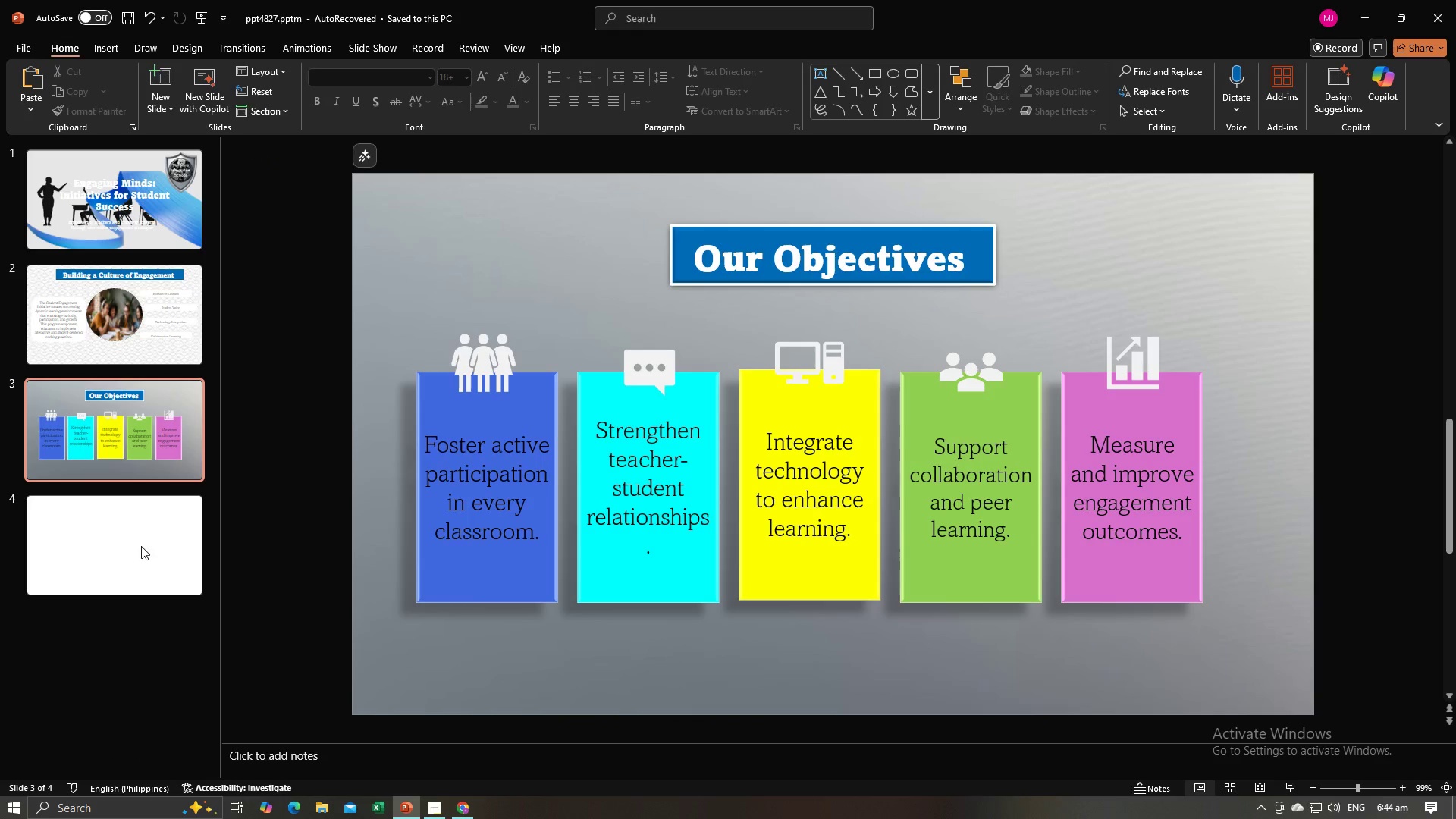 
left_click([138, 547])
 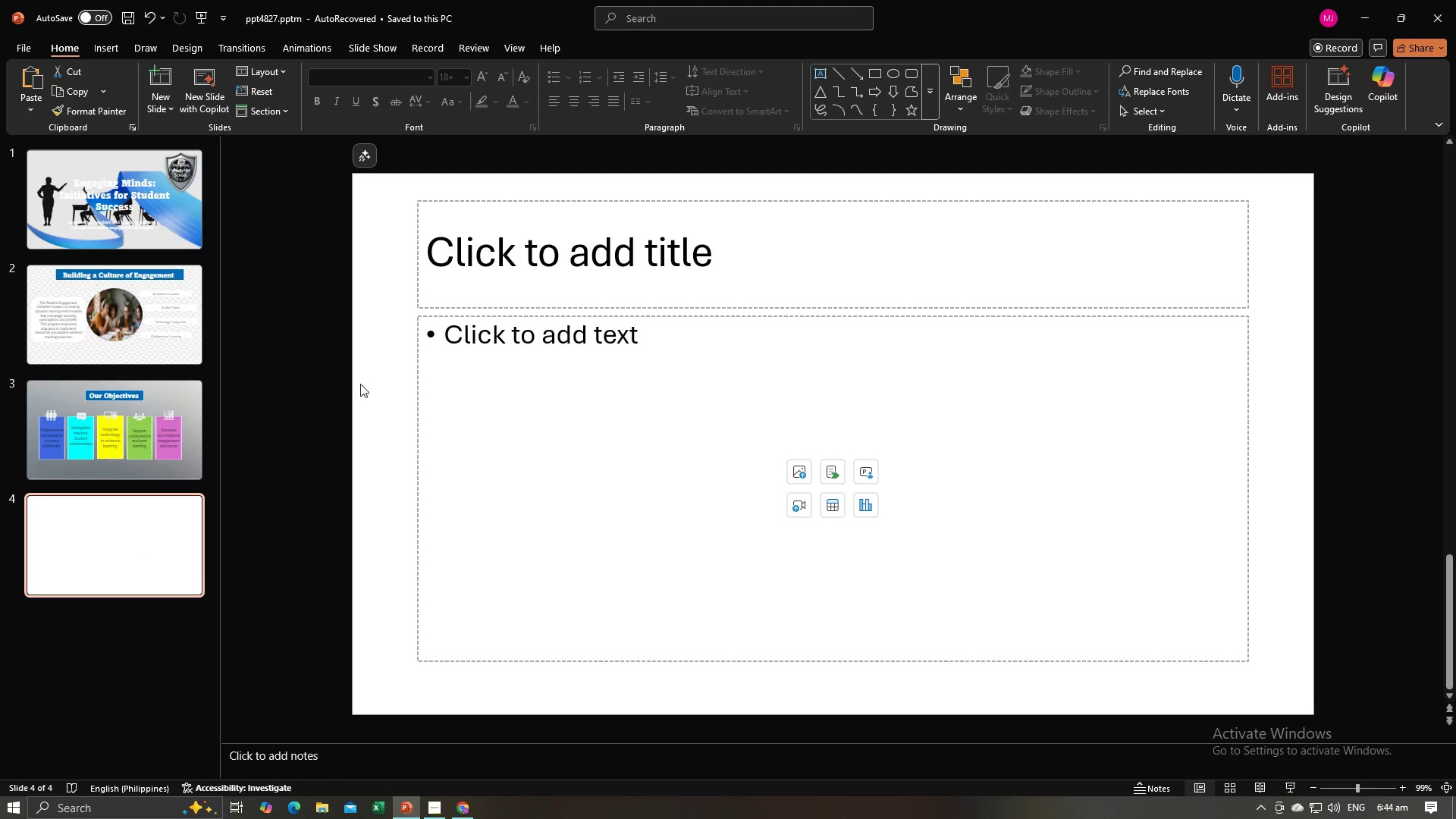 
left_click([351, 378])
 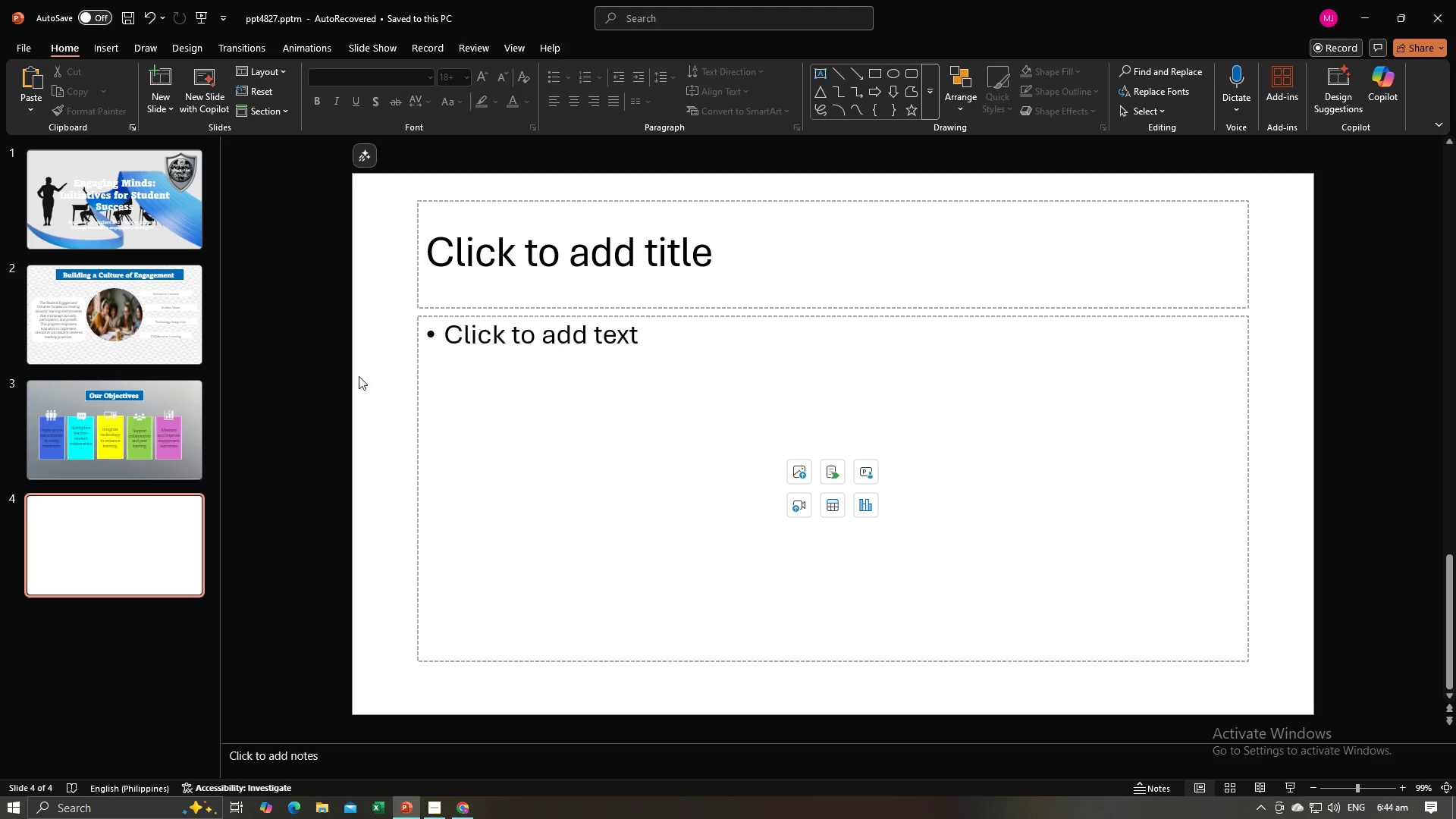 
key(Control+A)
 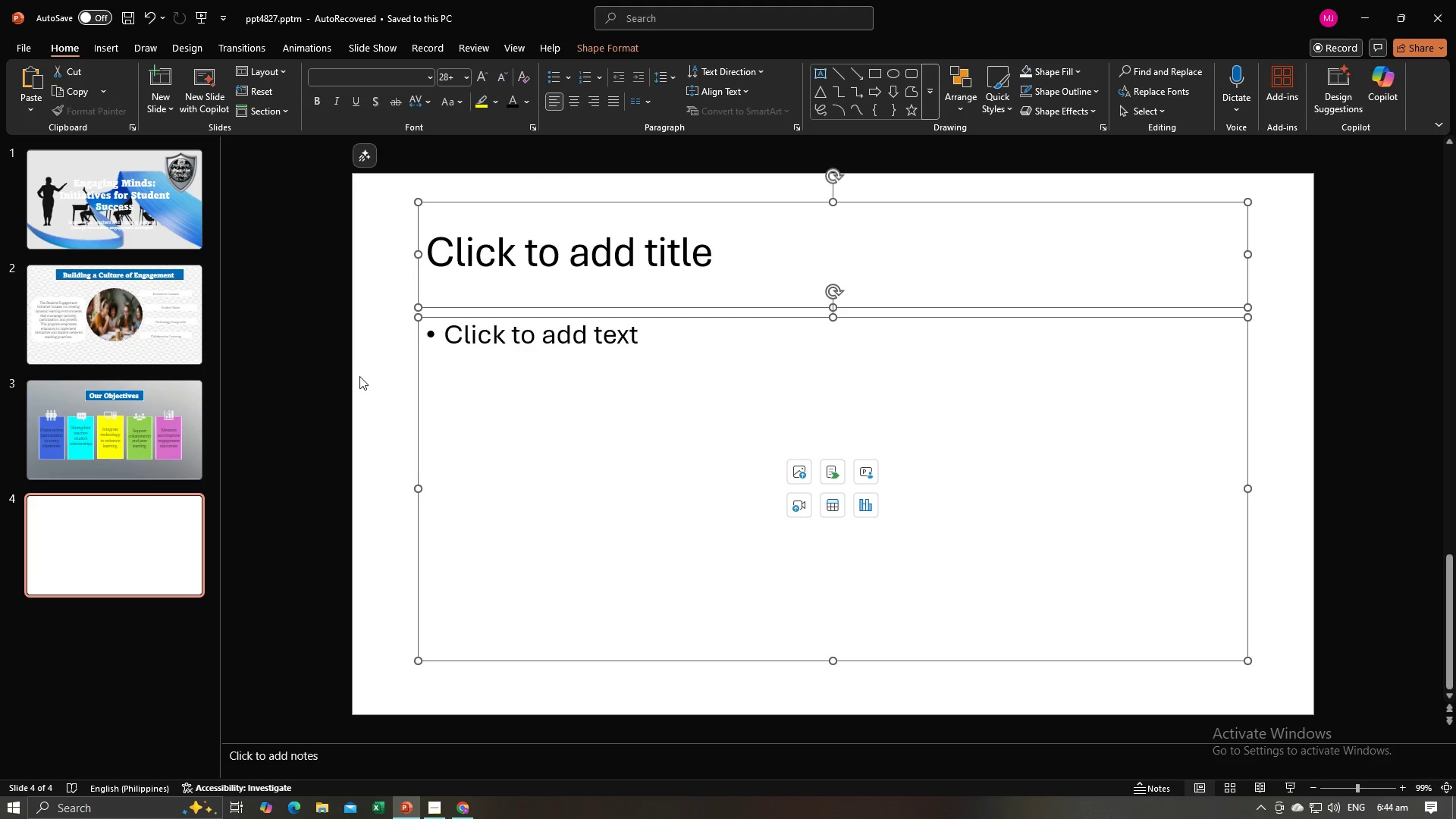 
key(Backspace)
 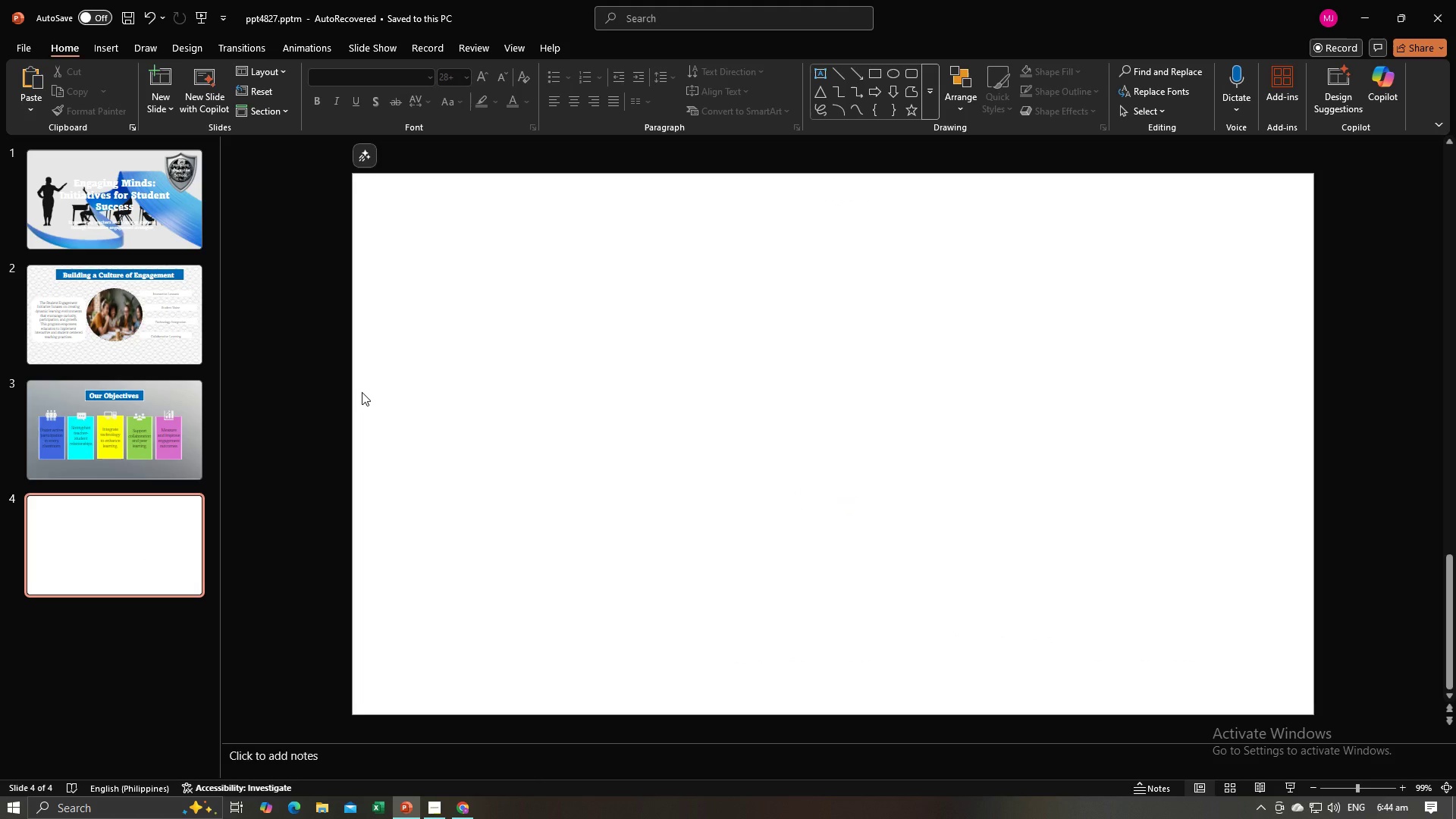 
key(Alt+AltLeft)
 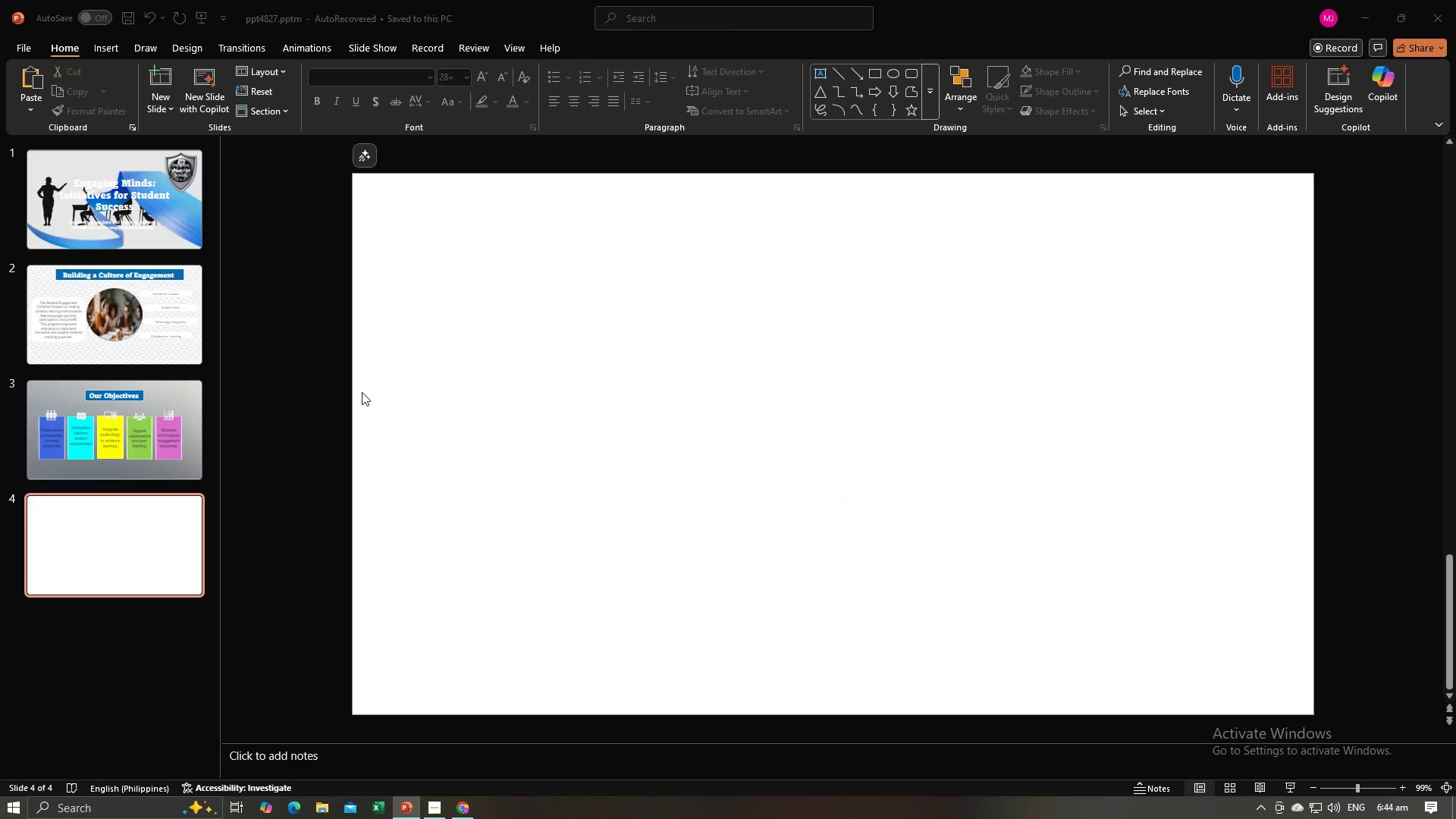 
key(Alt+Tab)
 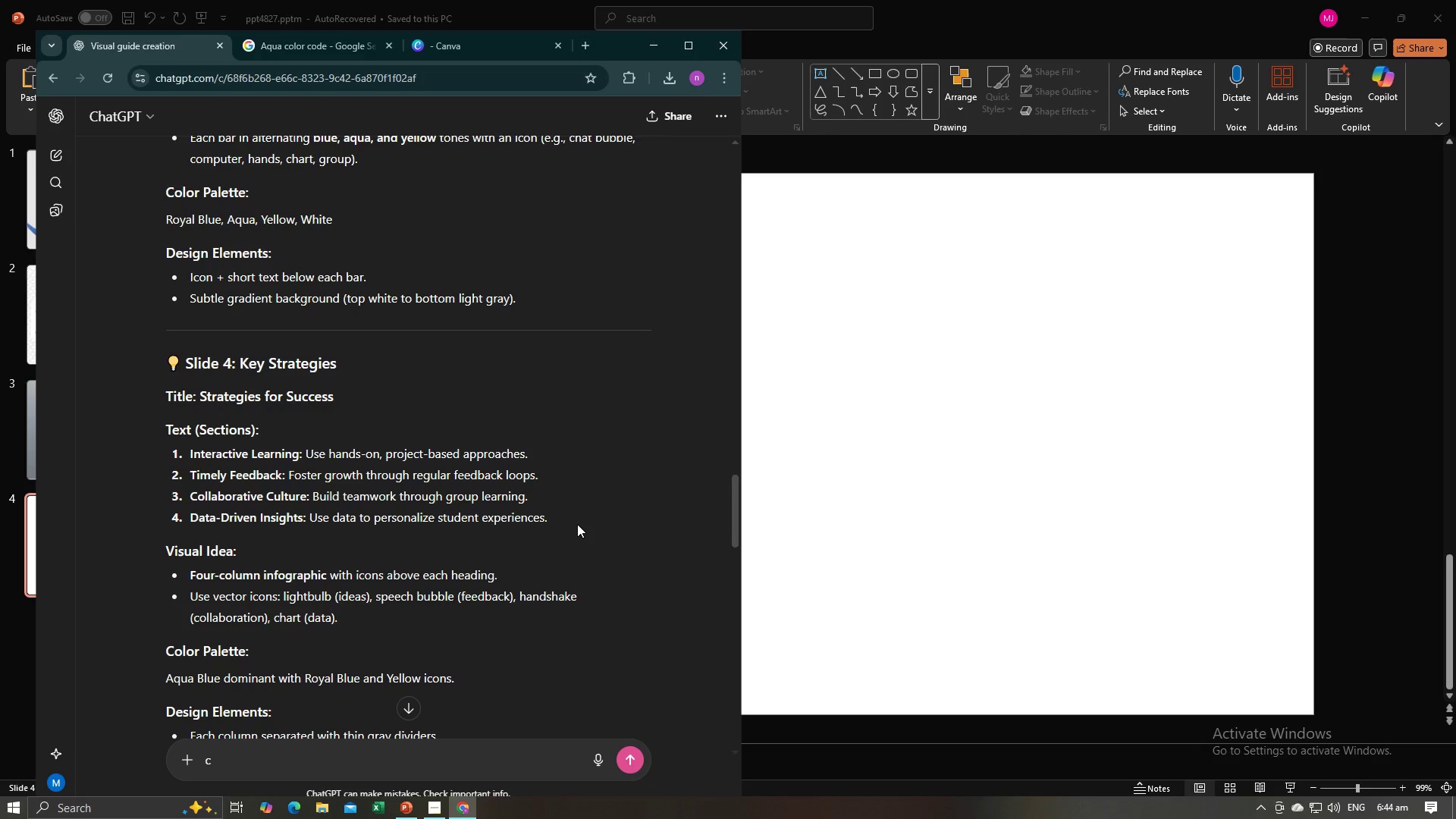 
scroll: coordinate [530, 548], scroll_direction: down, amount: 2.0
 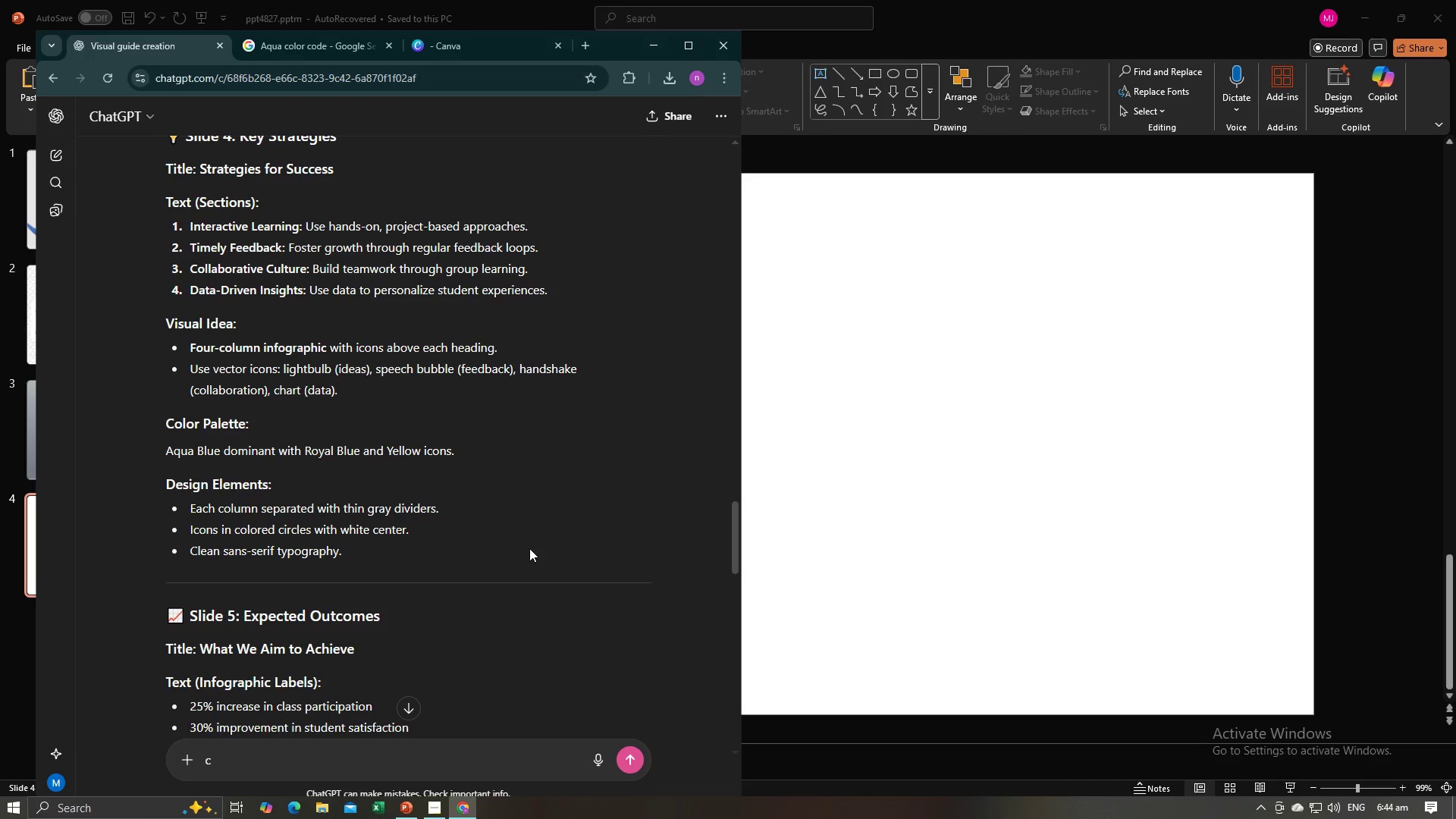 
wait(16.94)
 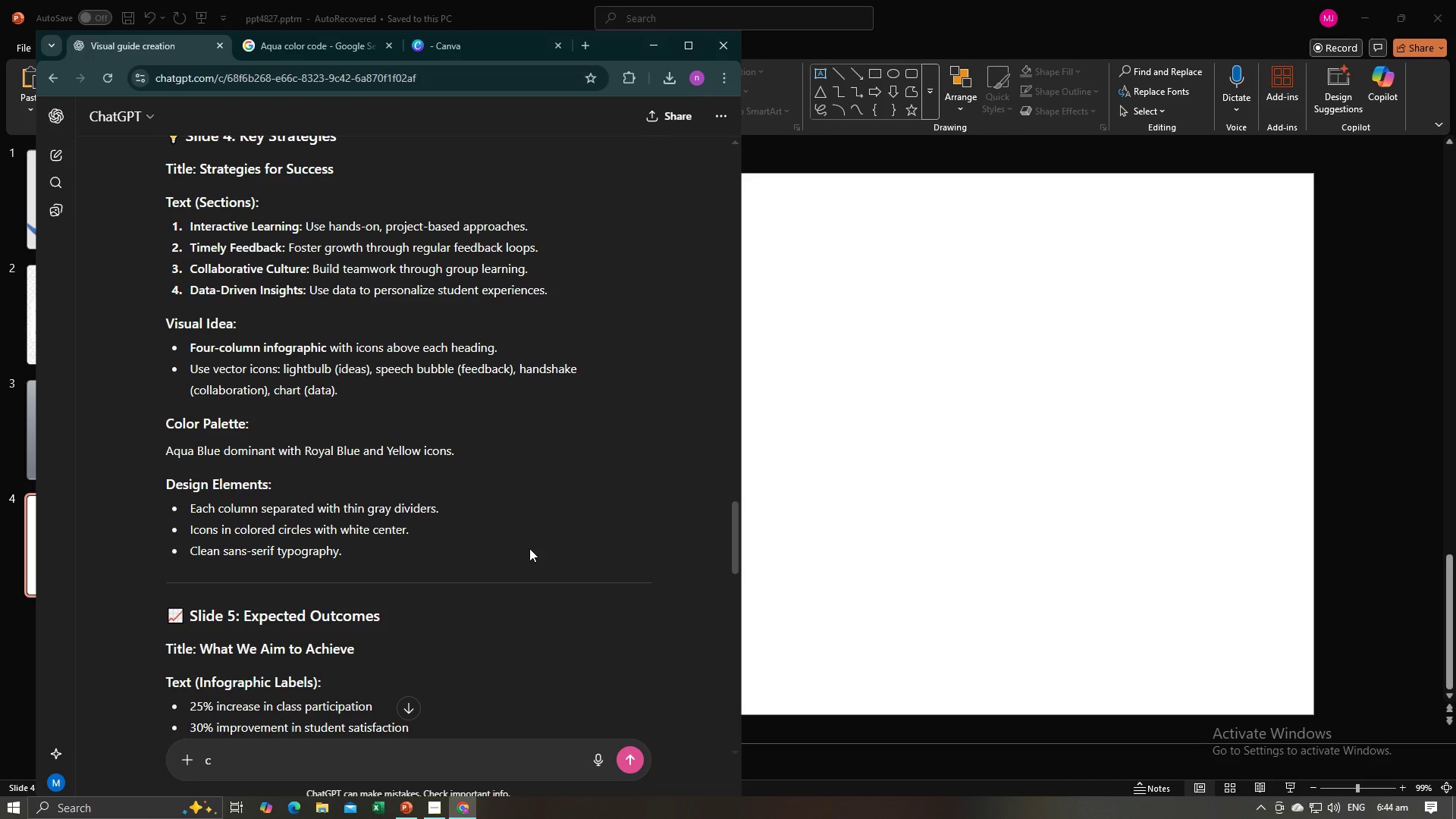 
scroll: coordinate [406, 500], scroll_direction: up, amount: 2.0
 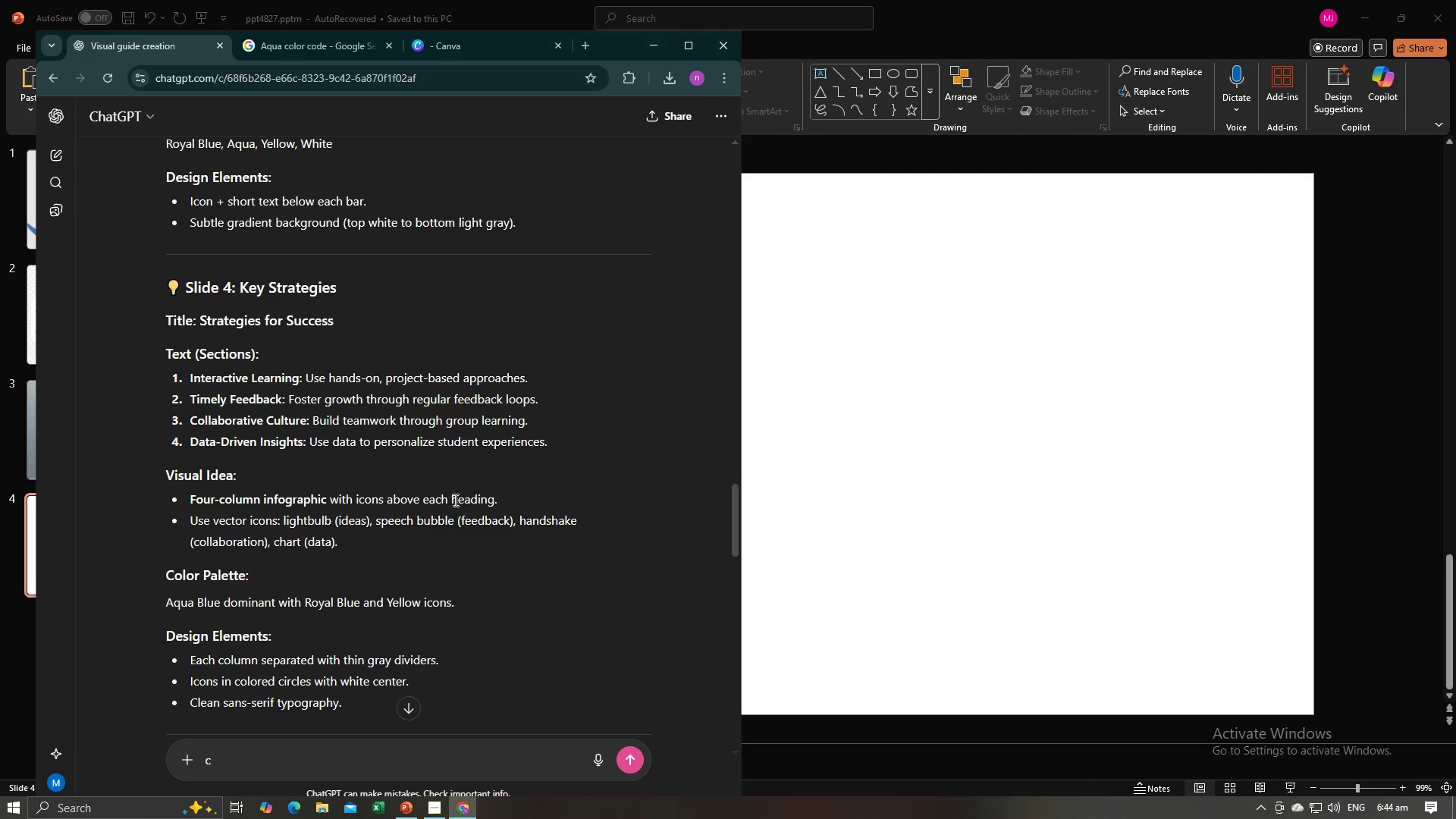 
wait(10.45)
 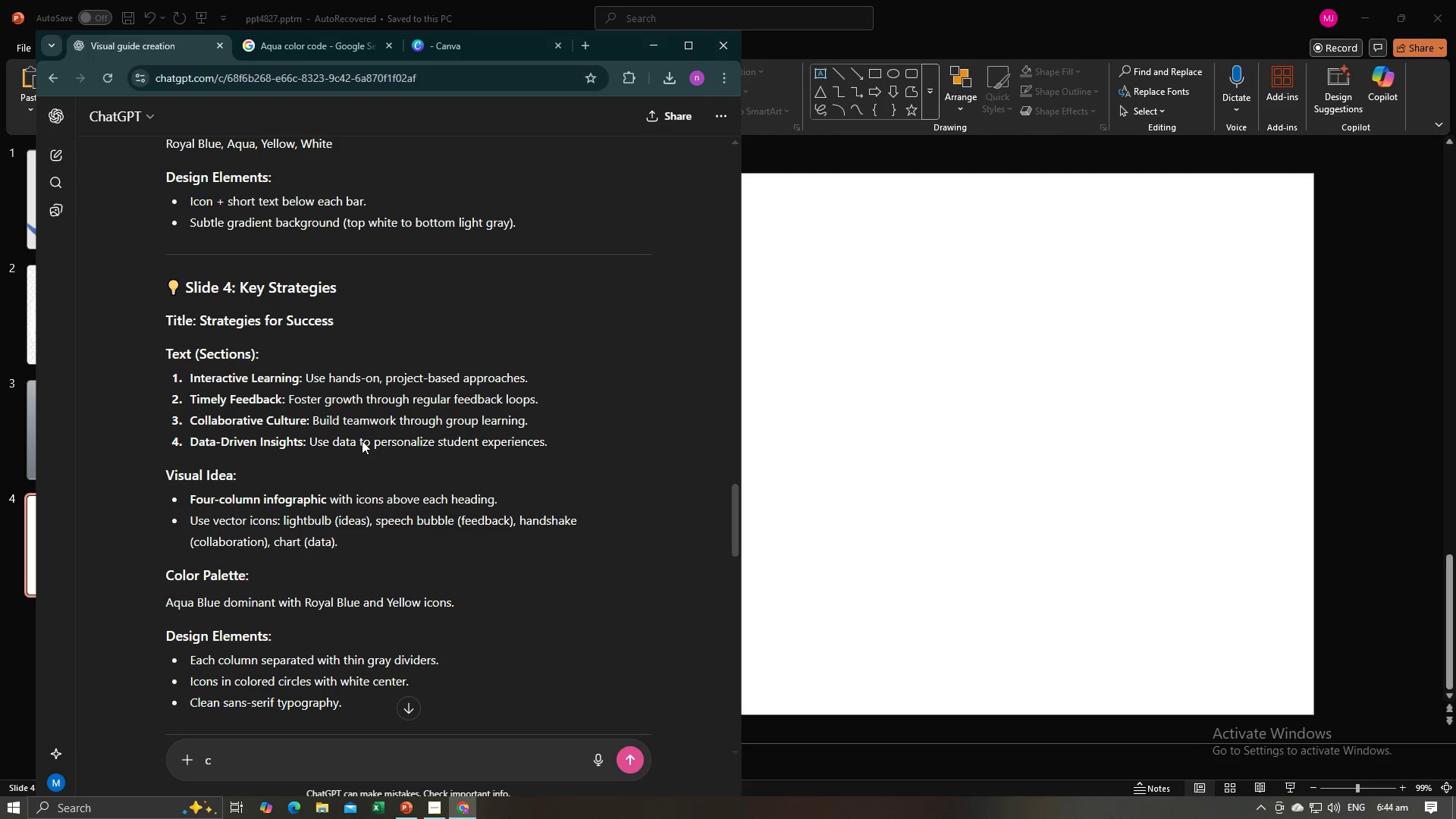 
key(Control+C)
 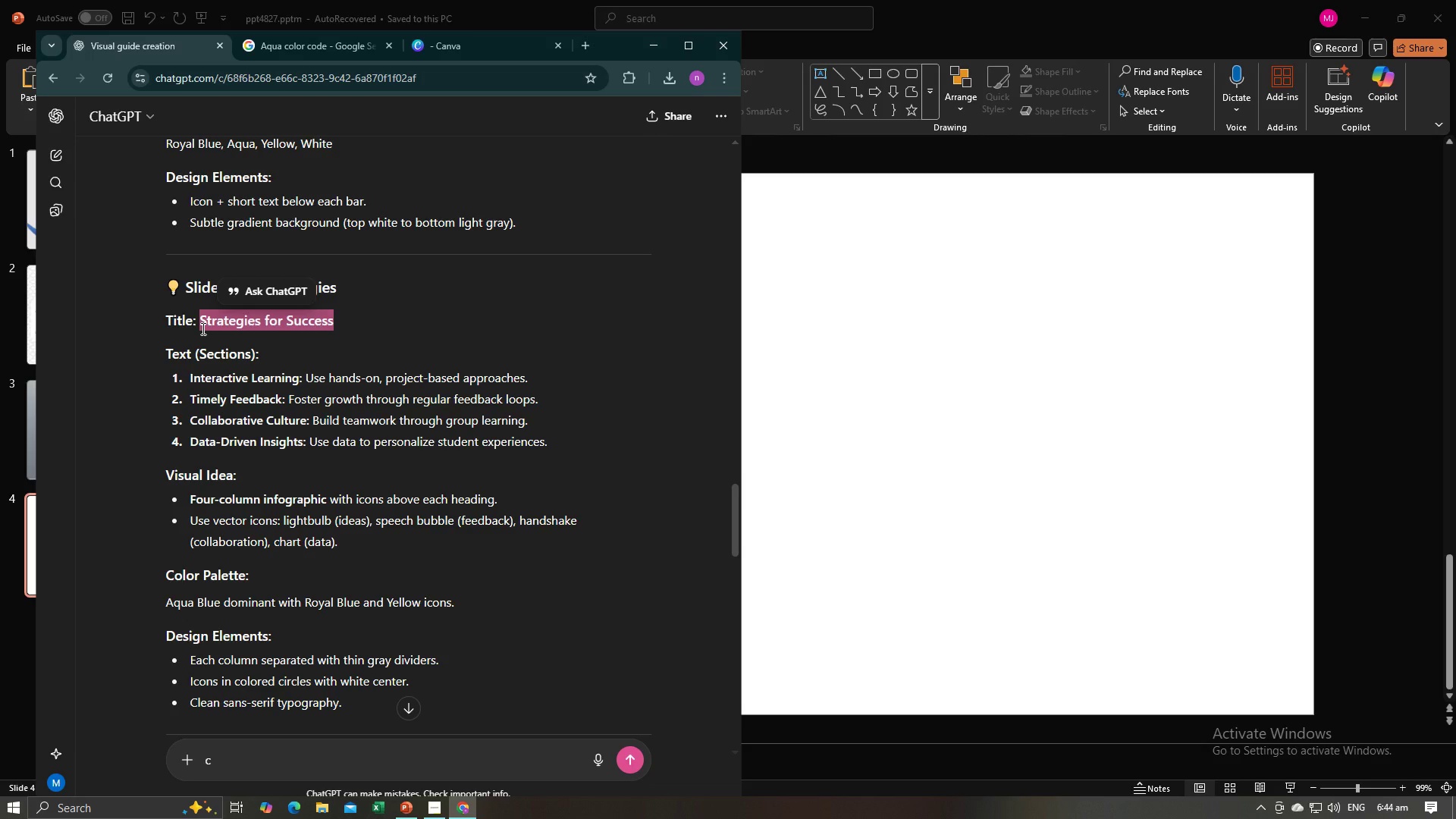 
key(Alt+AltLeft)
 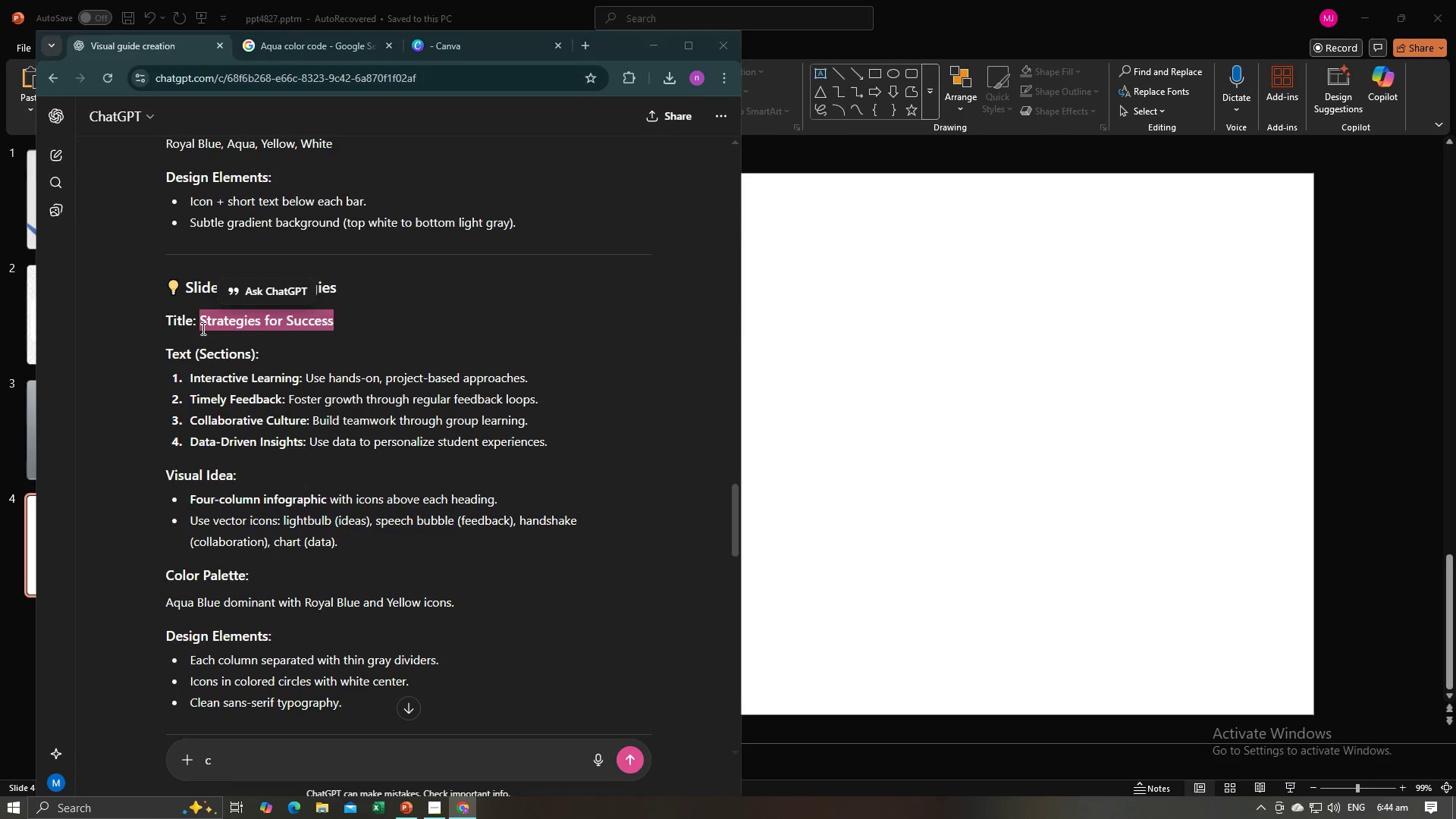 
key(Alt+Tab)
 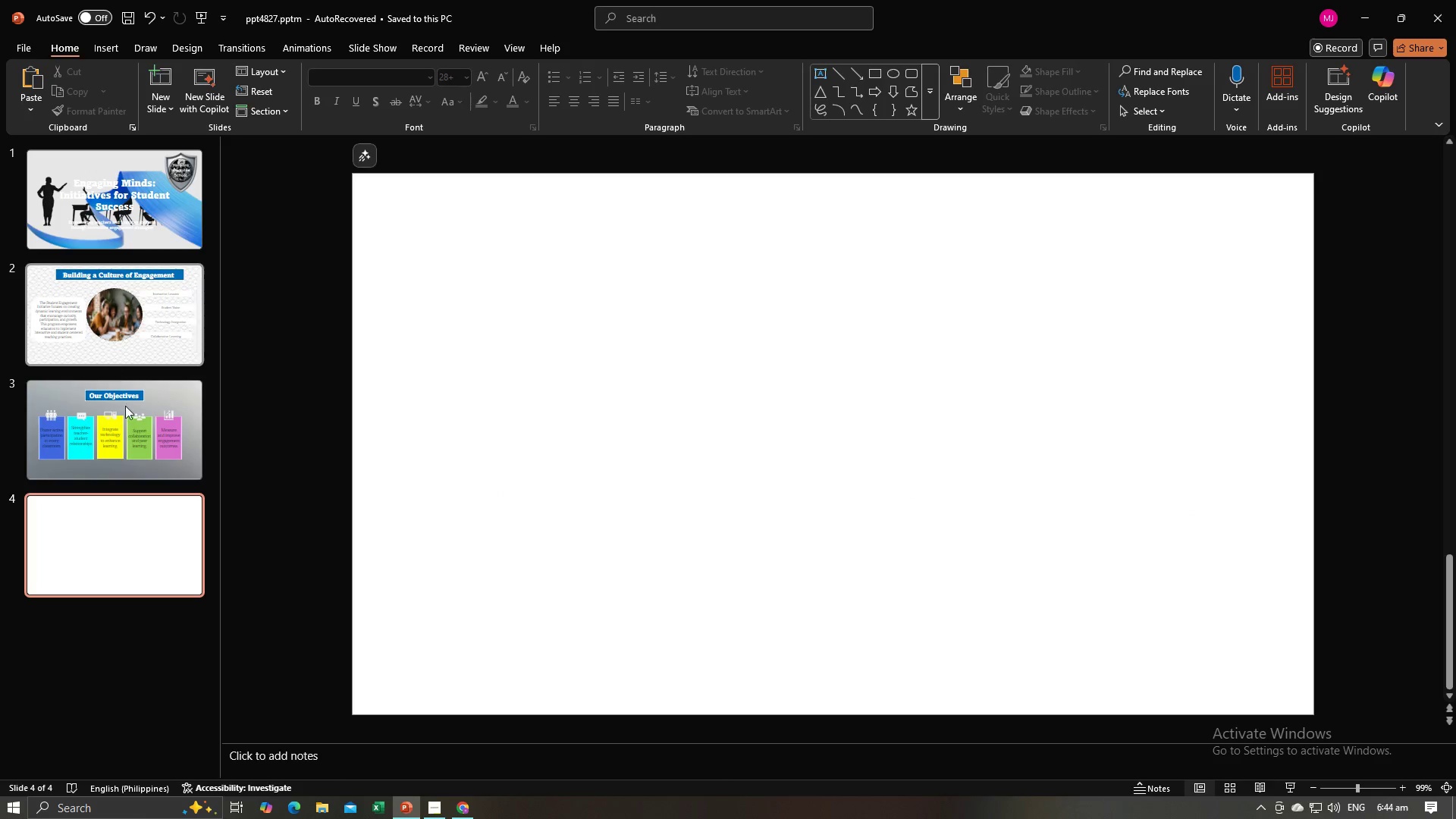 
left_click([132, 415])
 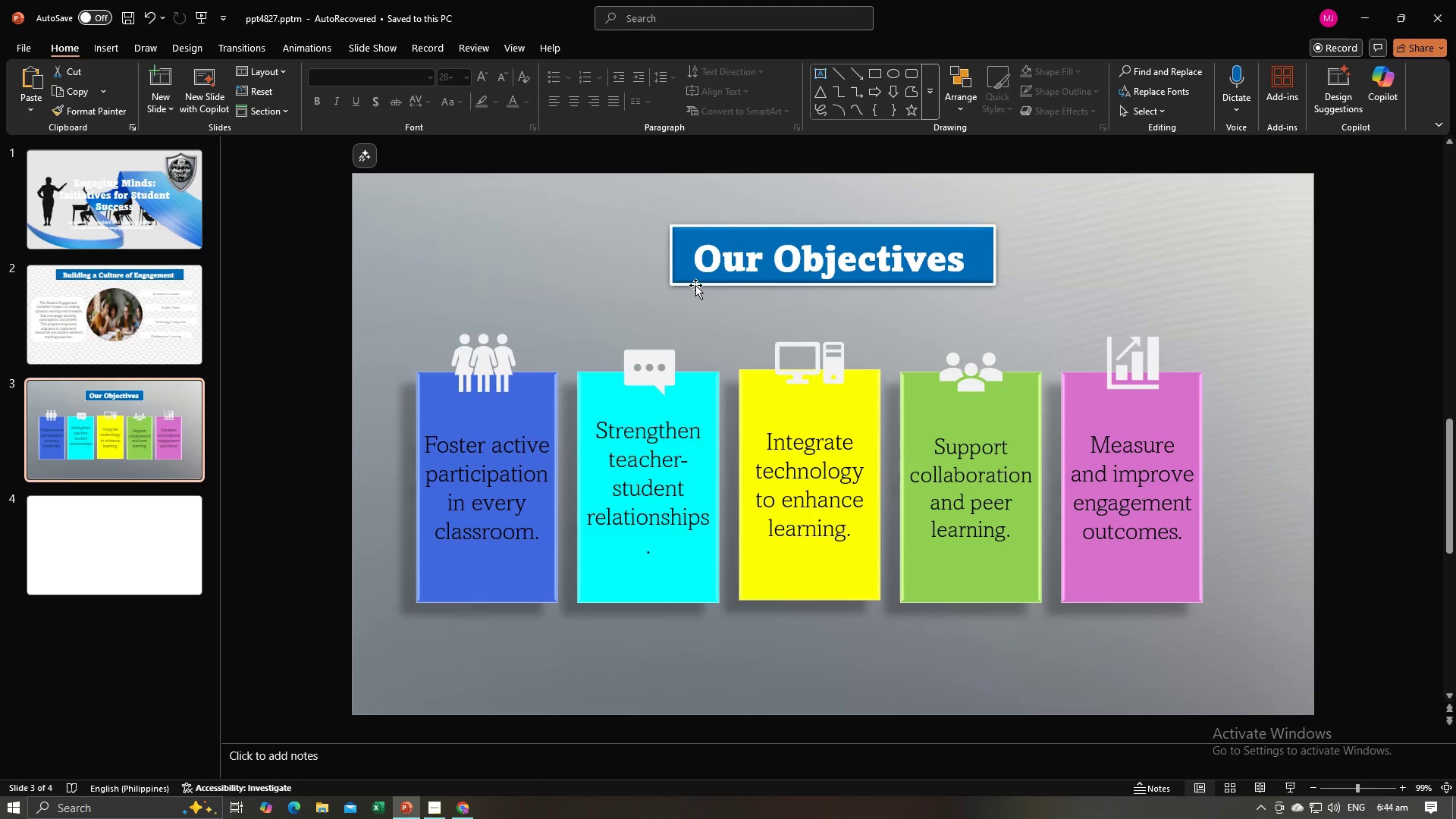 
left_click([692, 284])
 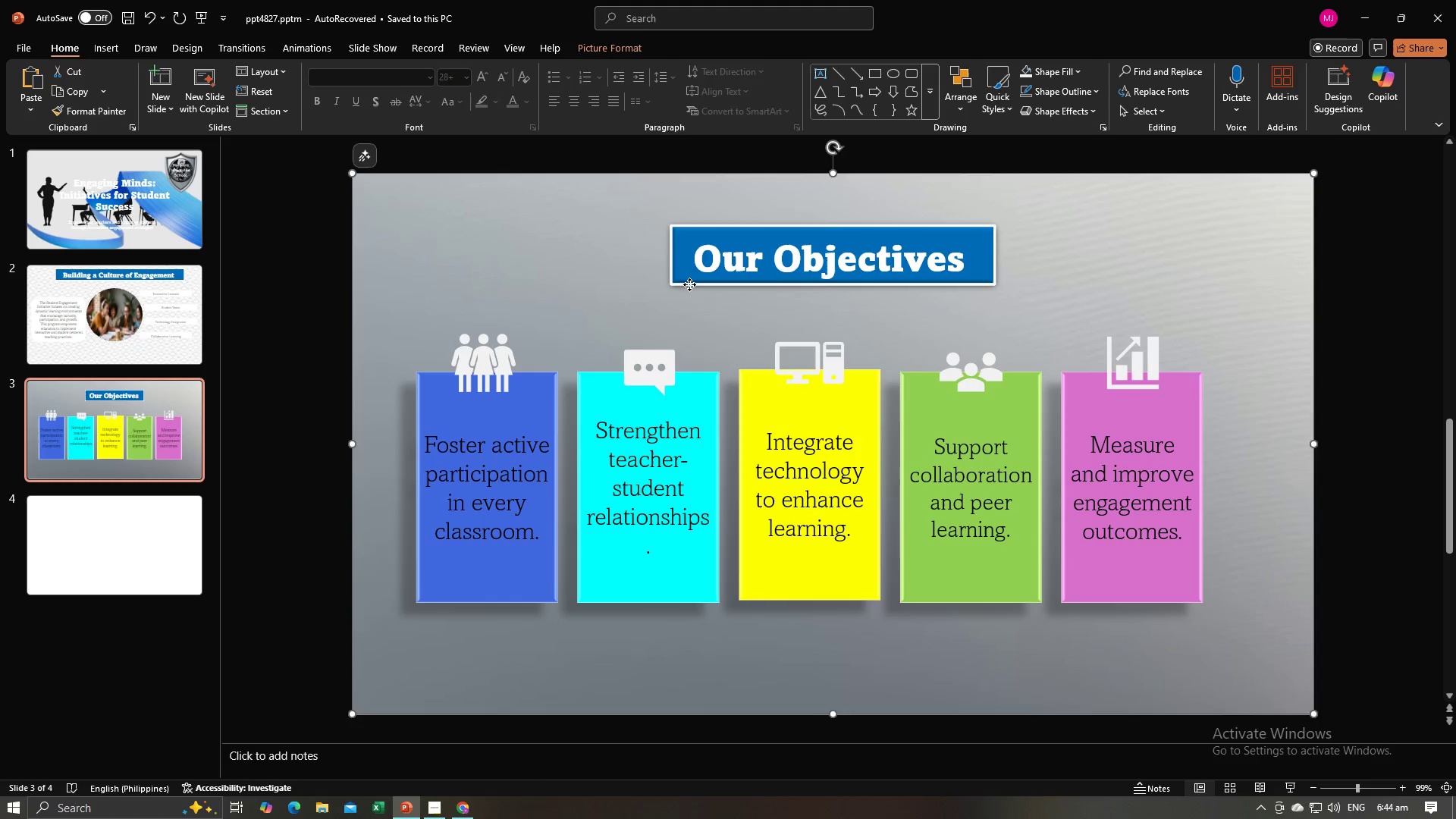 
left_click([689, 284])
 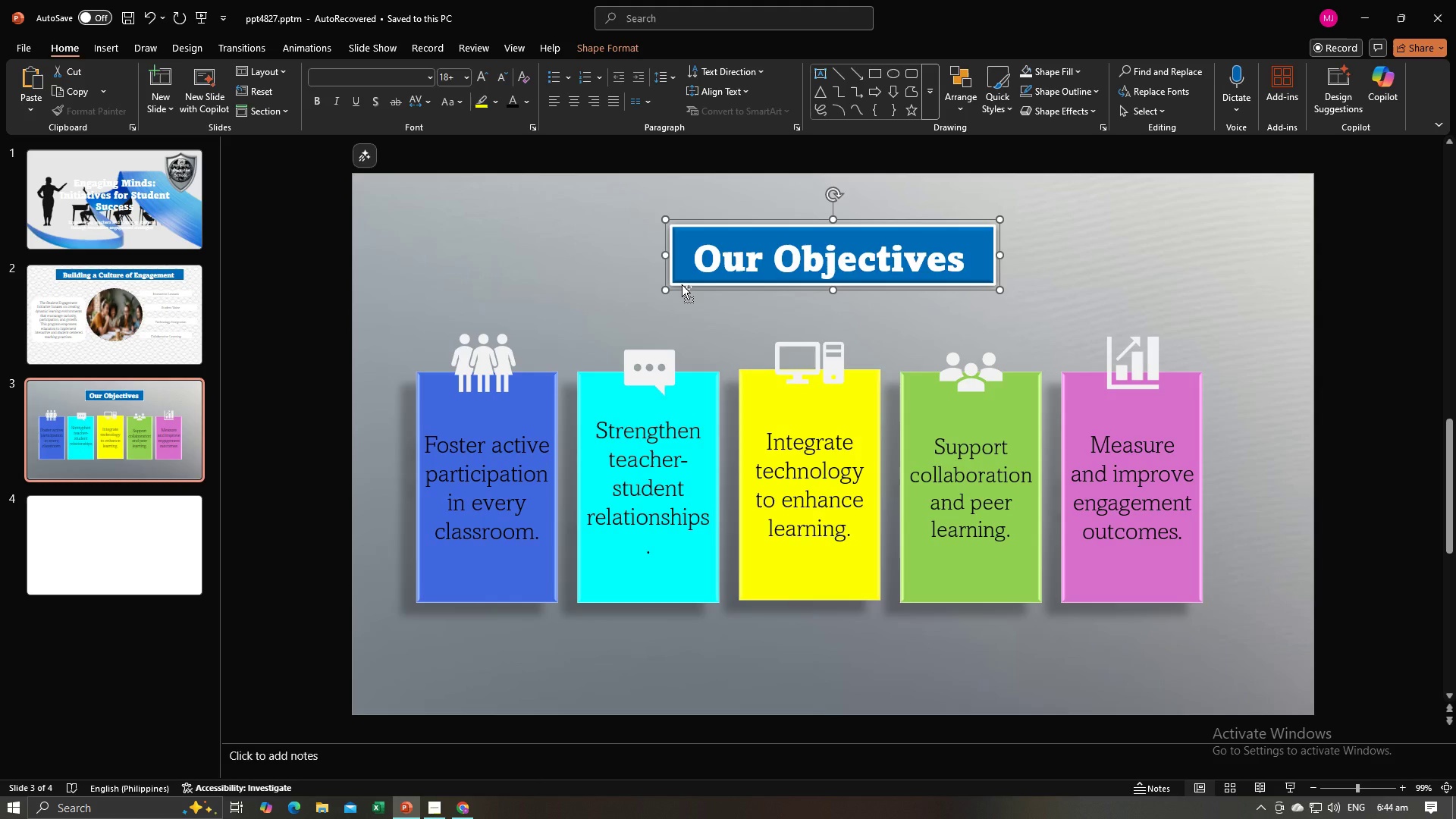 
key(Control+C)
 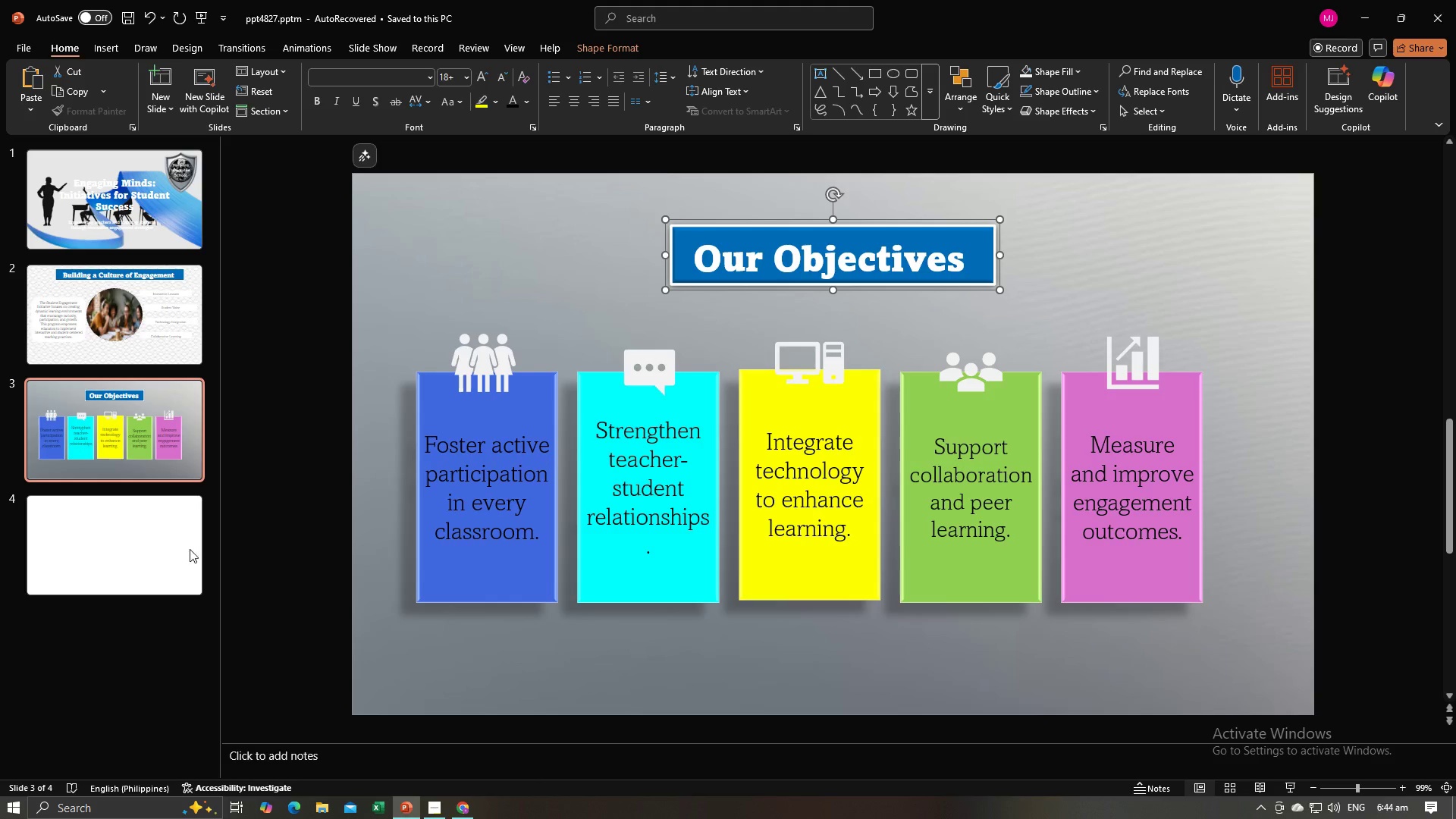 
left_click([189, 549])
 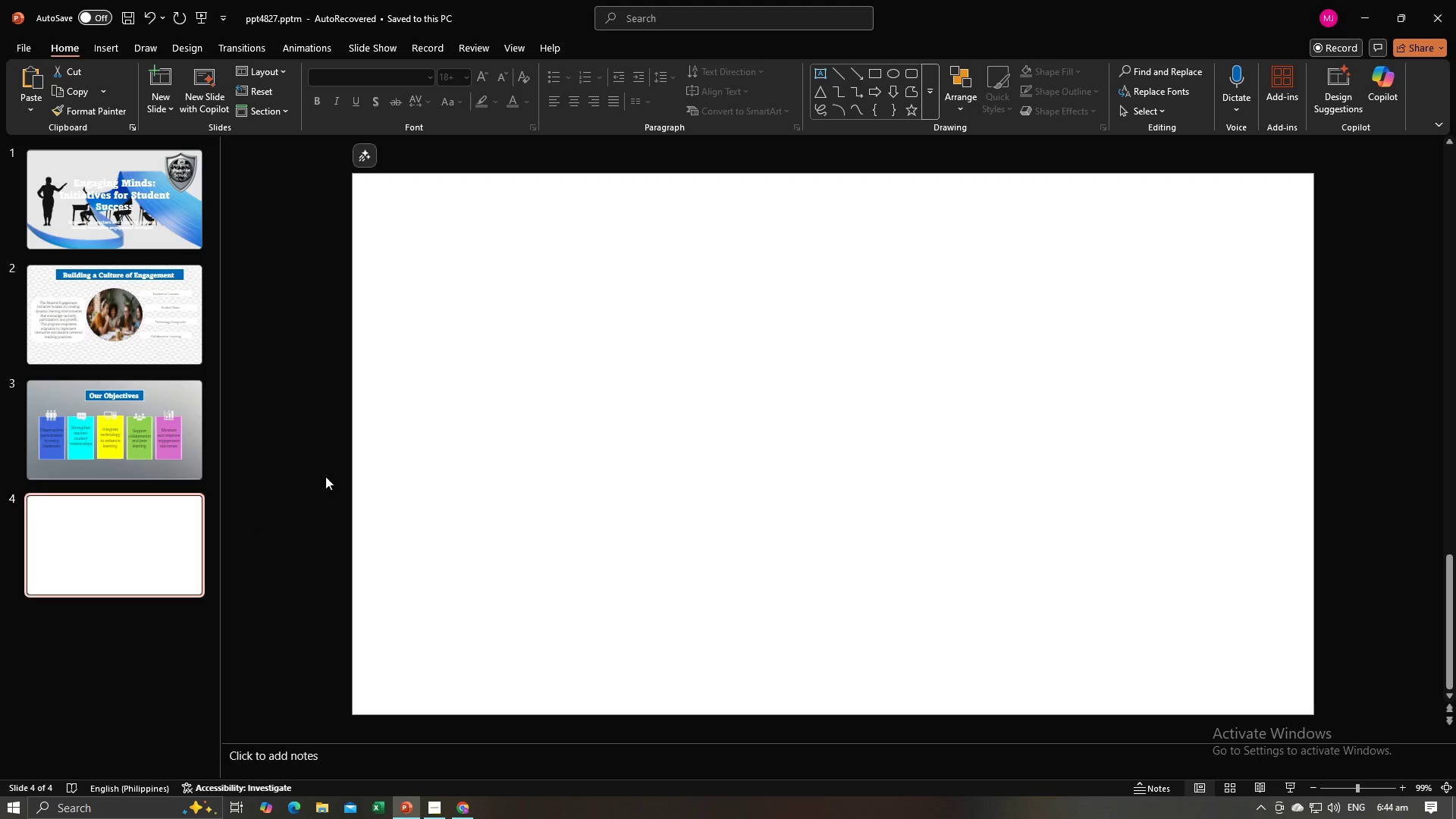 
key(Control+V)
 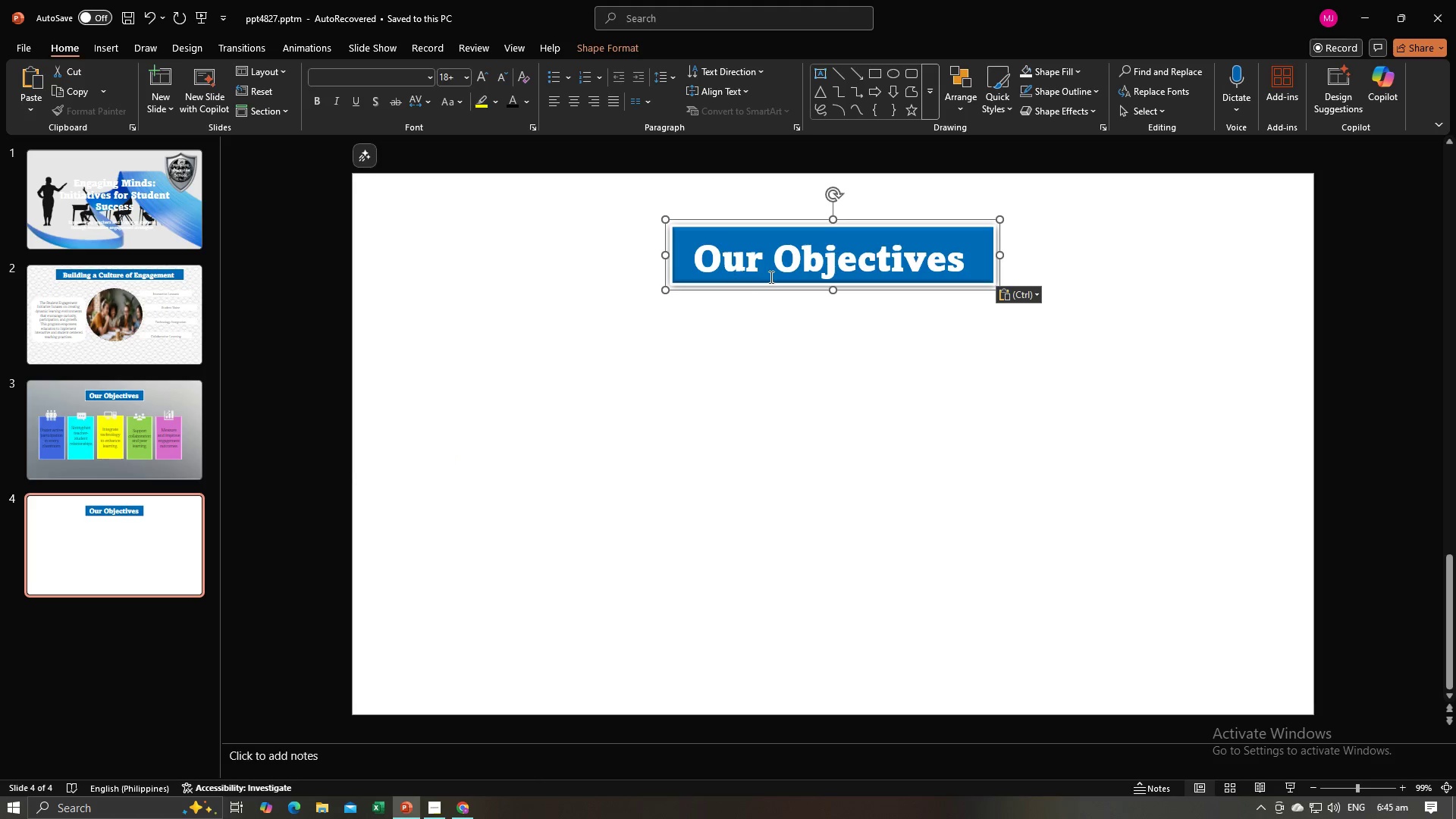 
key(Alt+AltLeft)
 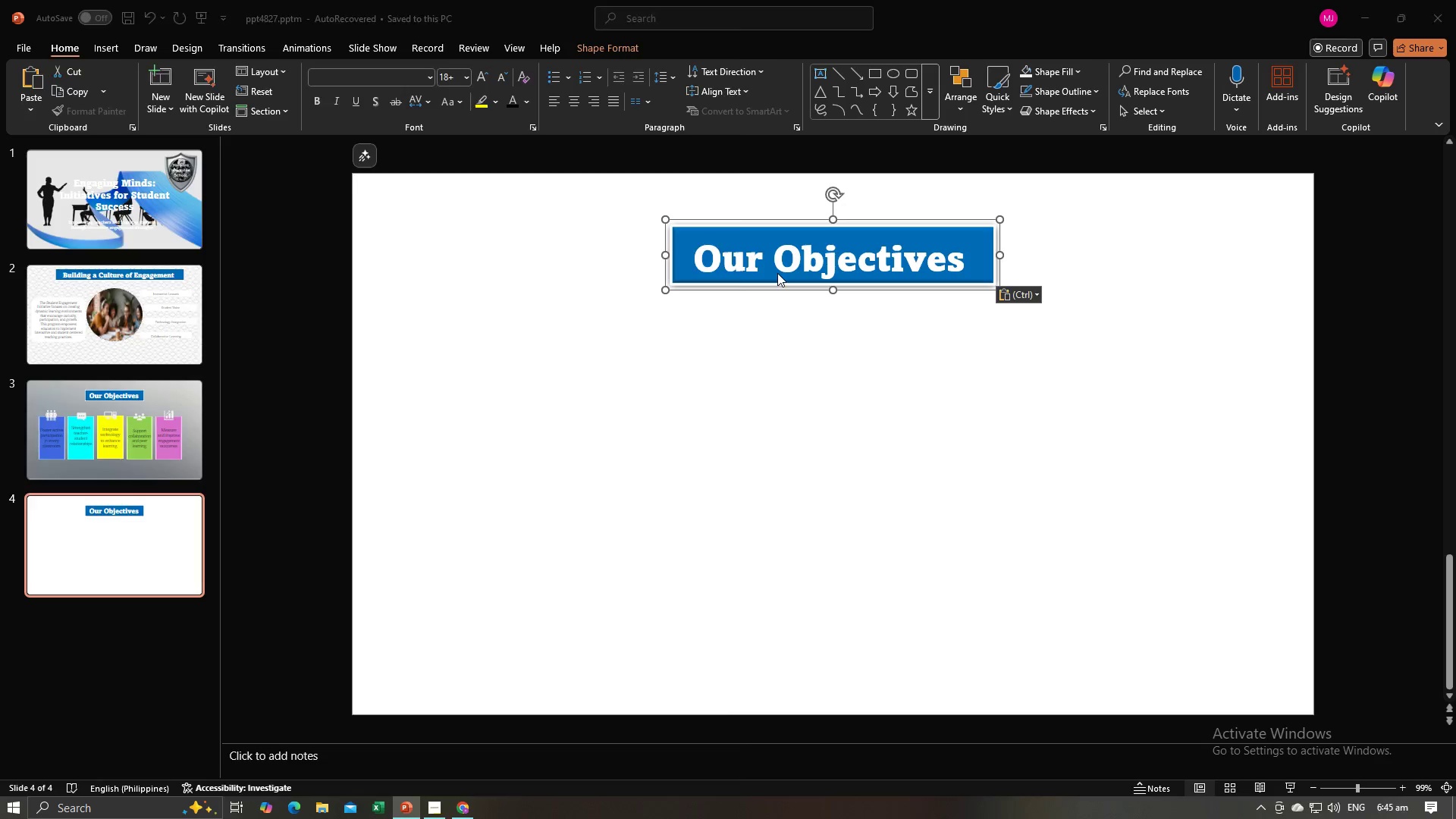 
key(Alt+Tab)
 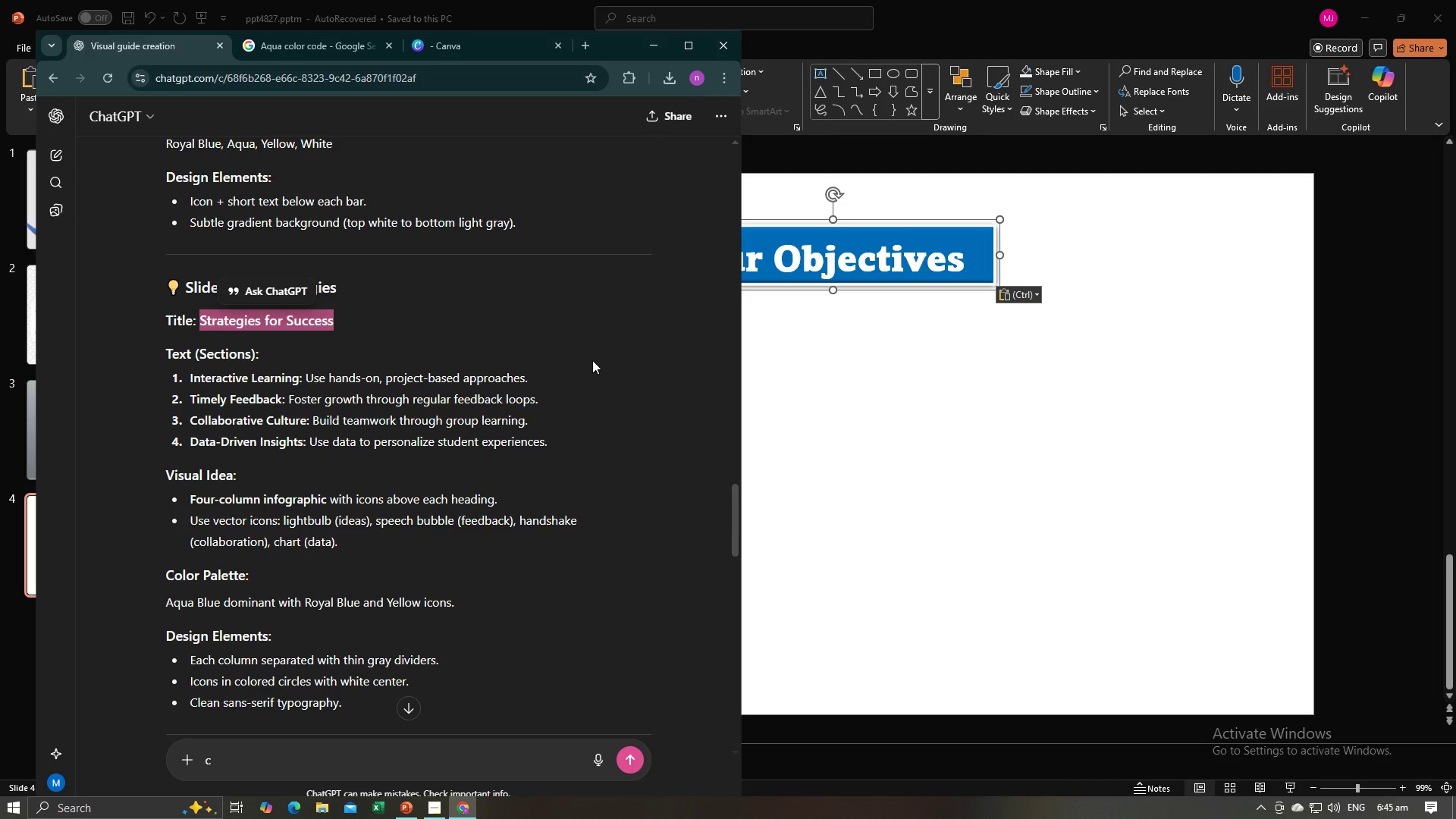 
key(Control+V)
 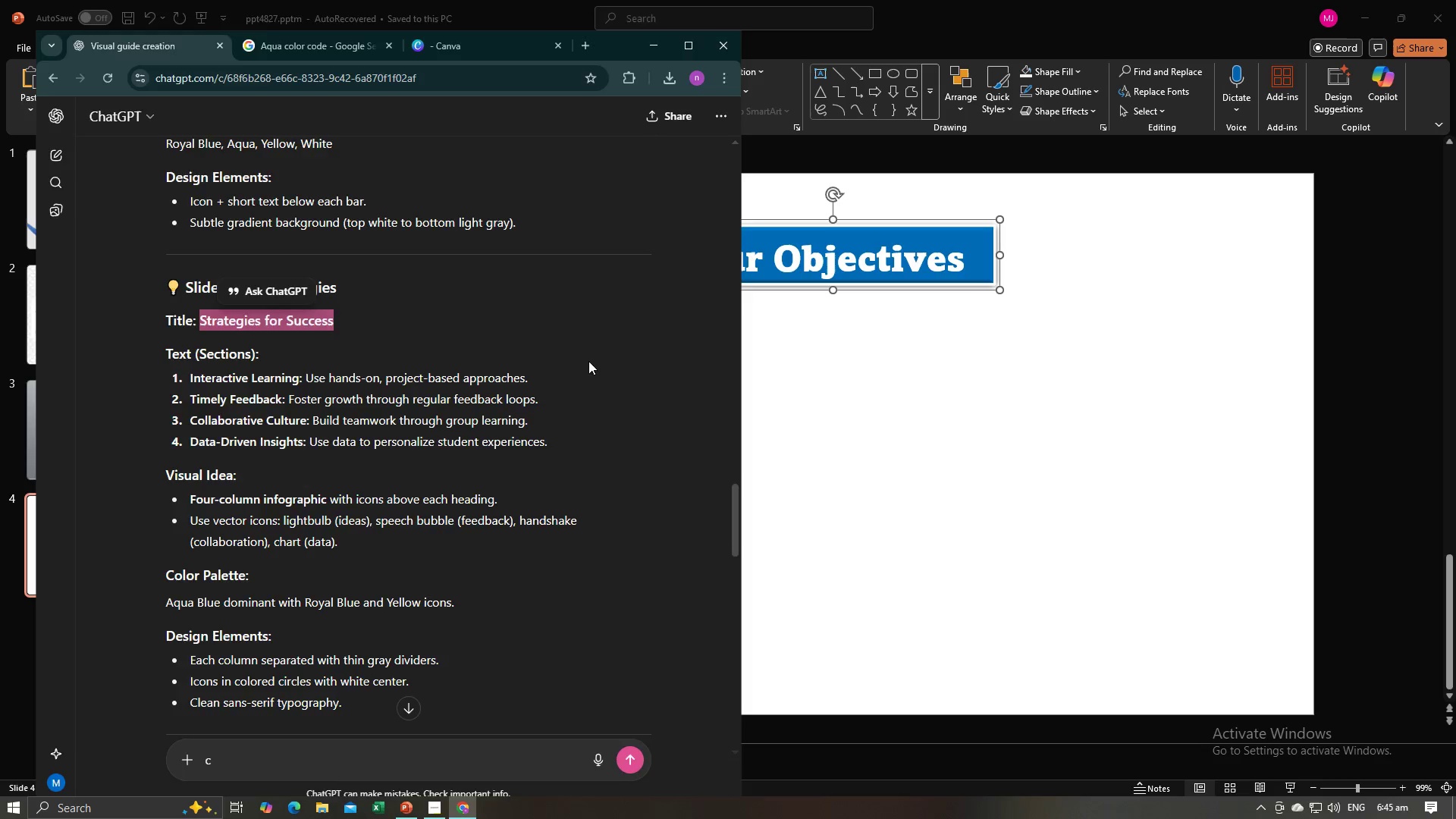 
key(Control+C)
 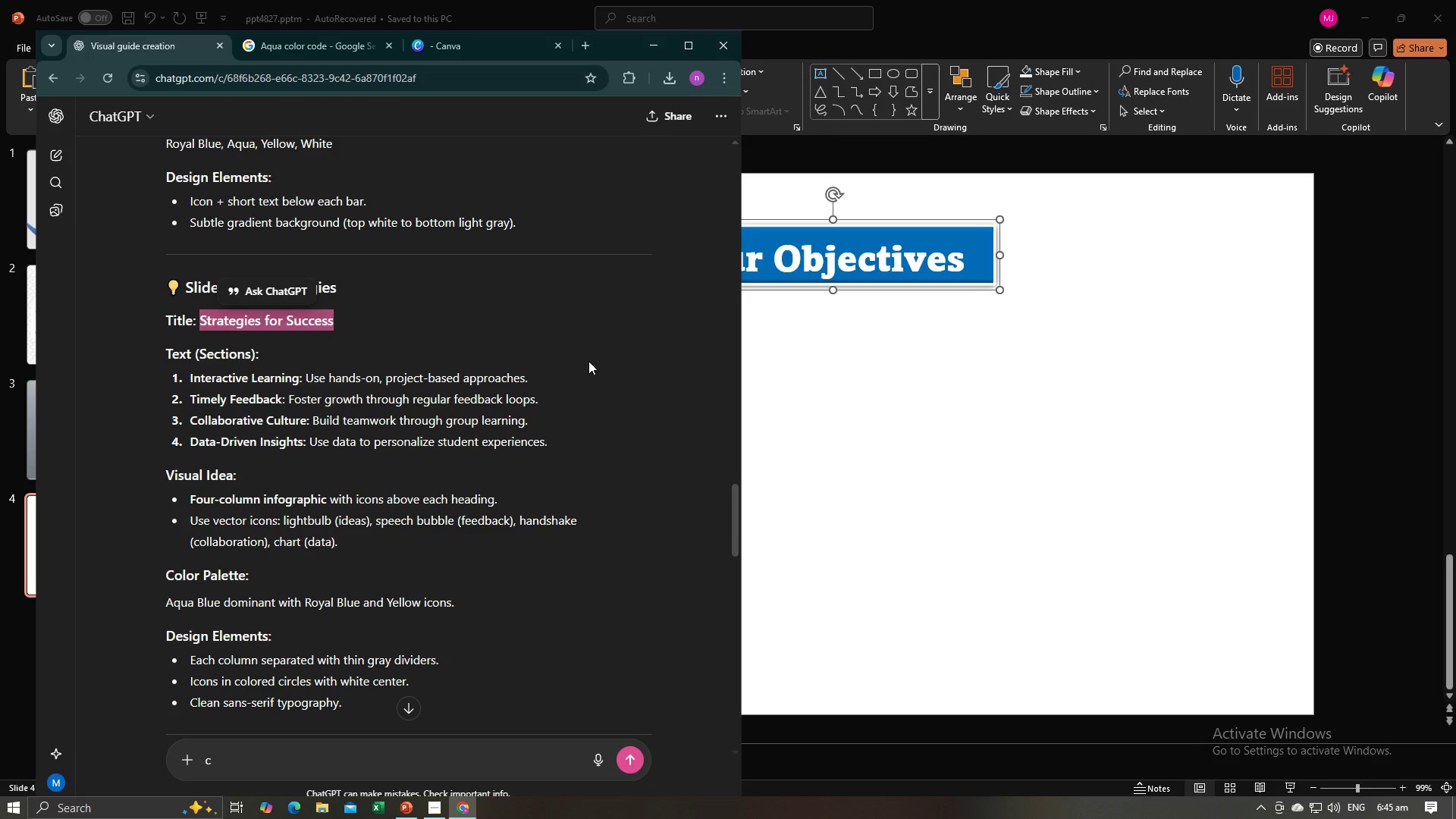 
key(Alt+AltLeft)
 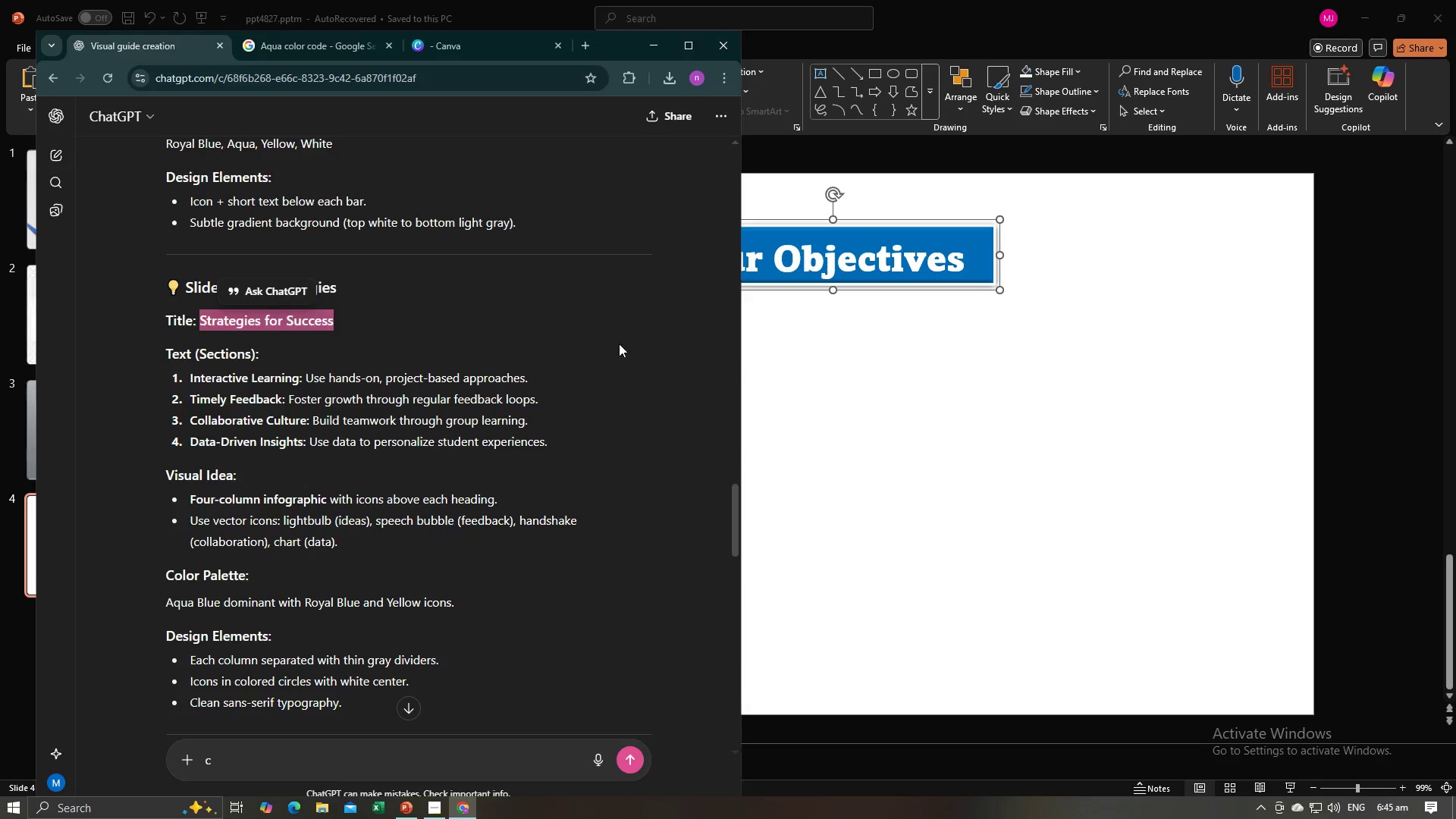 
key(Alt+Tab)
 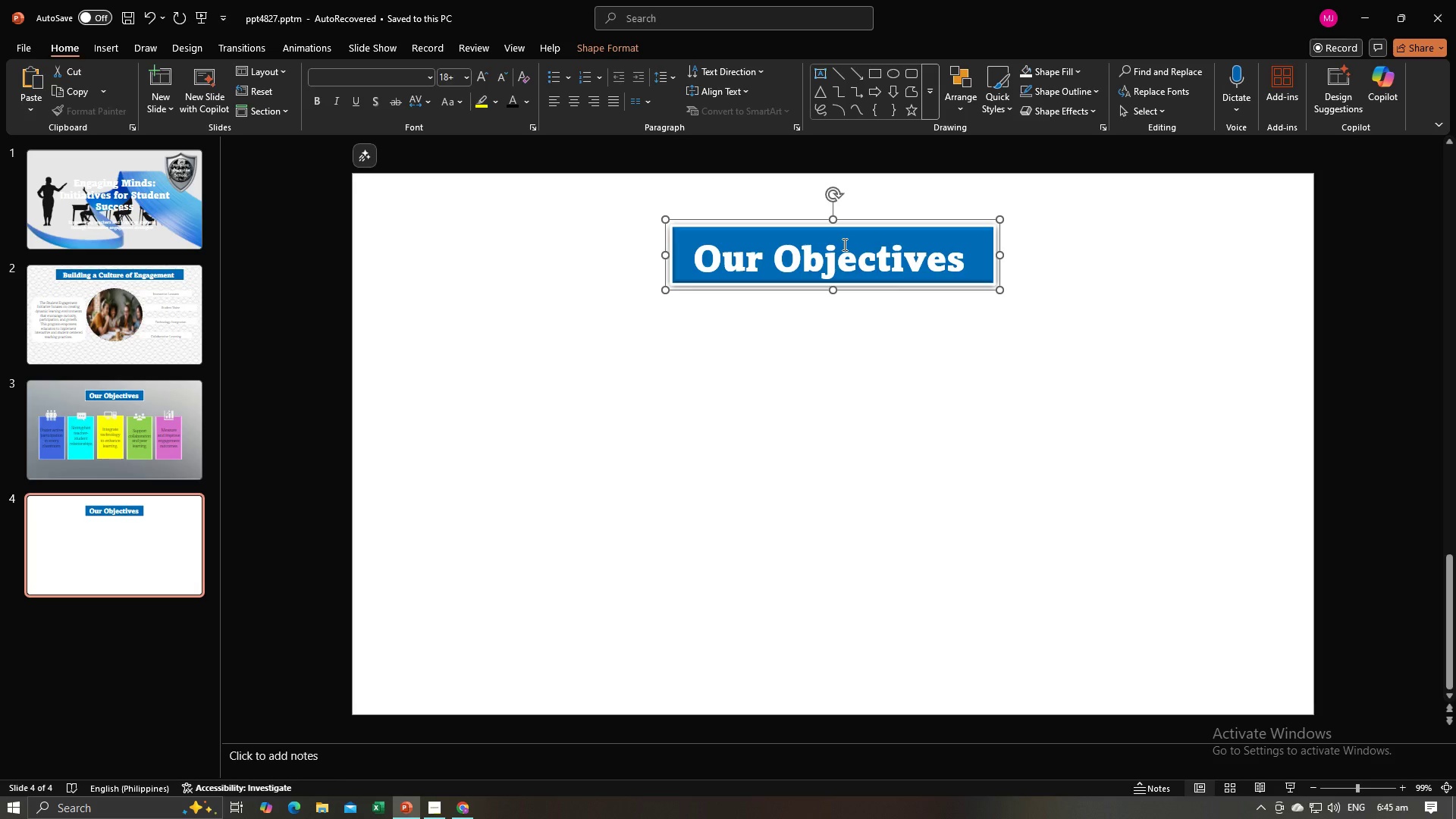 
left_click([843, 244])
 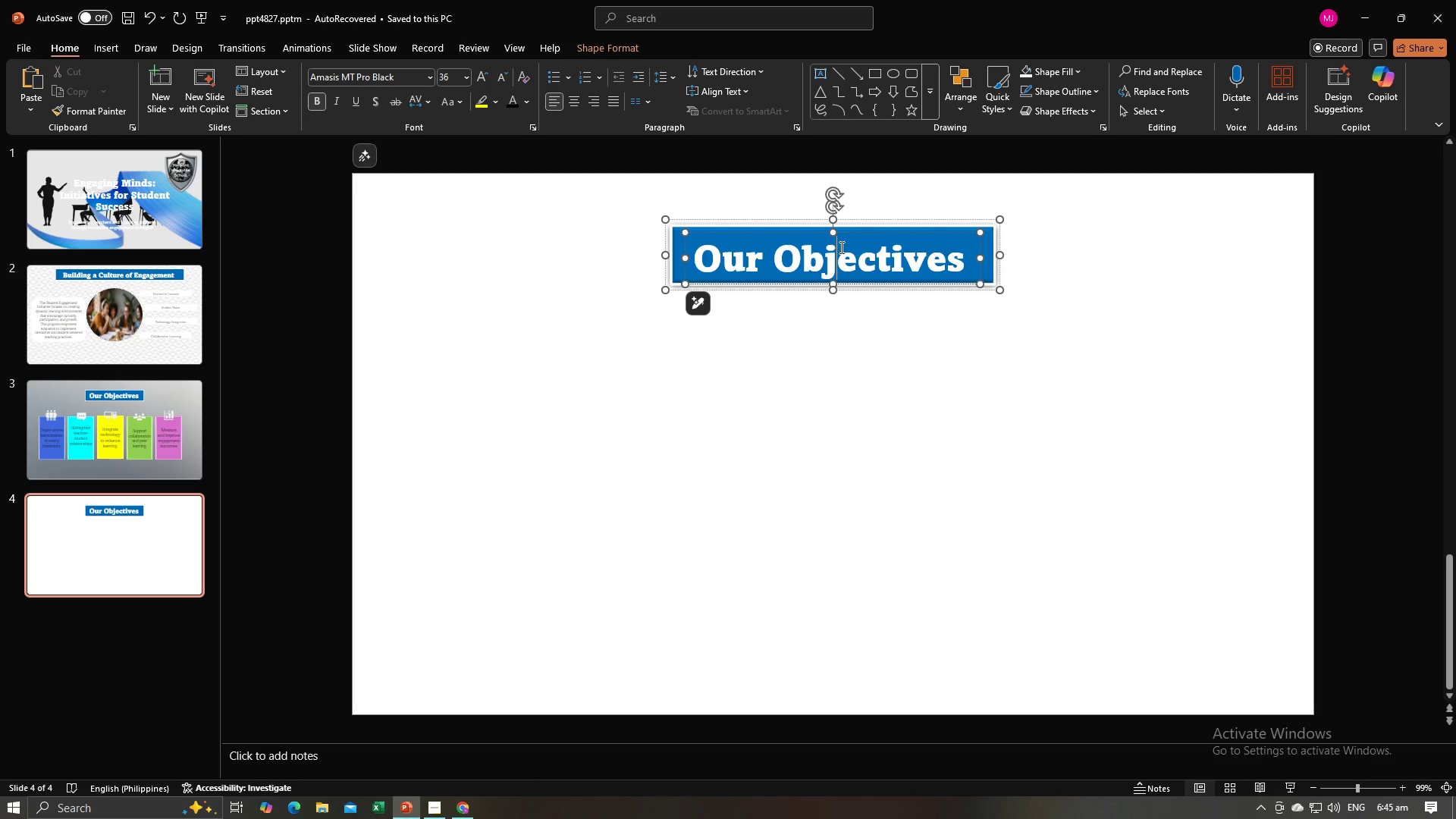 
key(Control+A)
 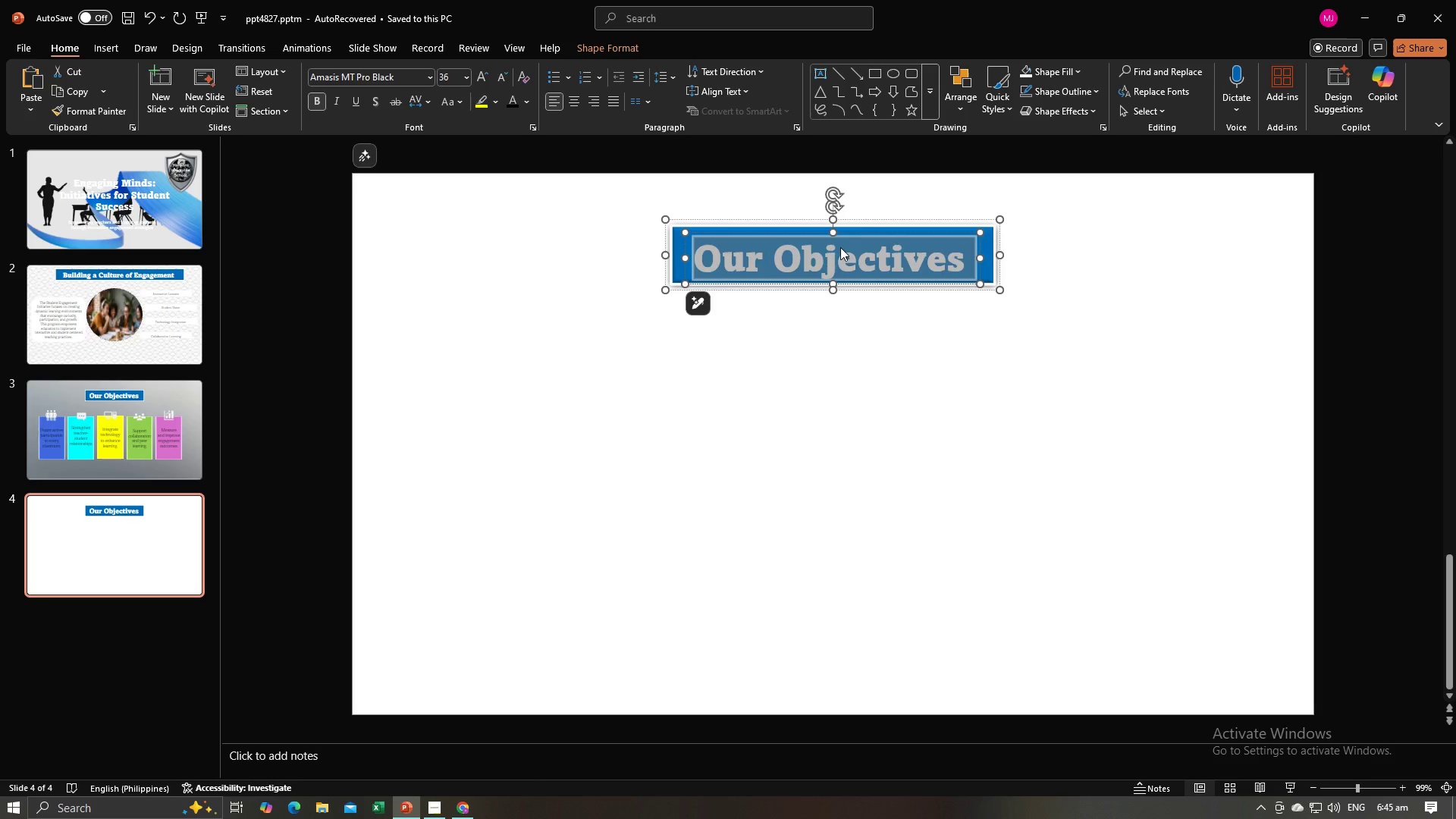 
key(Control+V)
 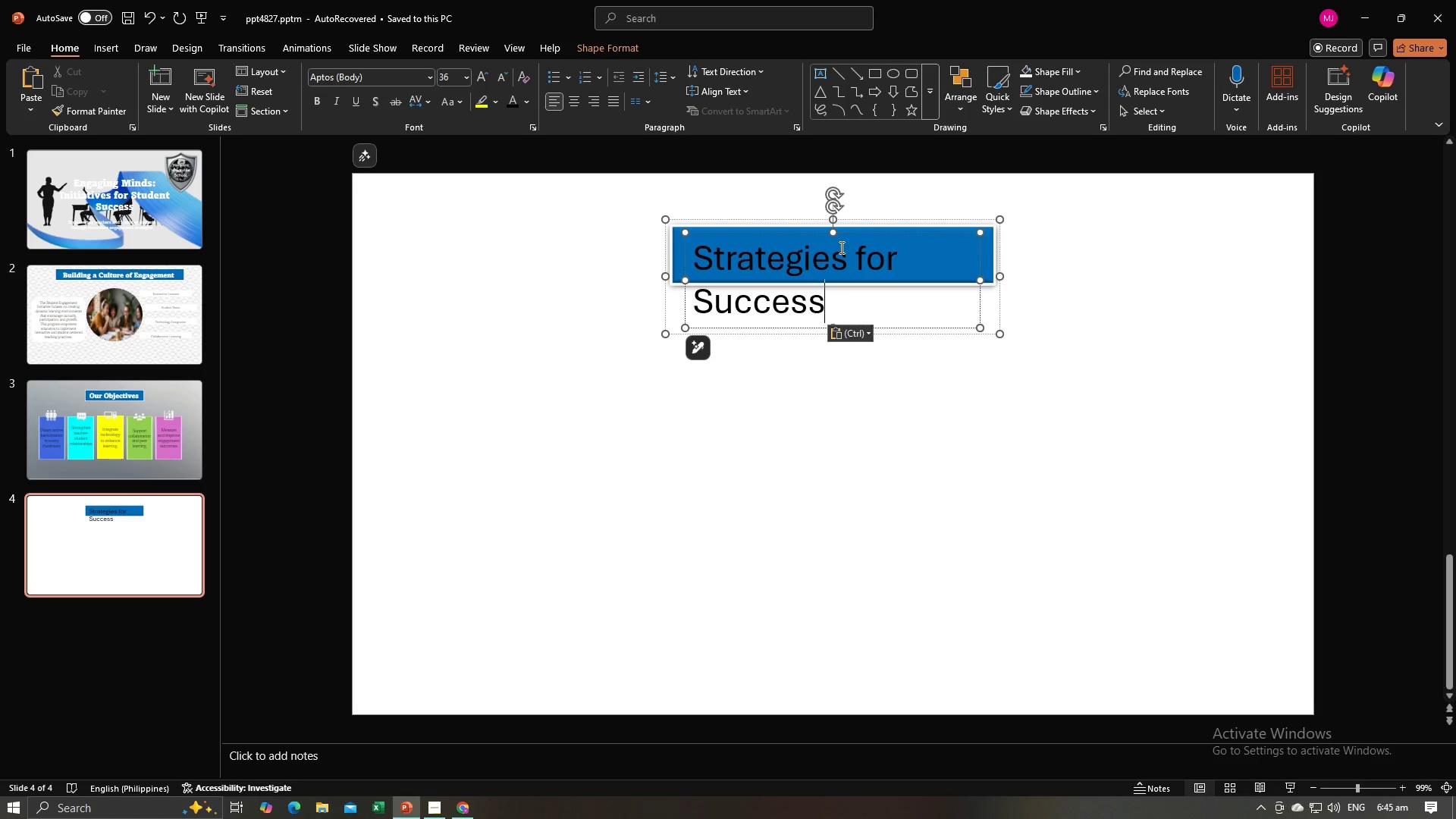 
key(Control+A)
 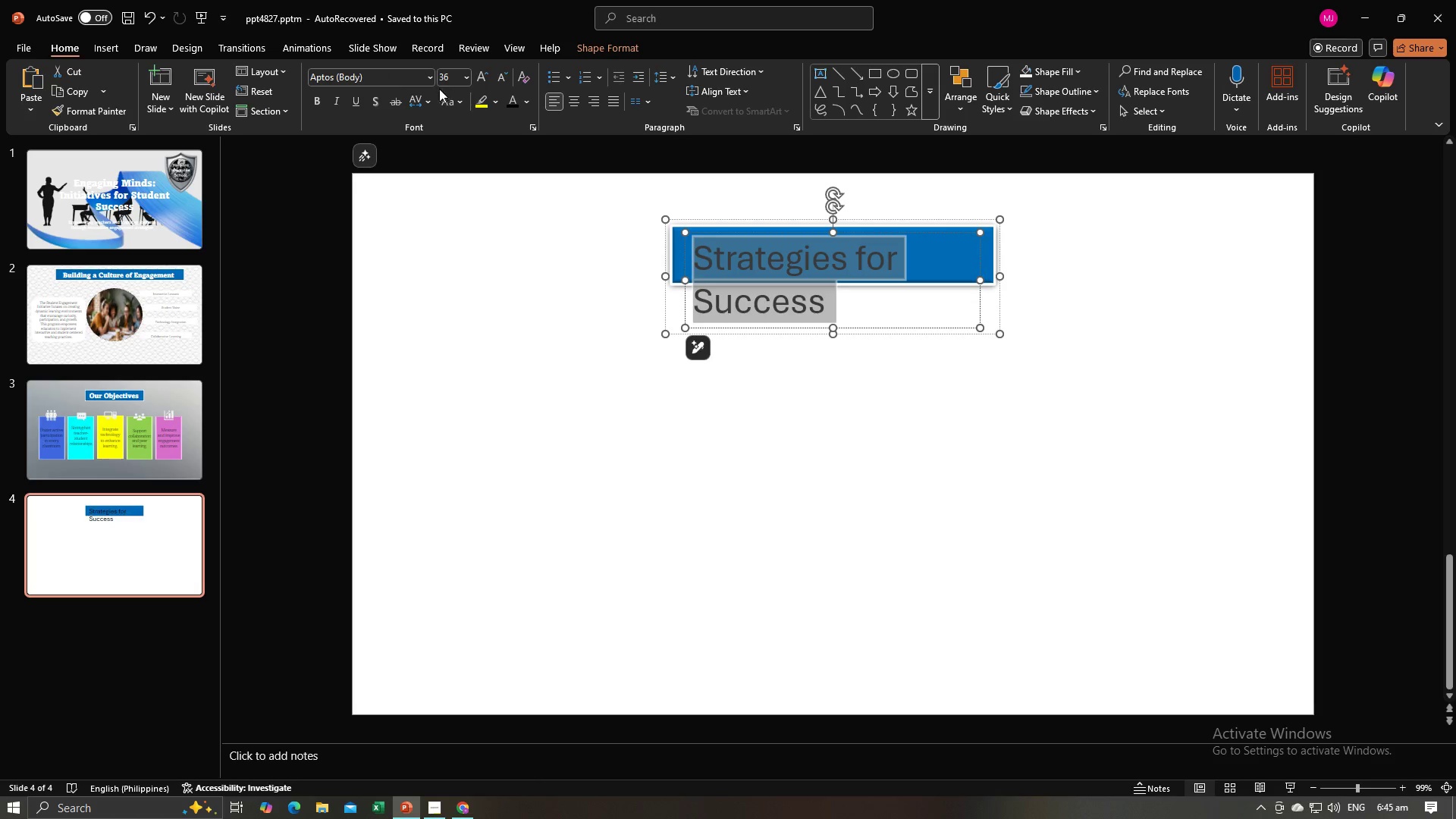 
left_click([430, 86])
 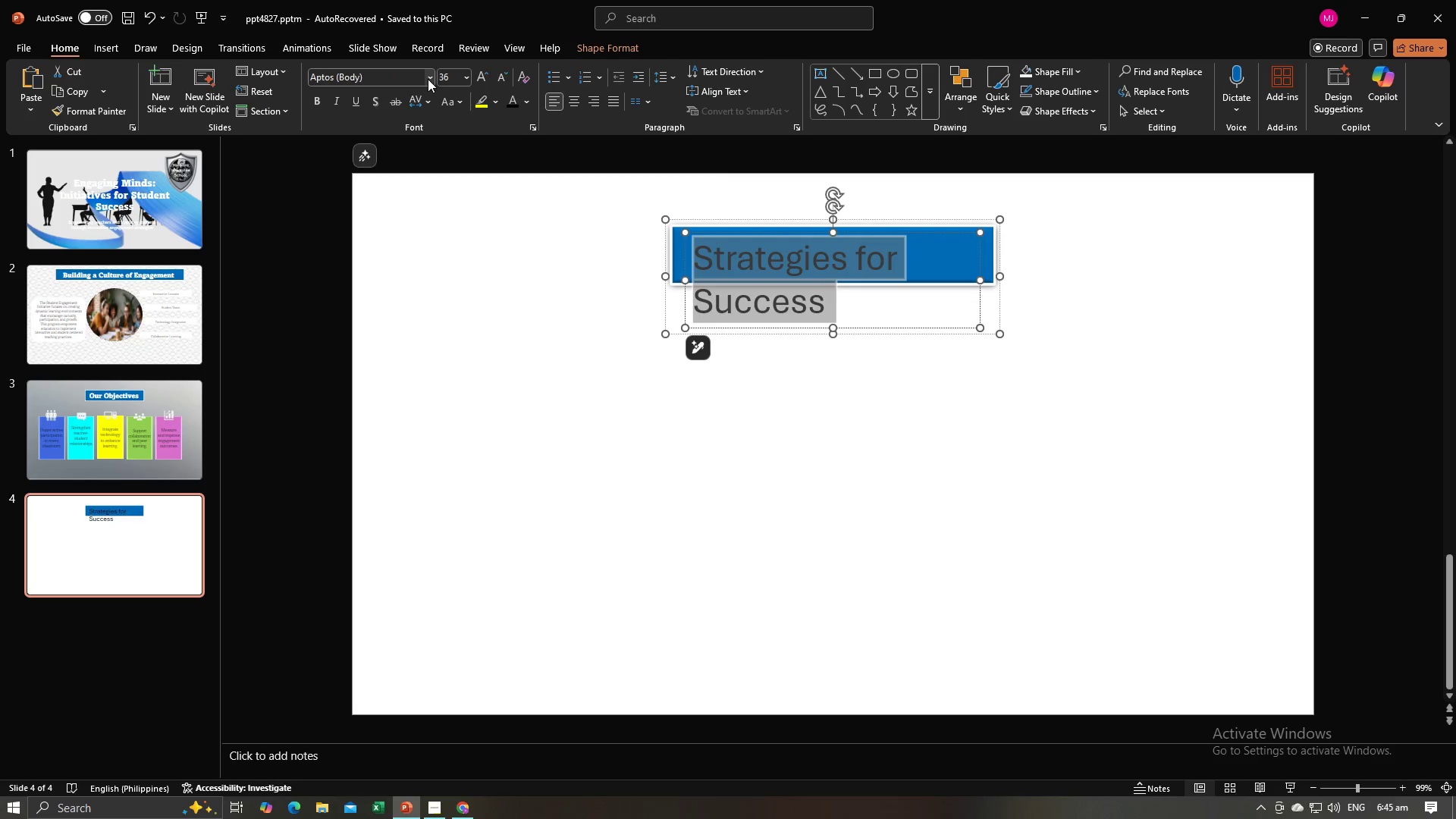 
left_click([428, 79])
 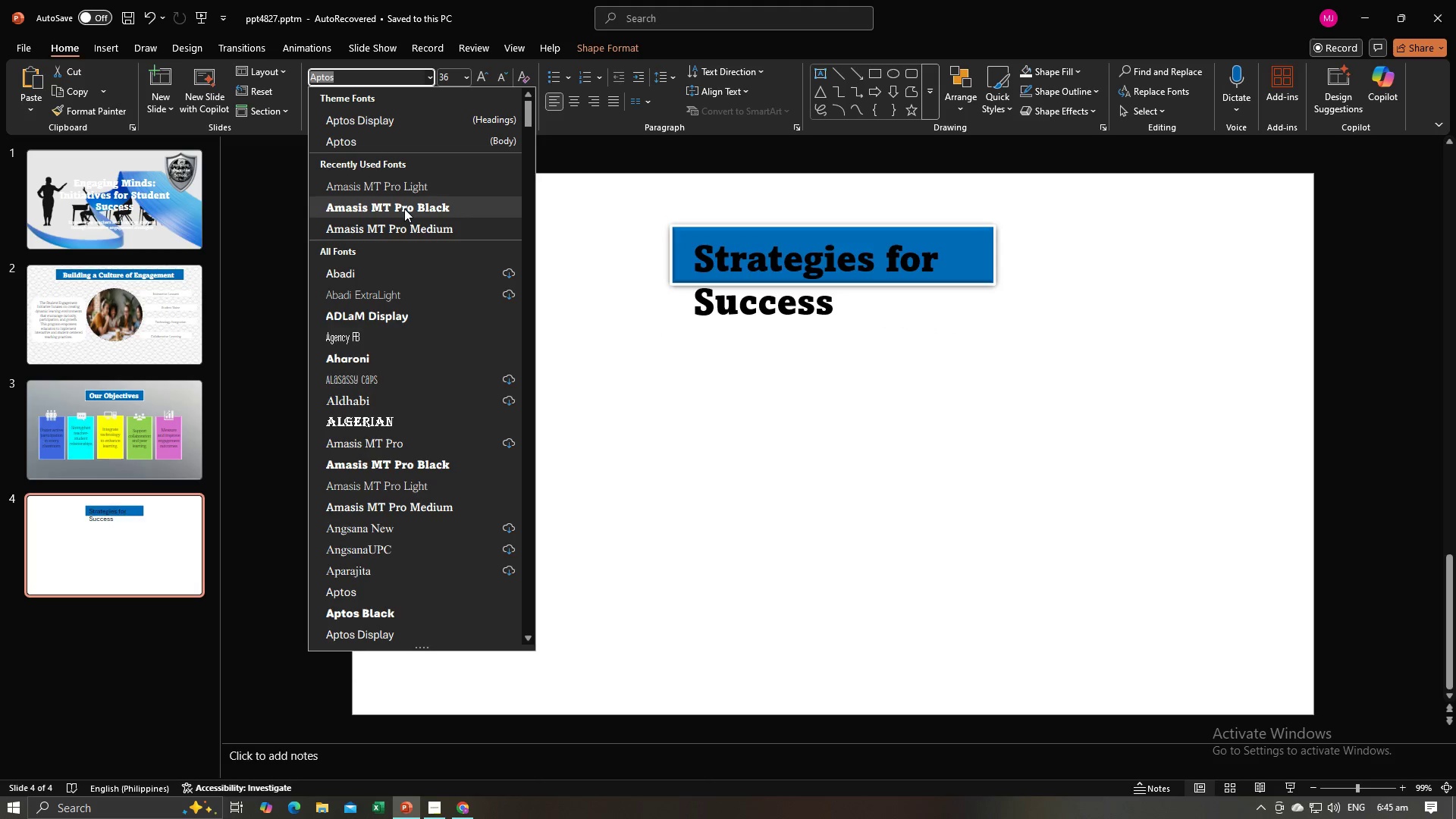 
left_click([404, 209])
 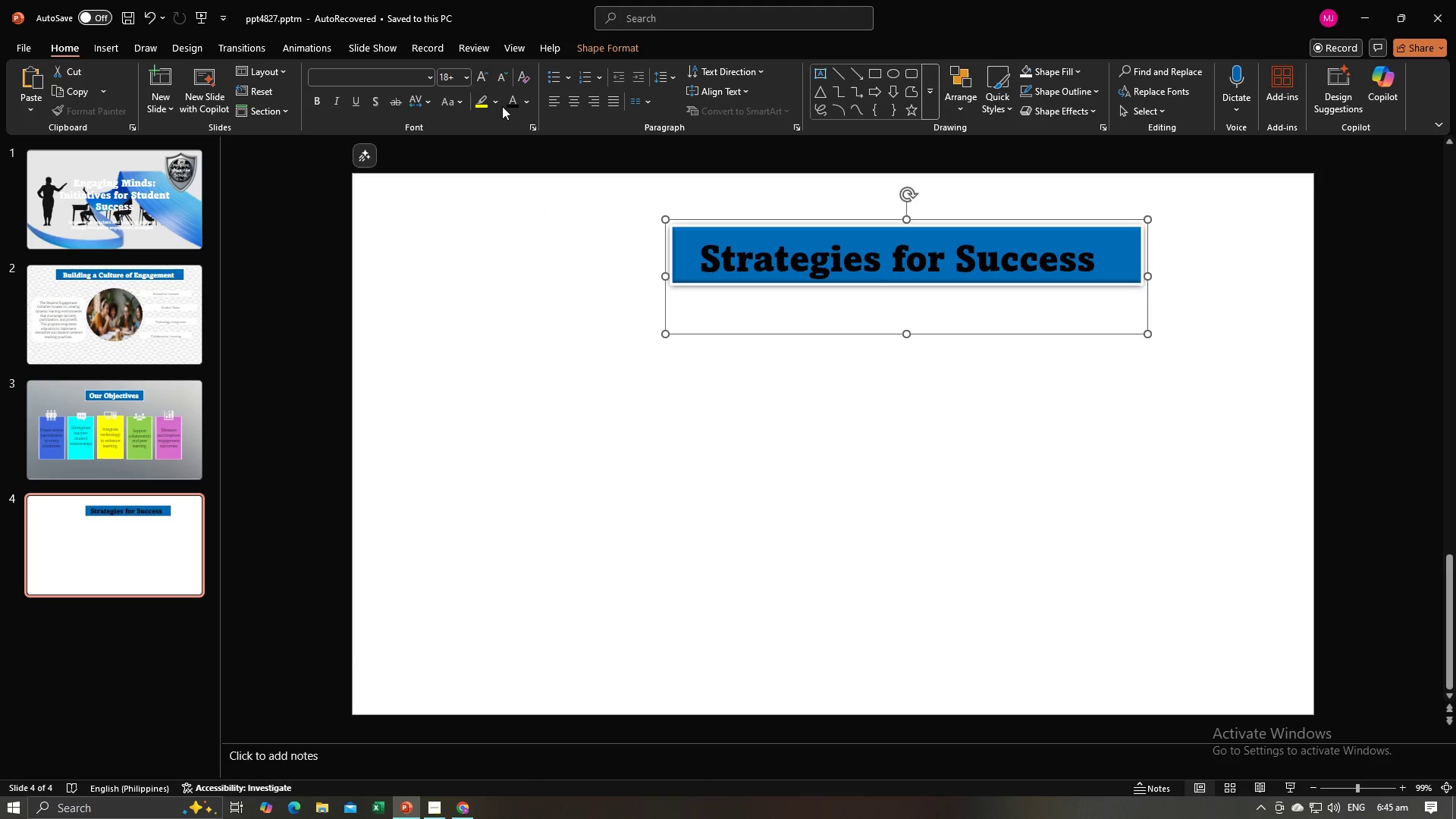 
wait(5.74)
 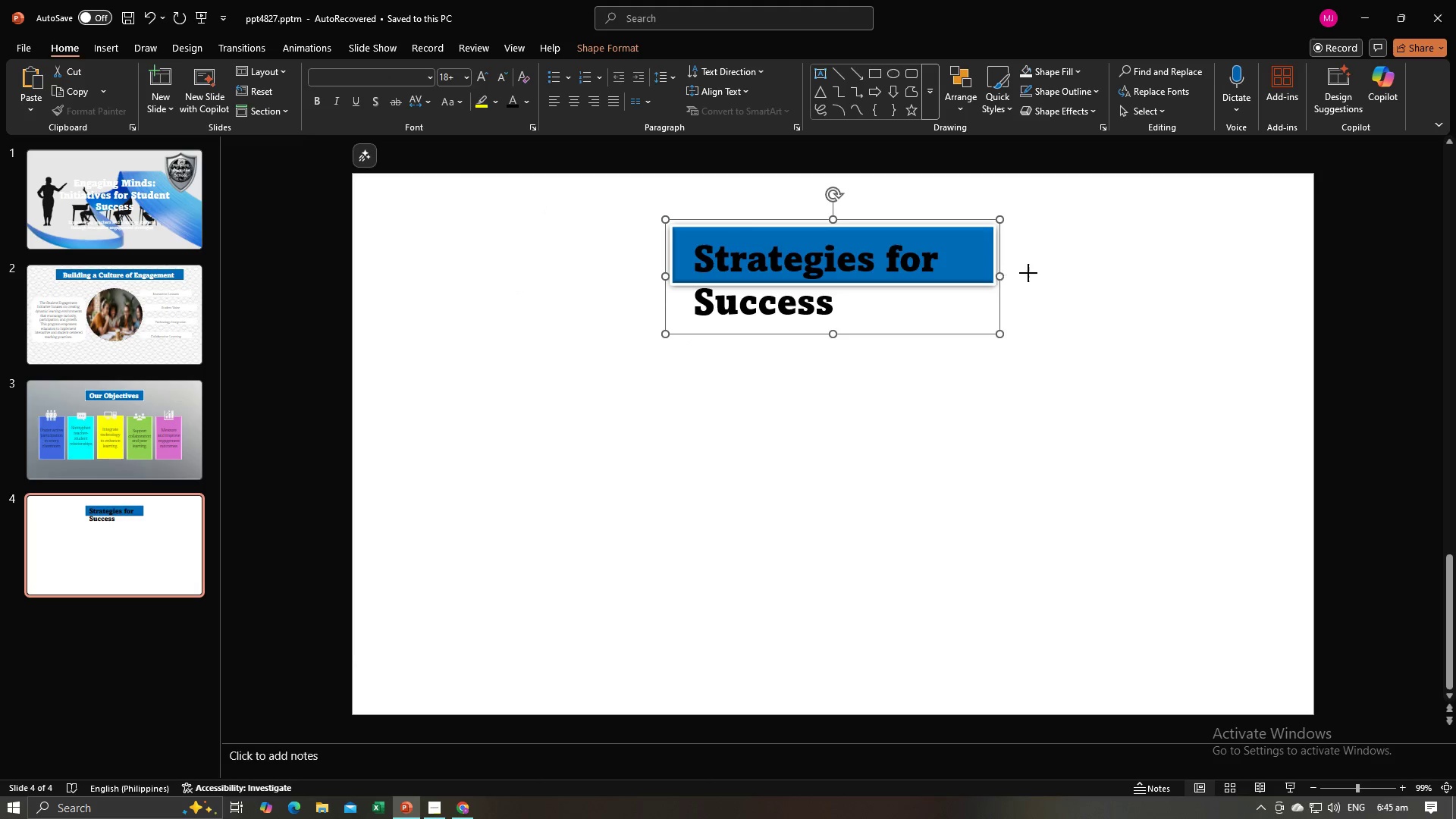 
left_click([752, 251])
 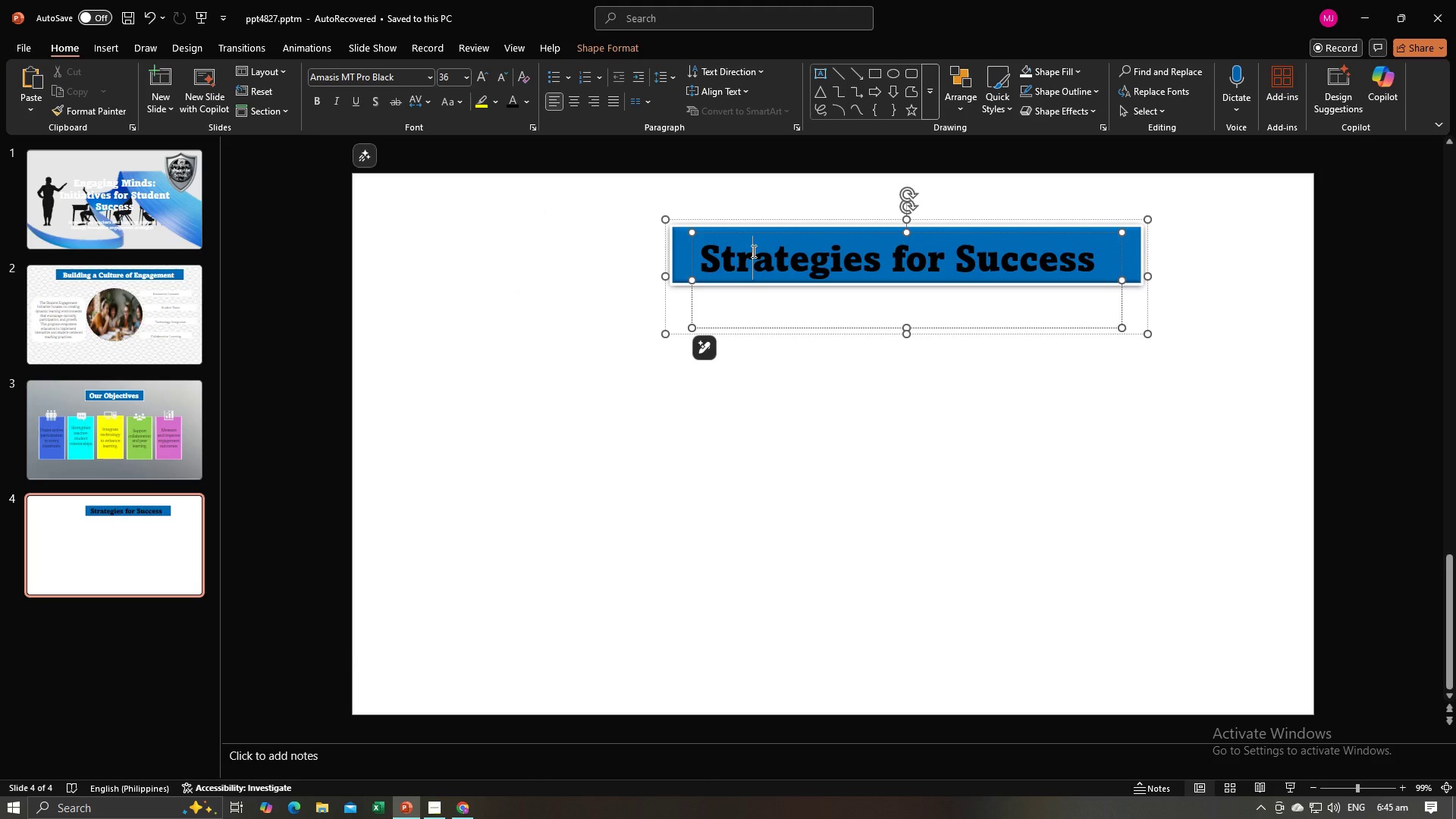 
hold_key(key=ControlLeft, duration=0.38)
 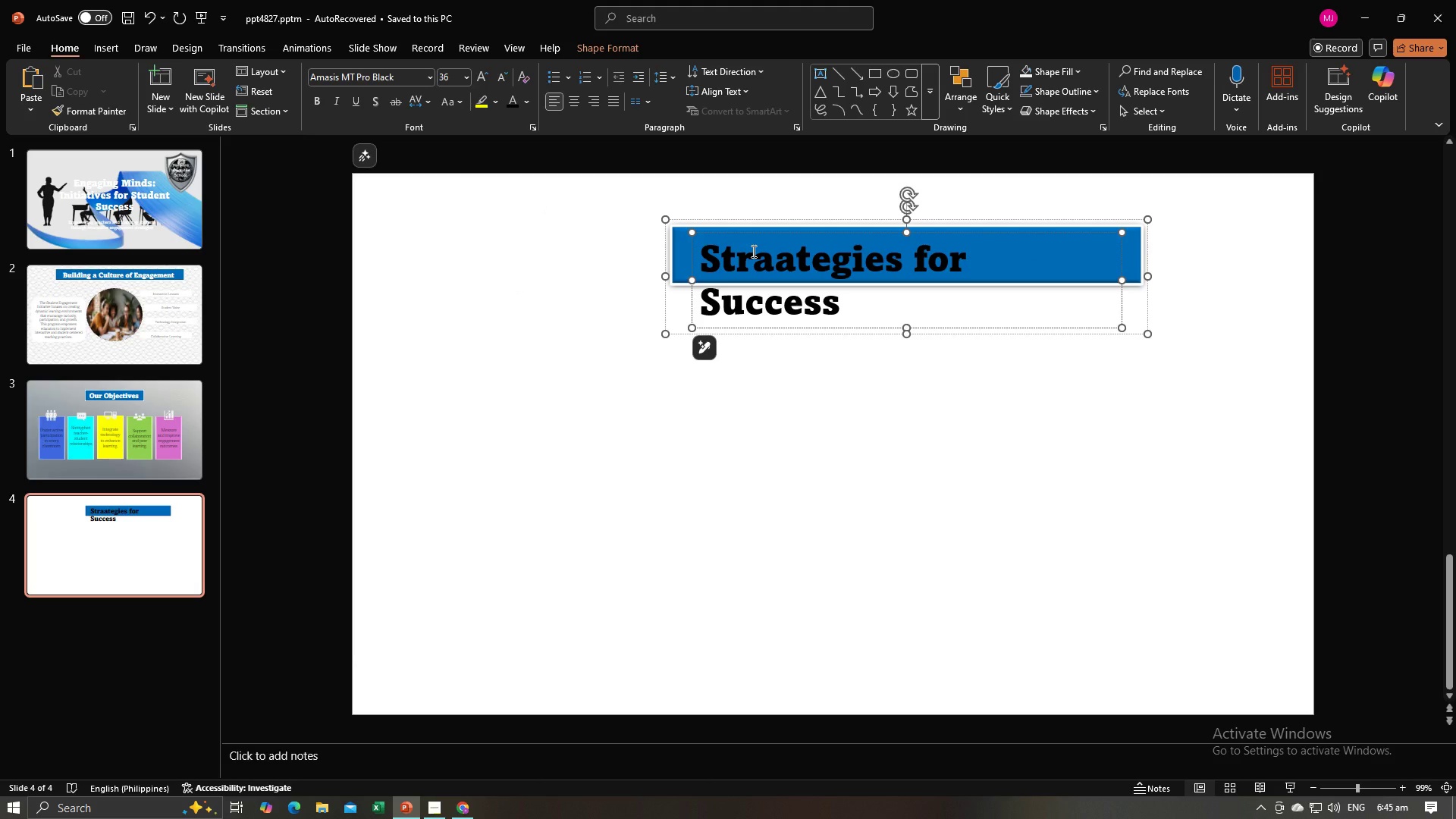 
key(A)
 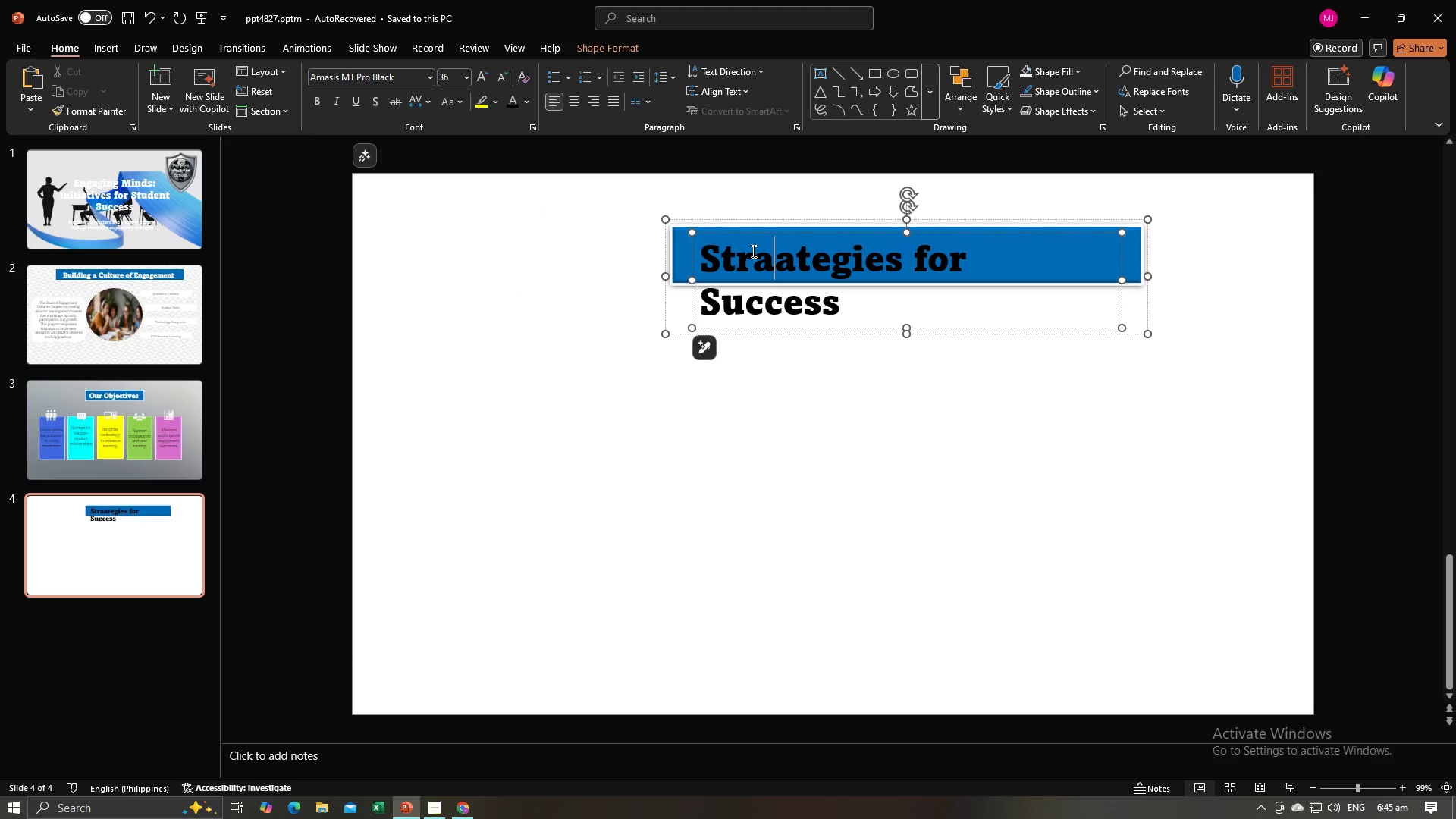 
key(Control+Z)
 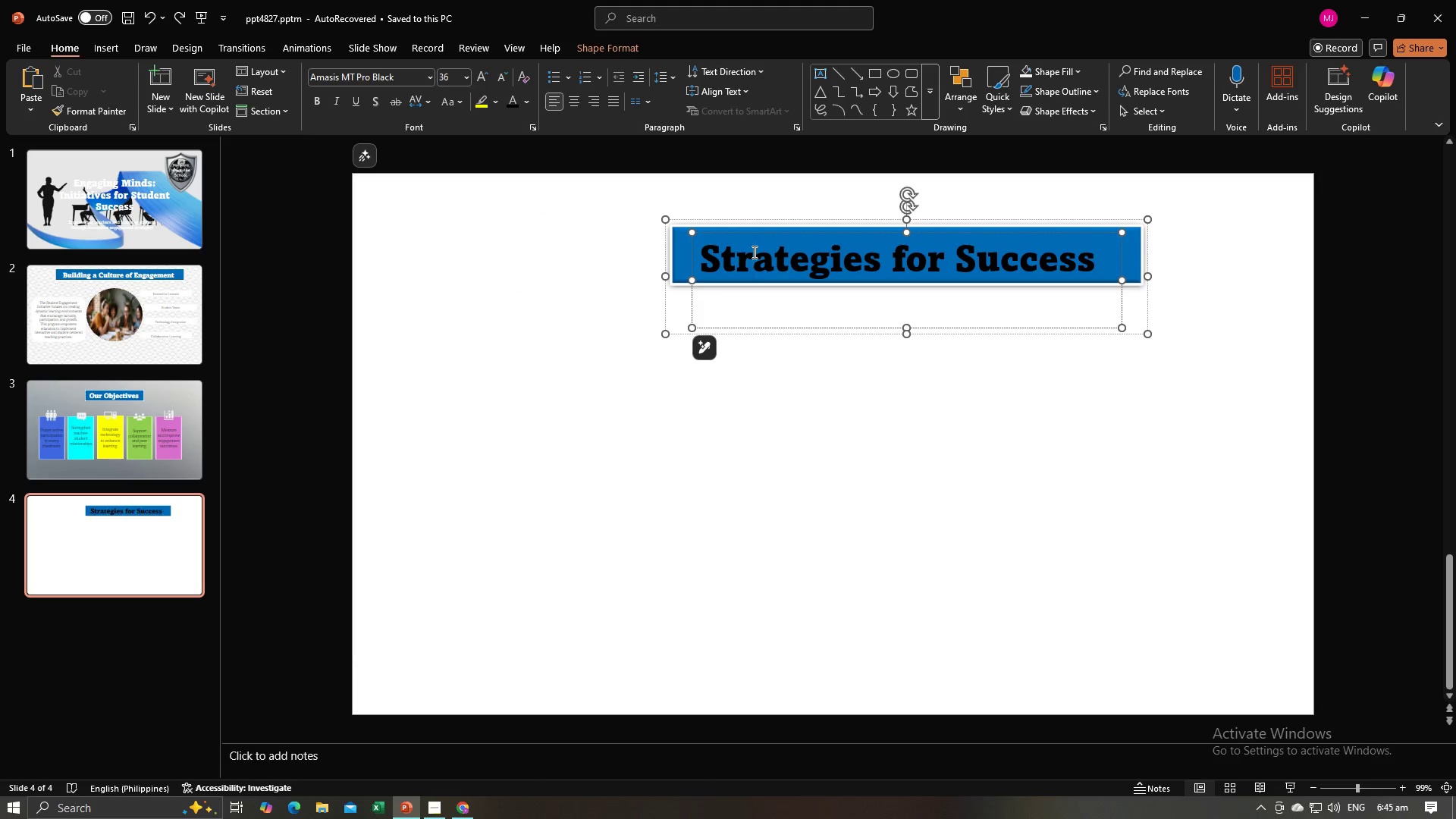 
key(Control+X)
 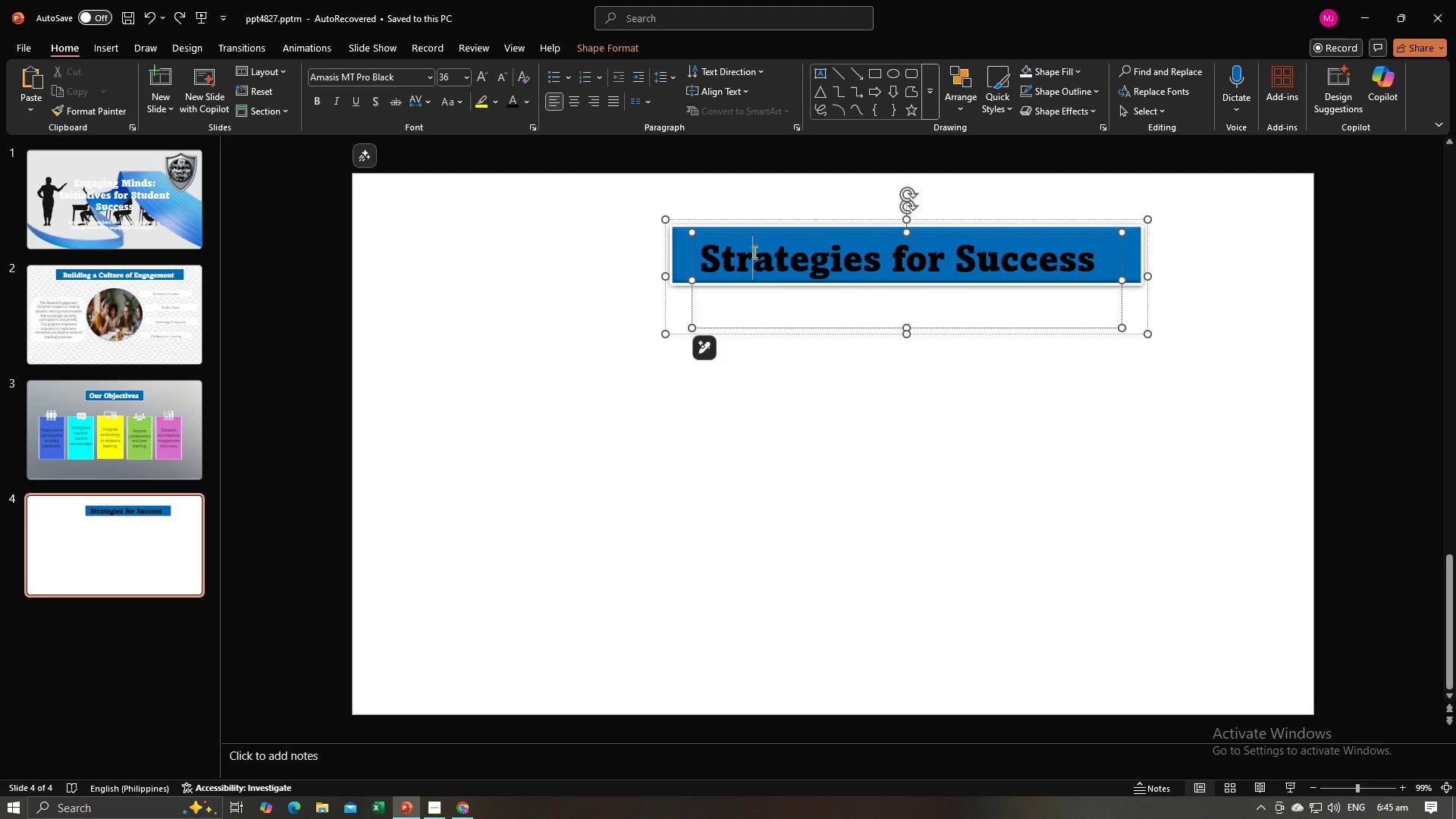 
key(Control+A)
 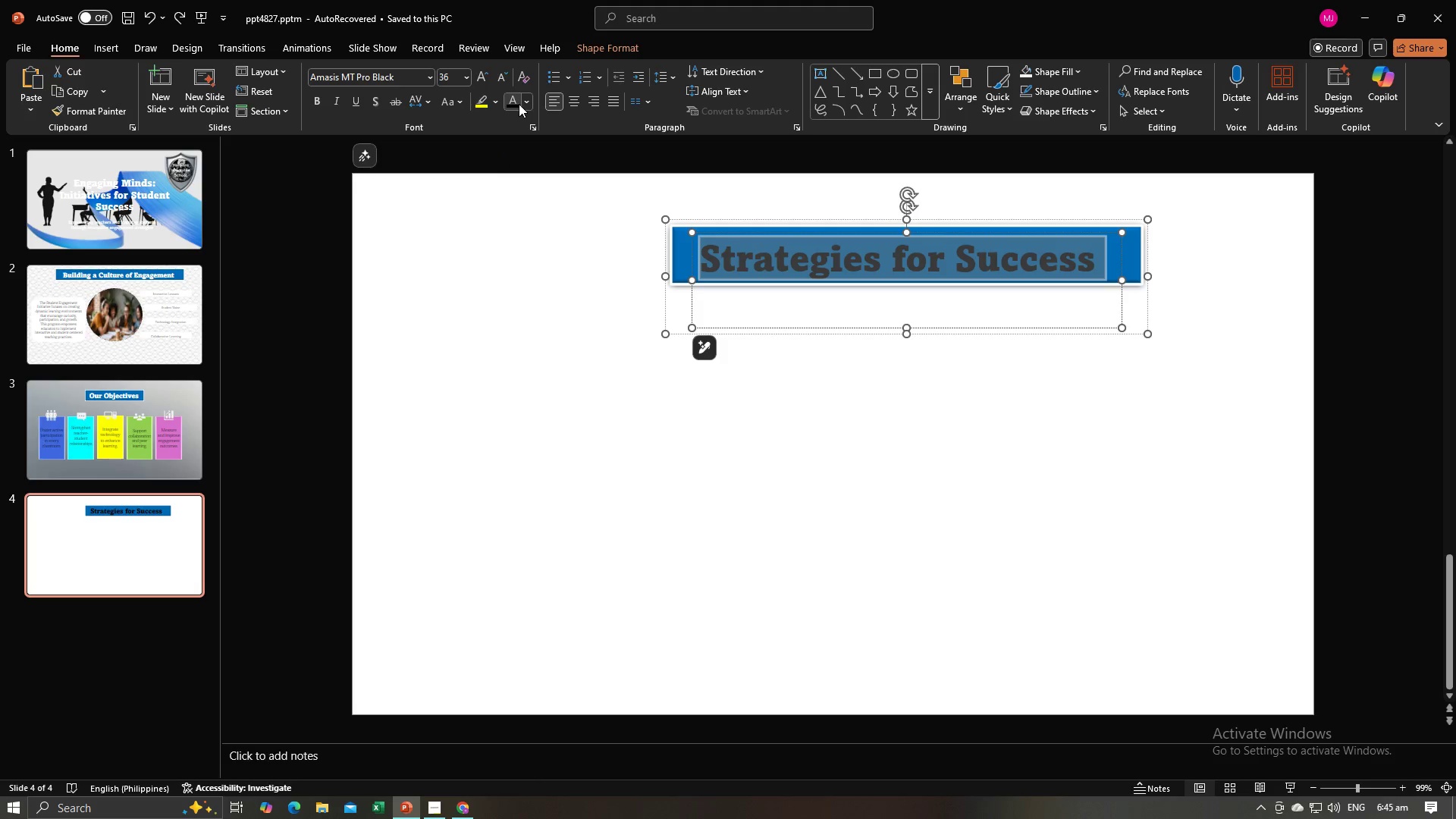 
left_click([522, 105])
 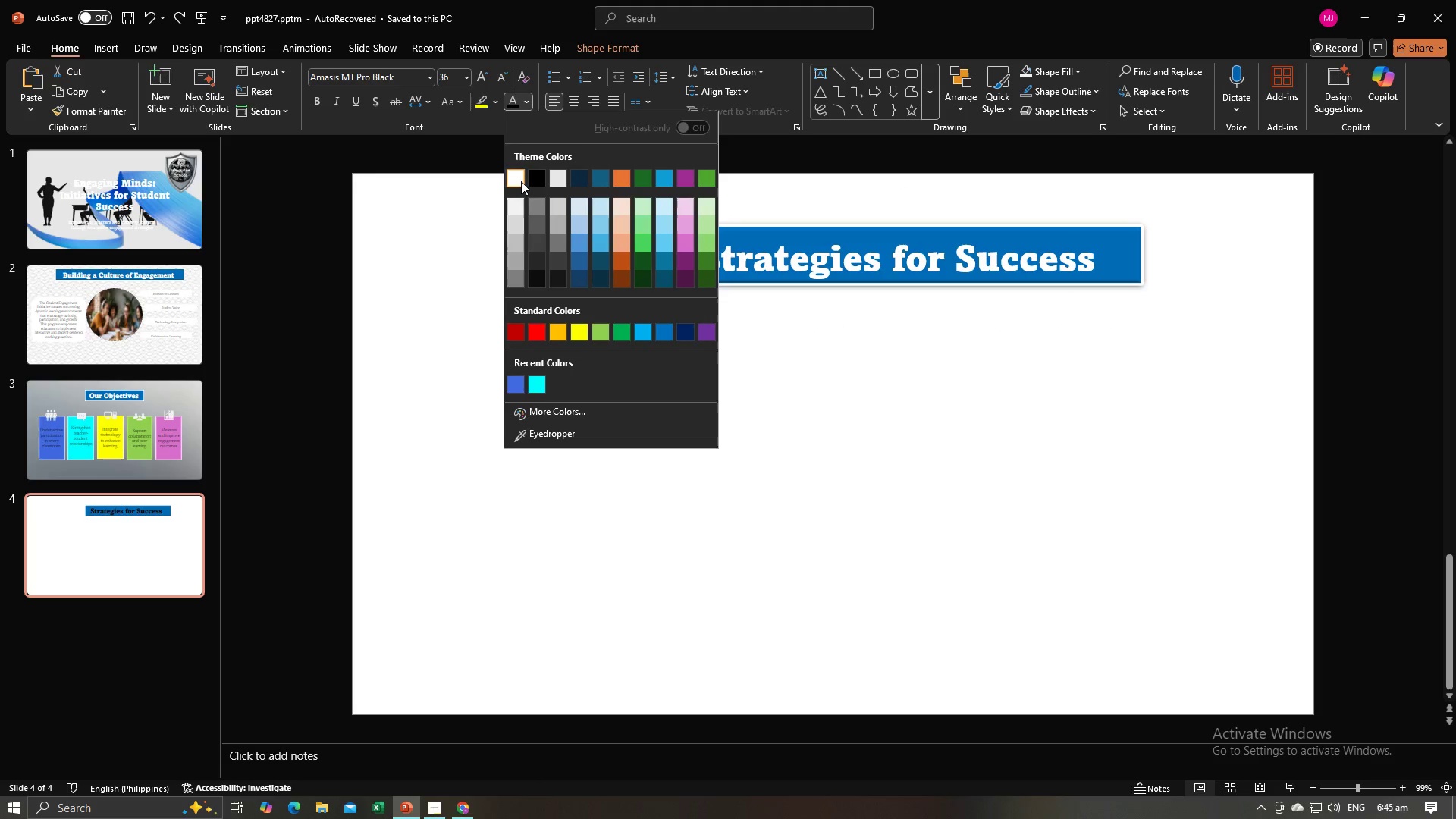 
left_click([521, 181])
 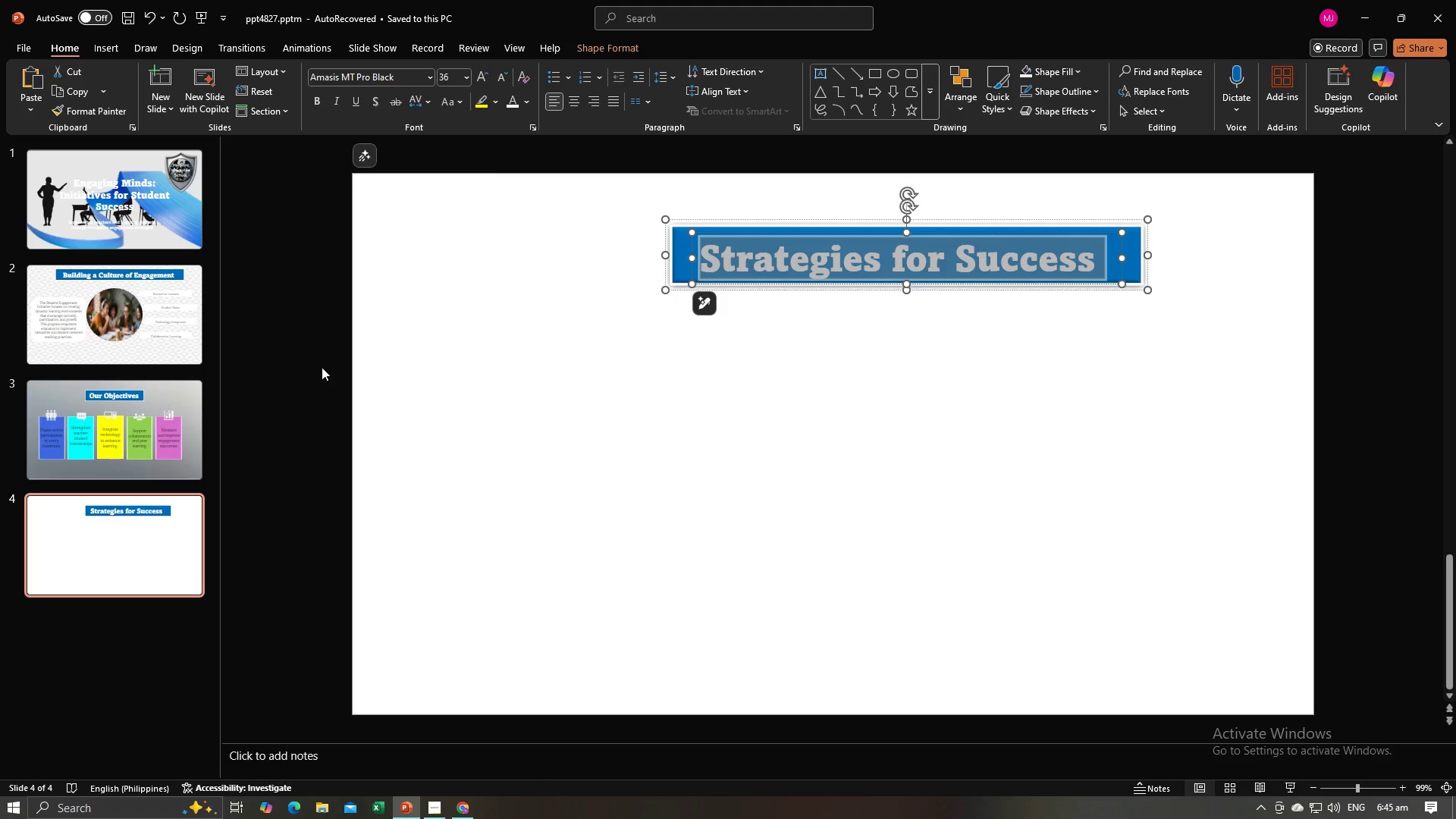 
left_click([321, 367])
 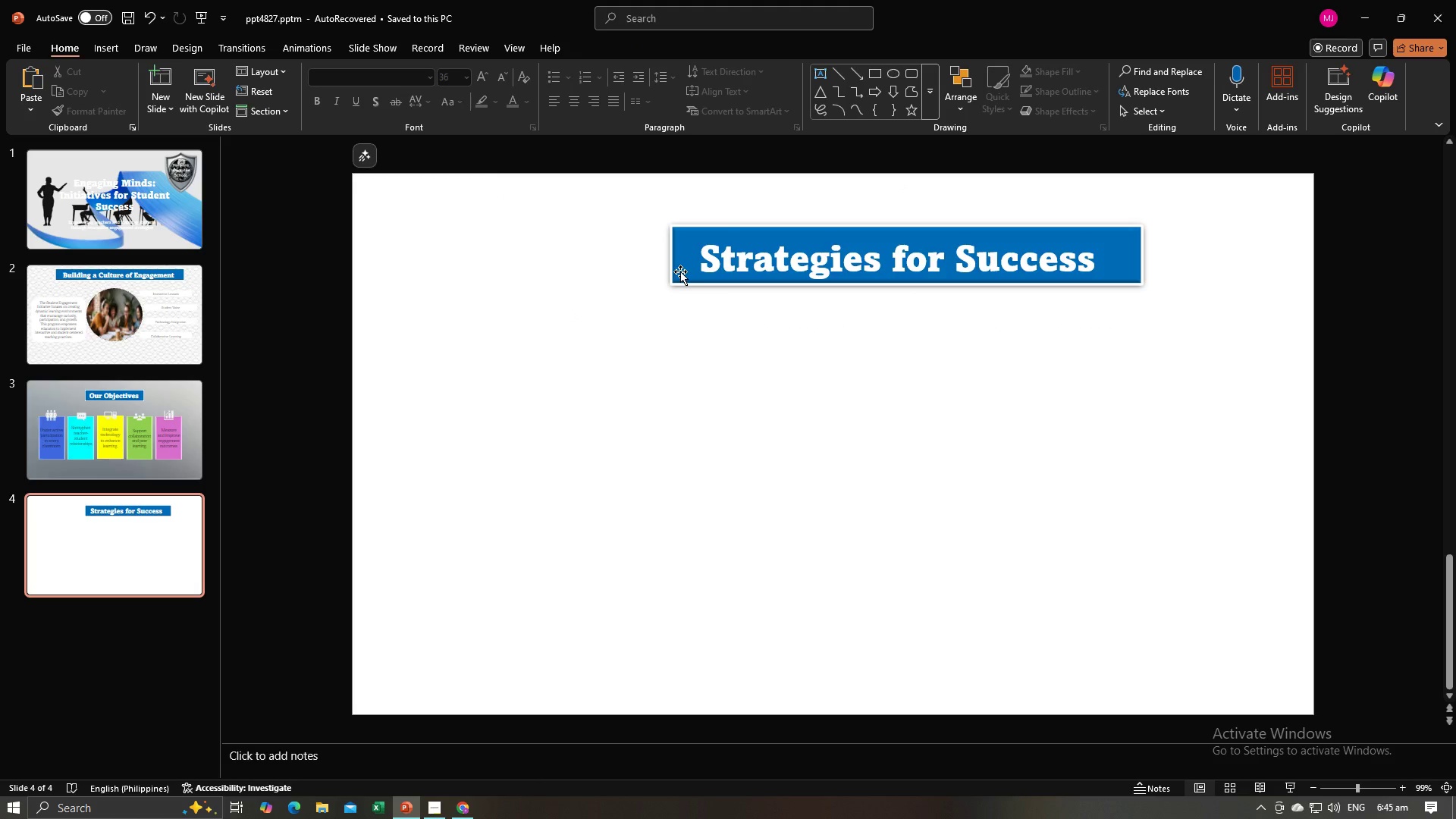 
left_click([681, 272])
 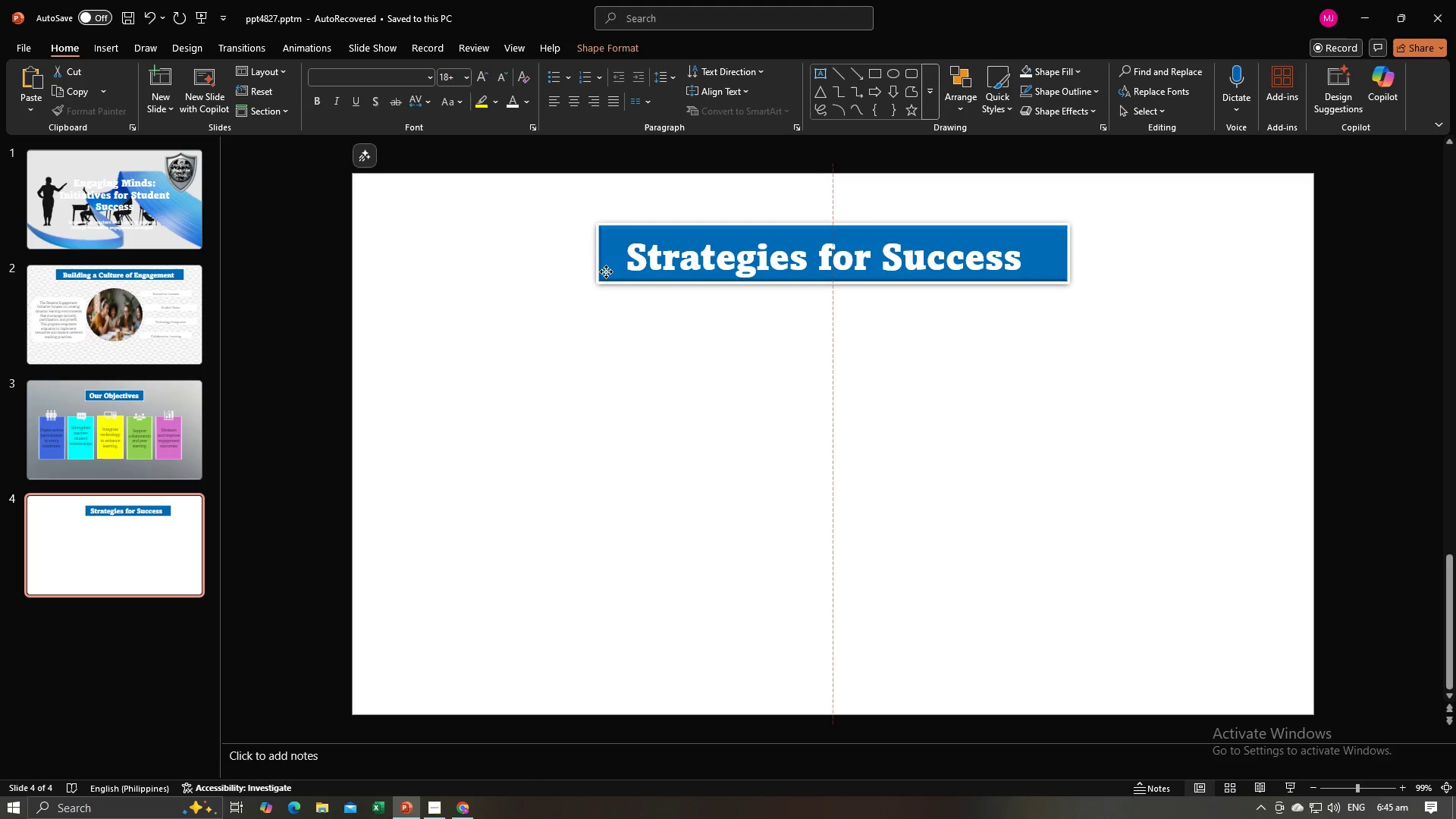 
wait(5.25)
 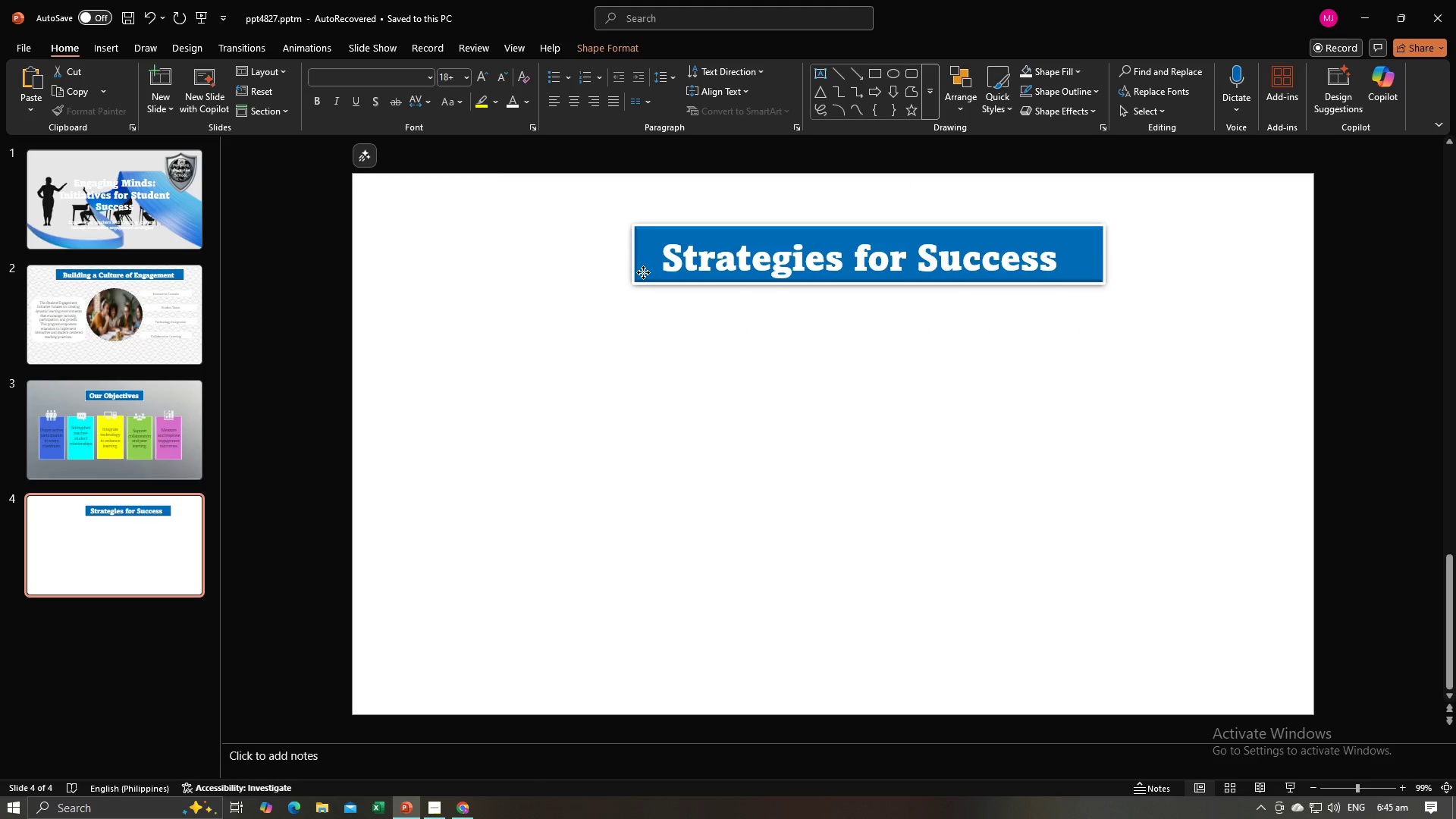 
left_click([302, 444])
 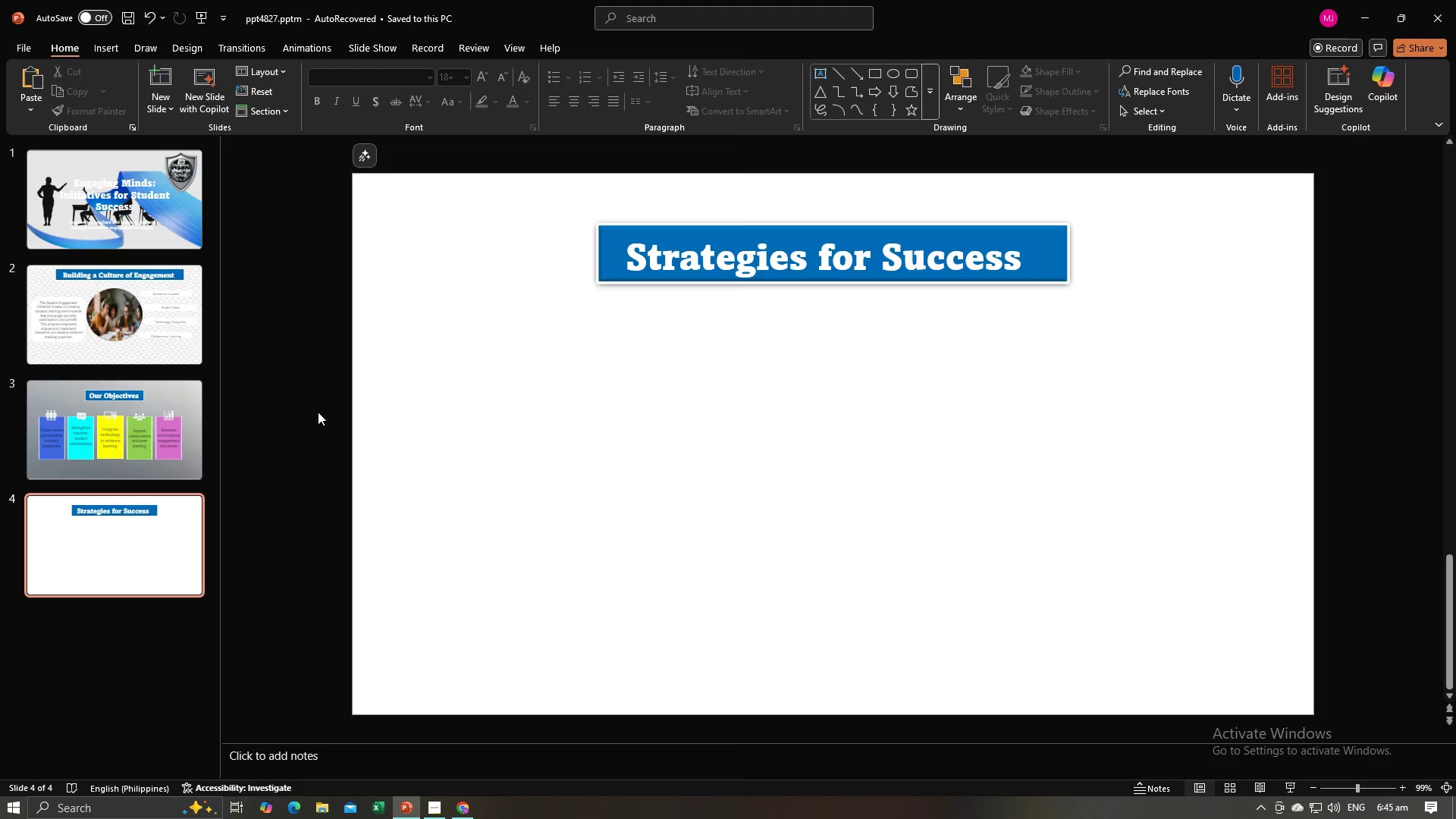 
key(Alt+AltLeft)
 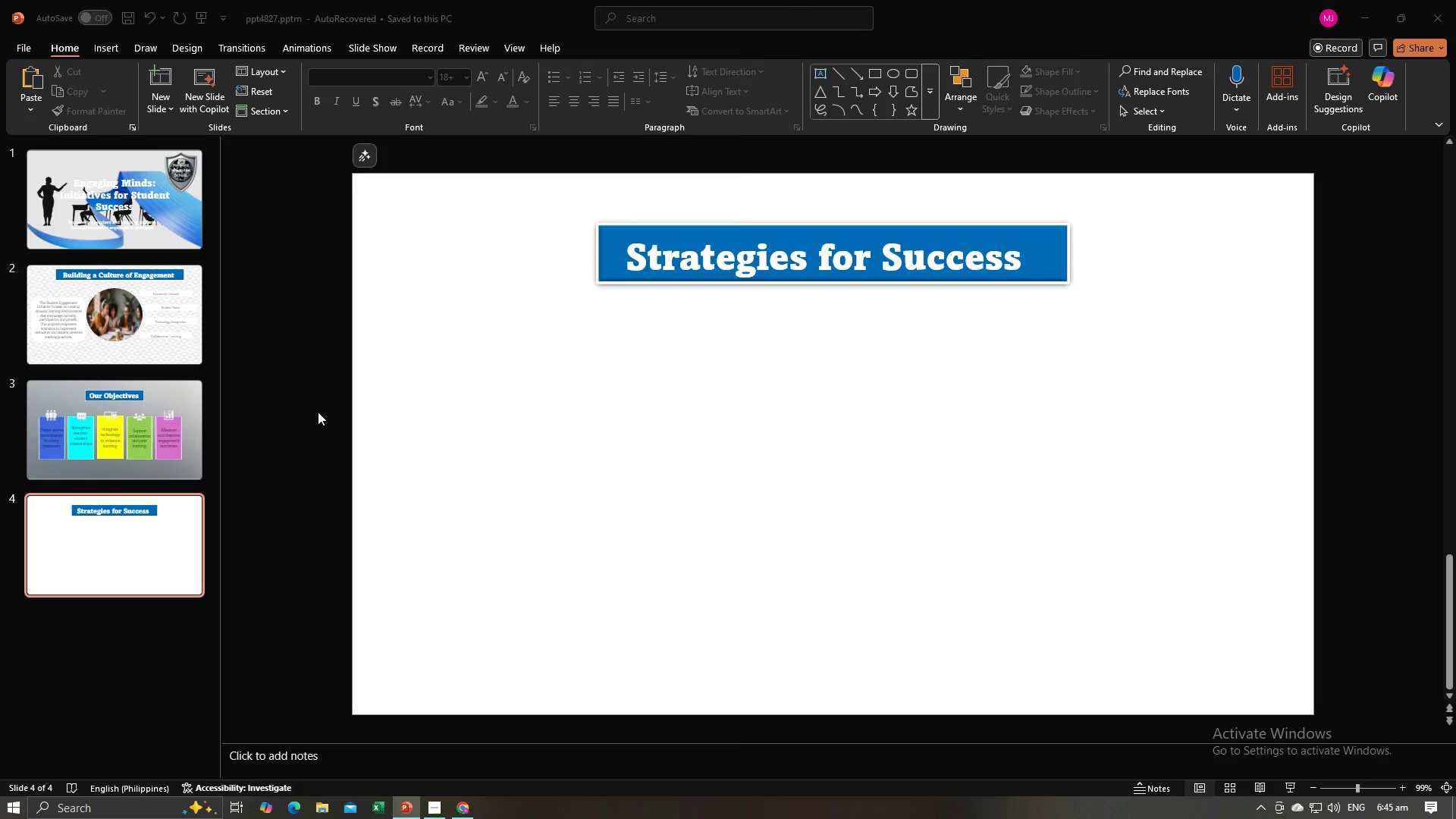 
key(Alt+Tab)
 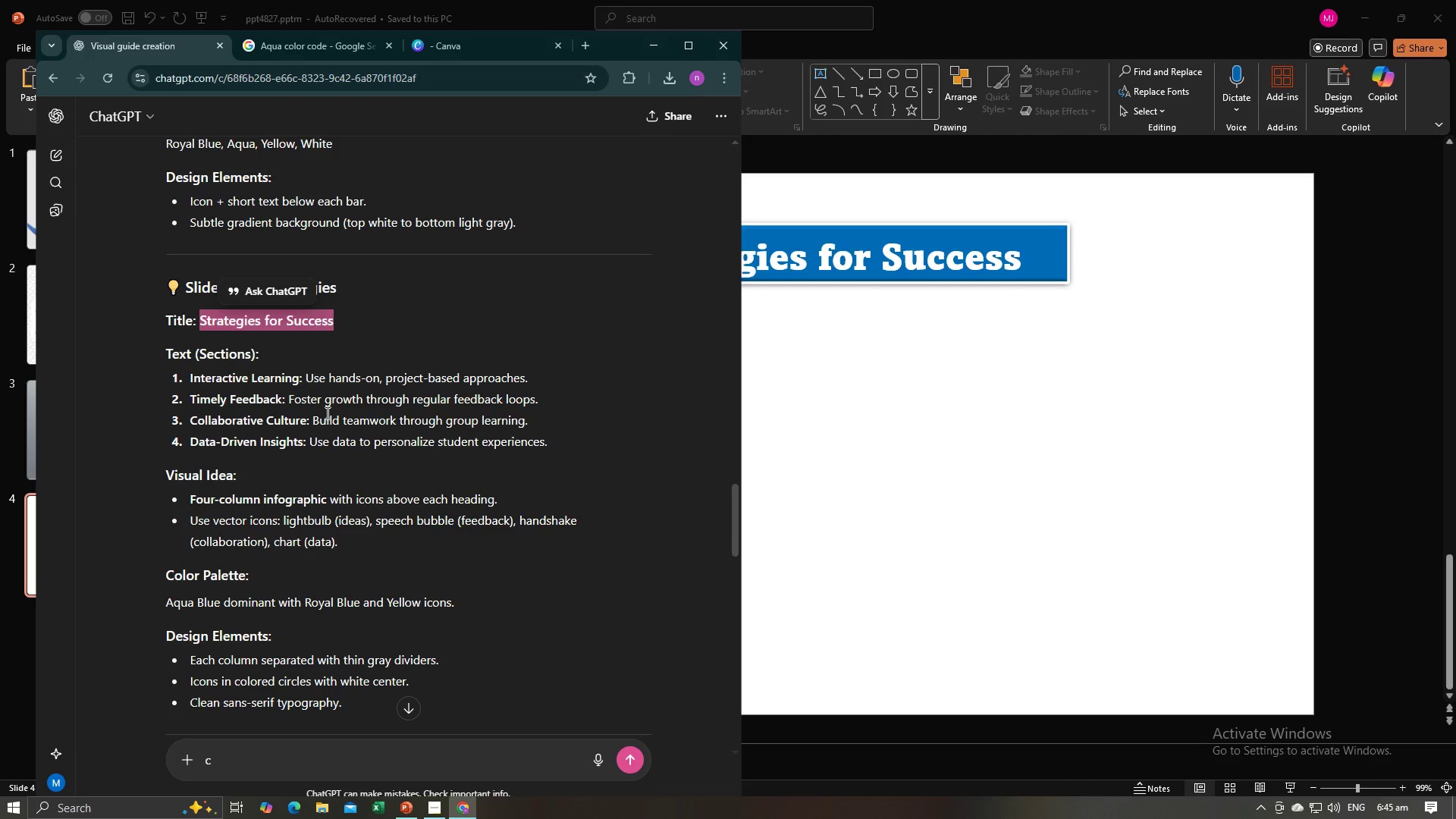 
key(Alt+AltLeft)
 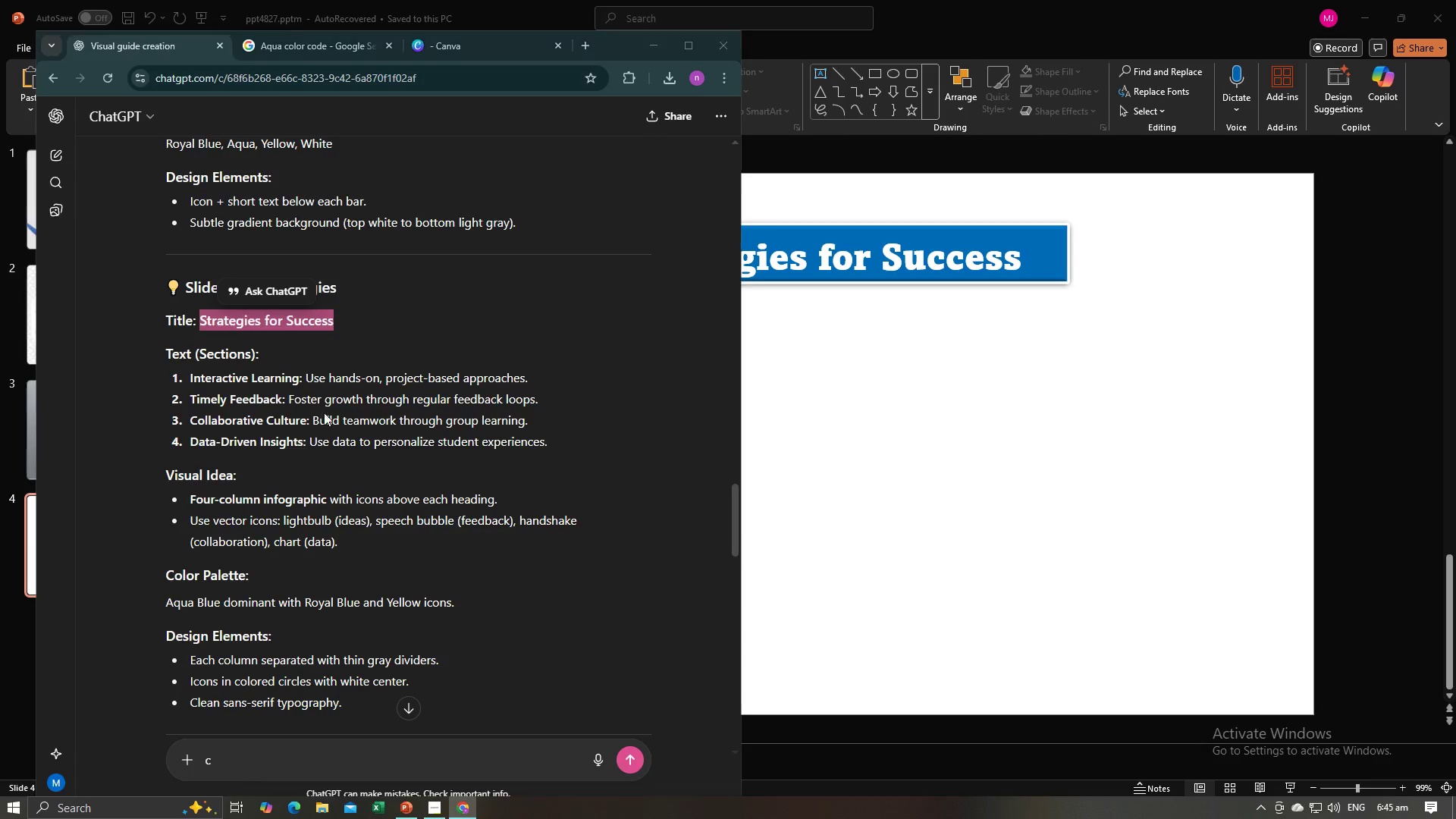 
key(Alt+Tab)
 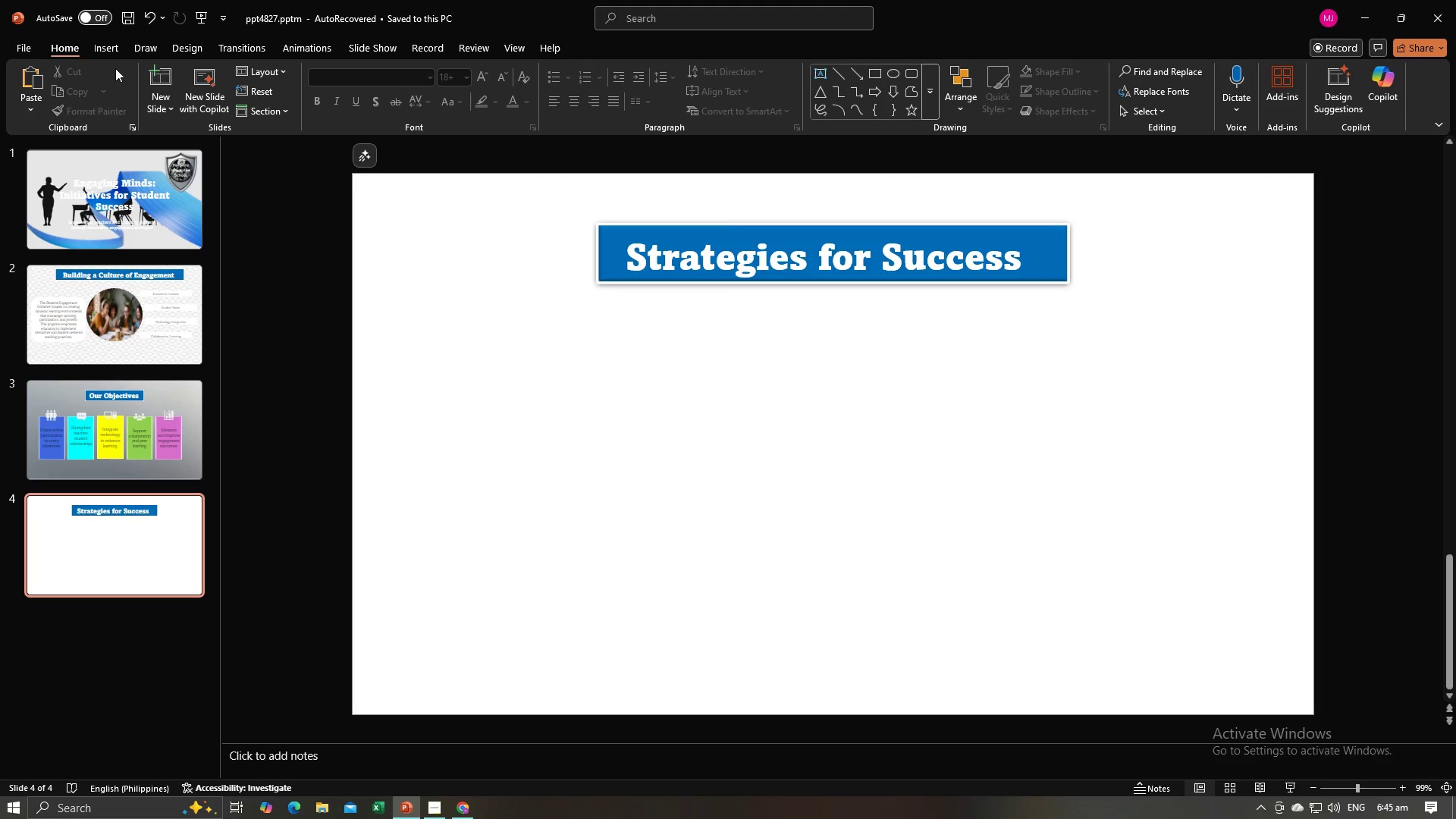 
left_click([110, 49])
 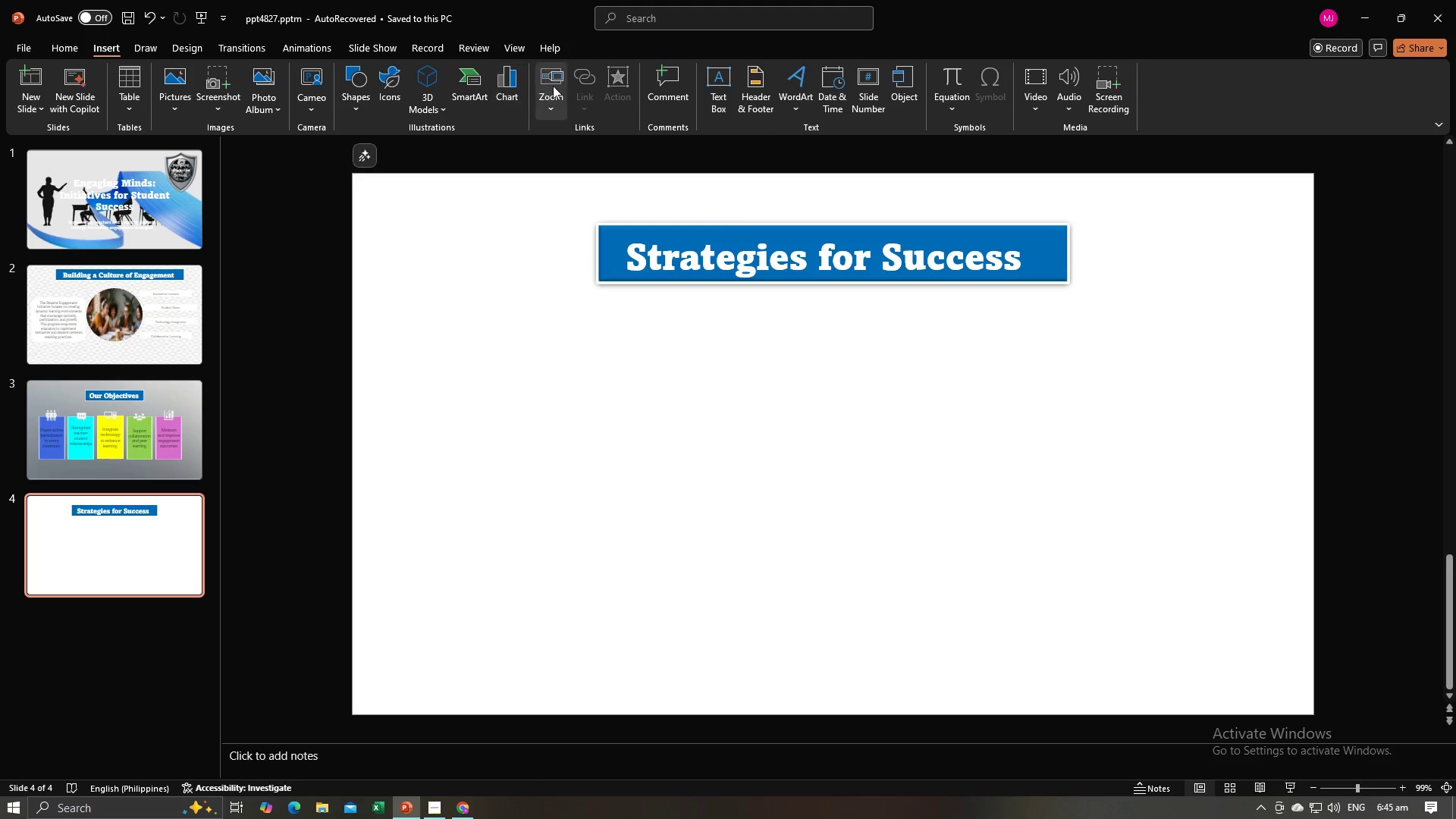 
wait(6.42)
 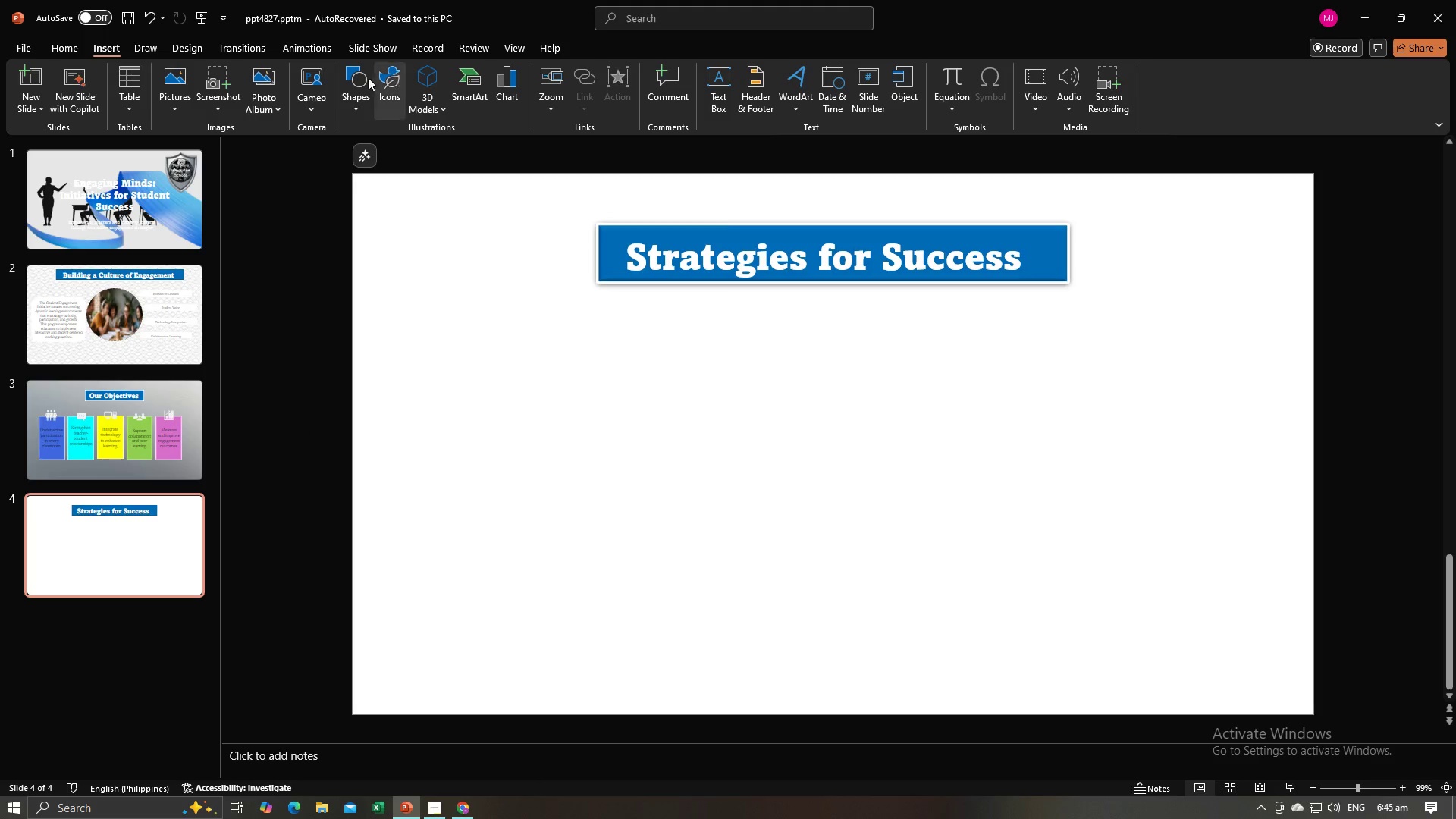 
left_click([351, 85])
 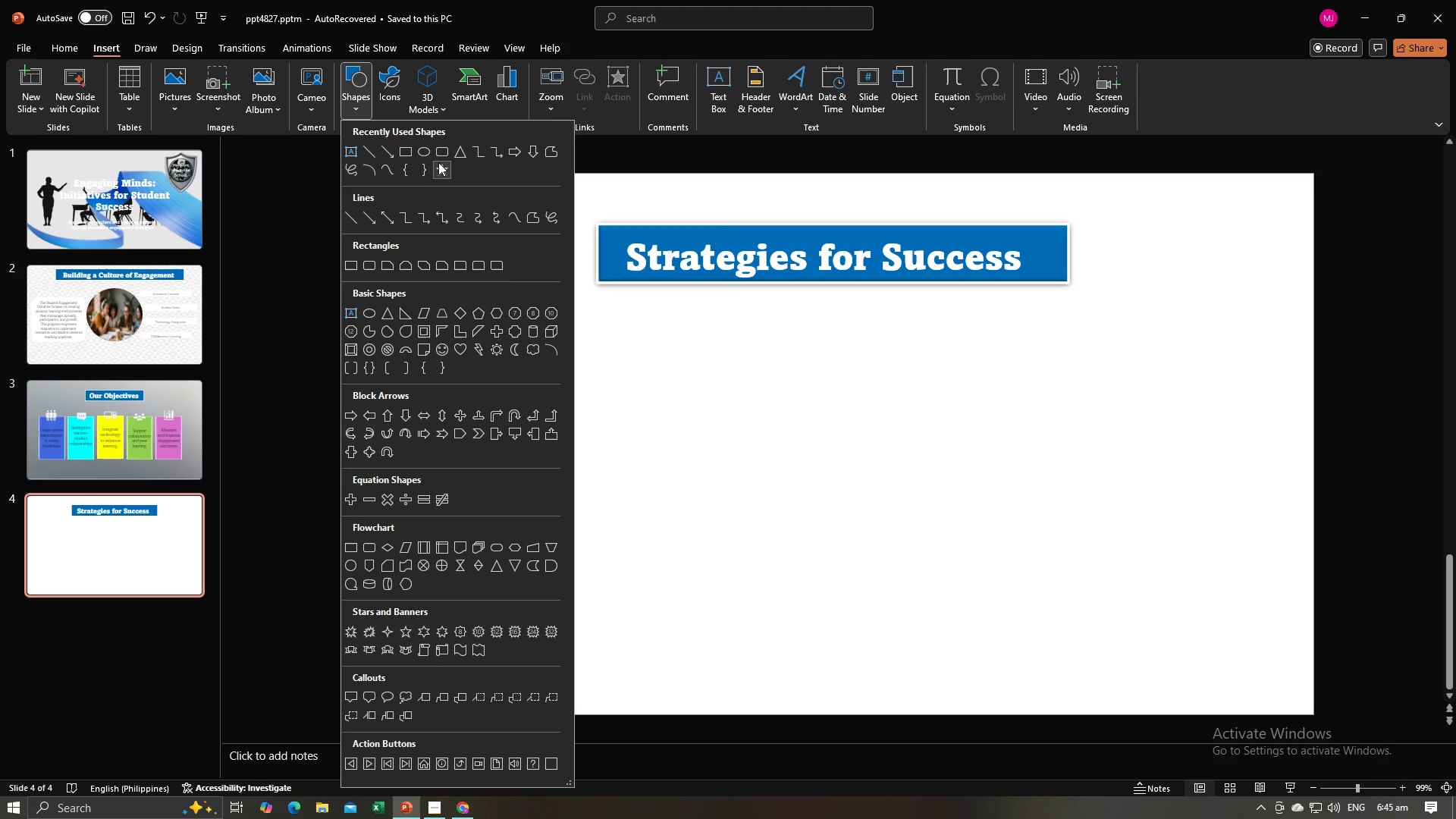 
left_click([410, 154])
 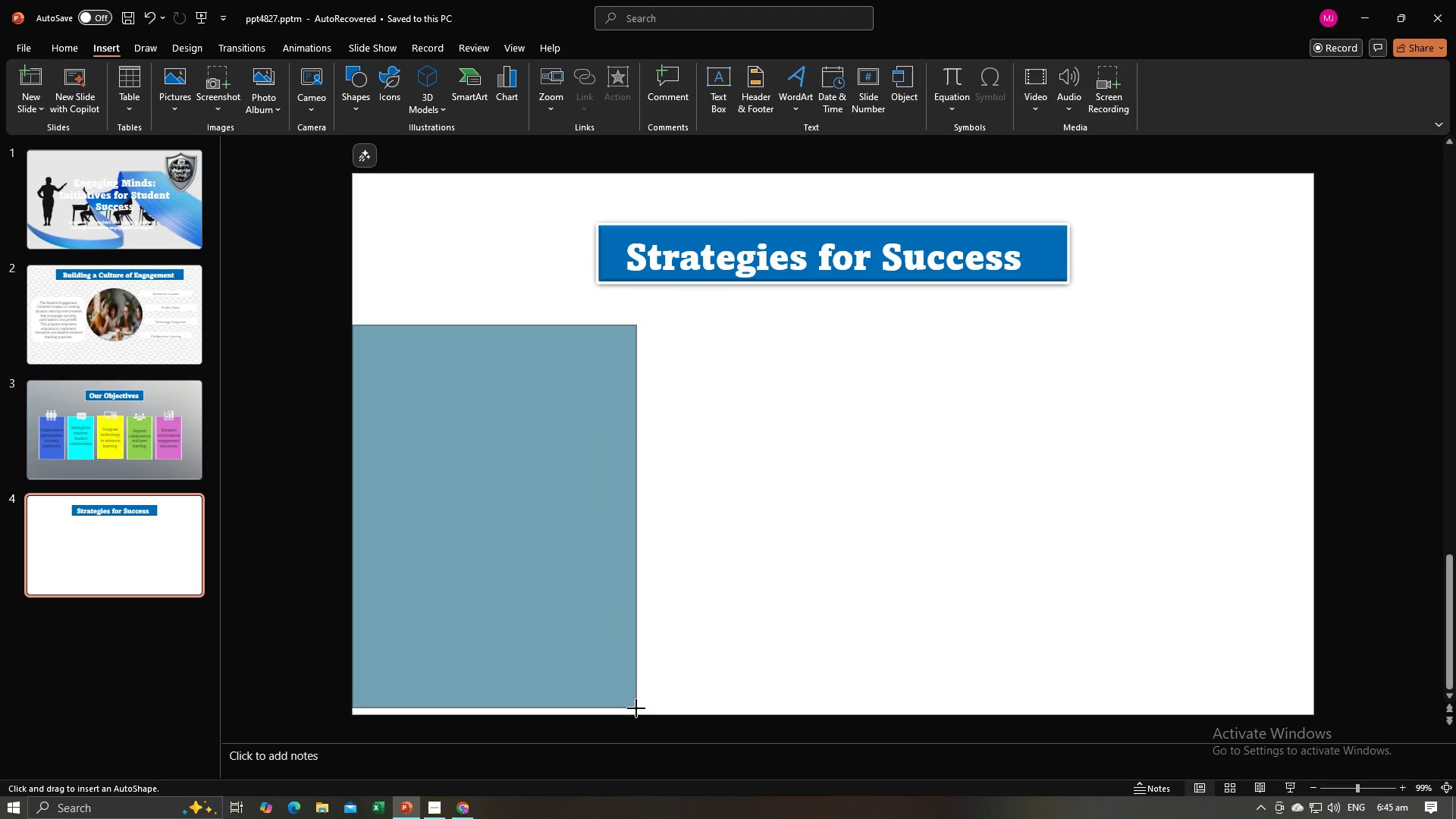 
wait(6.31)
 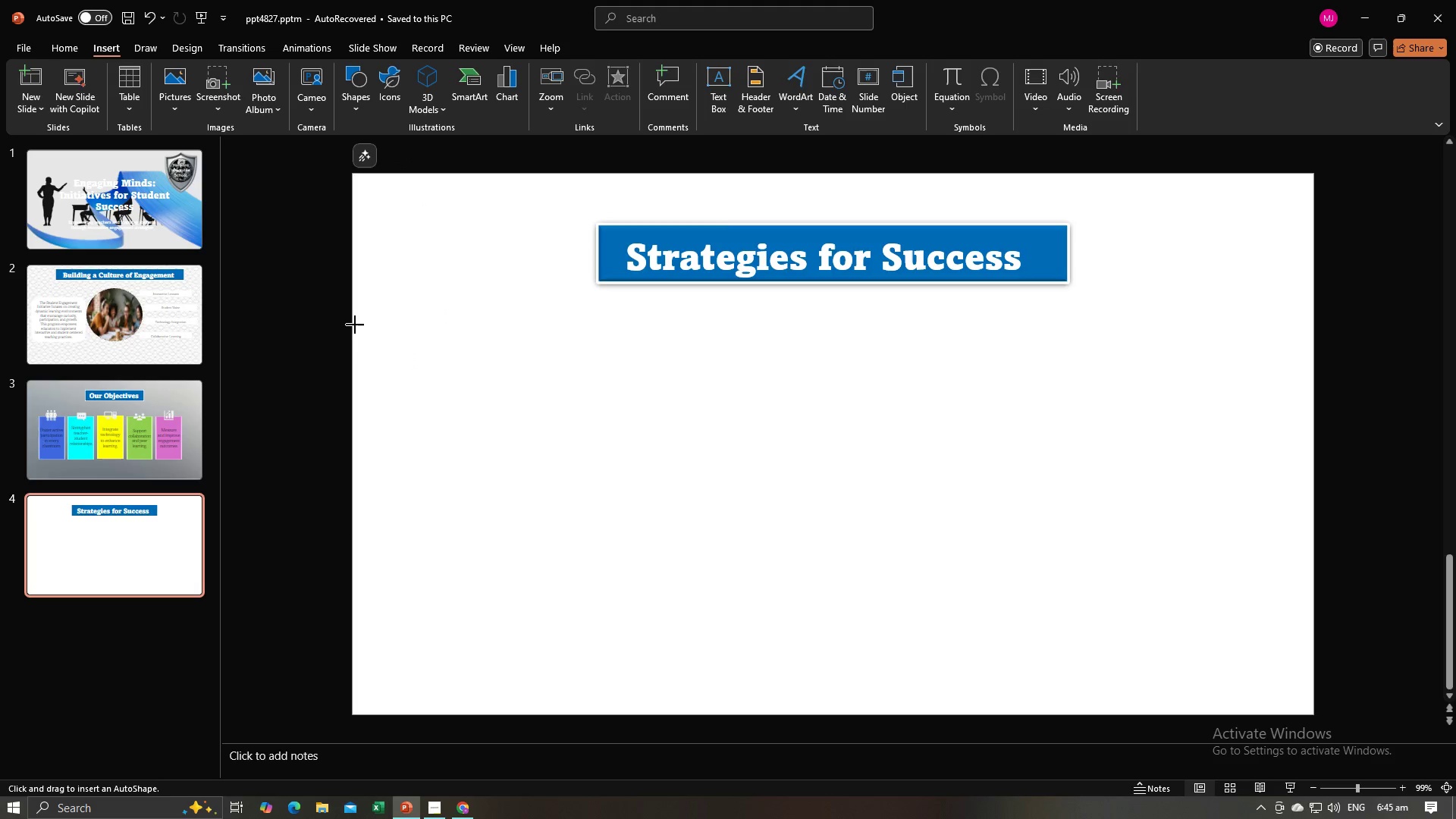 
key(Control+C)
 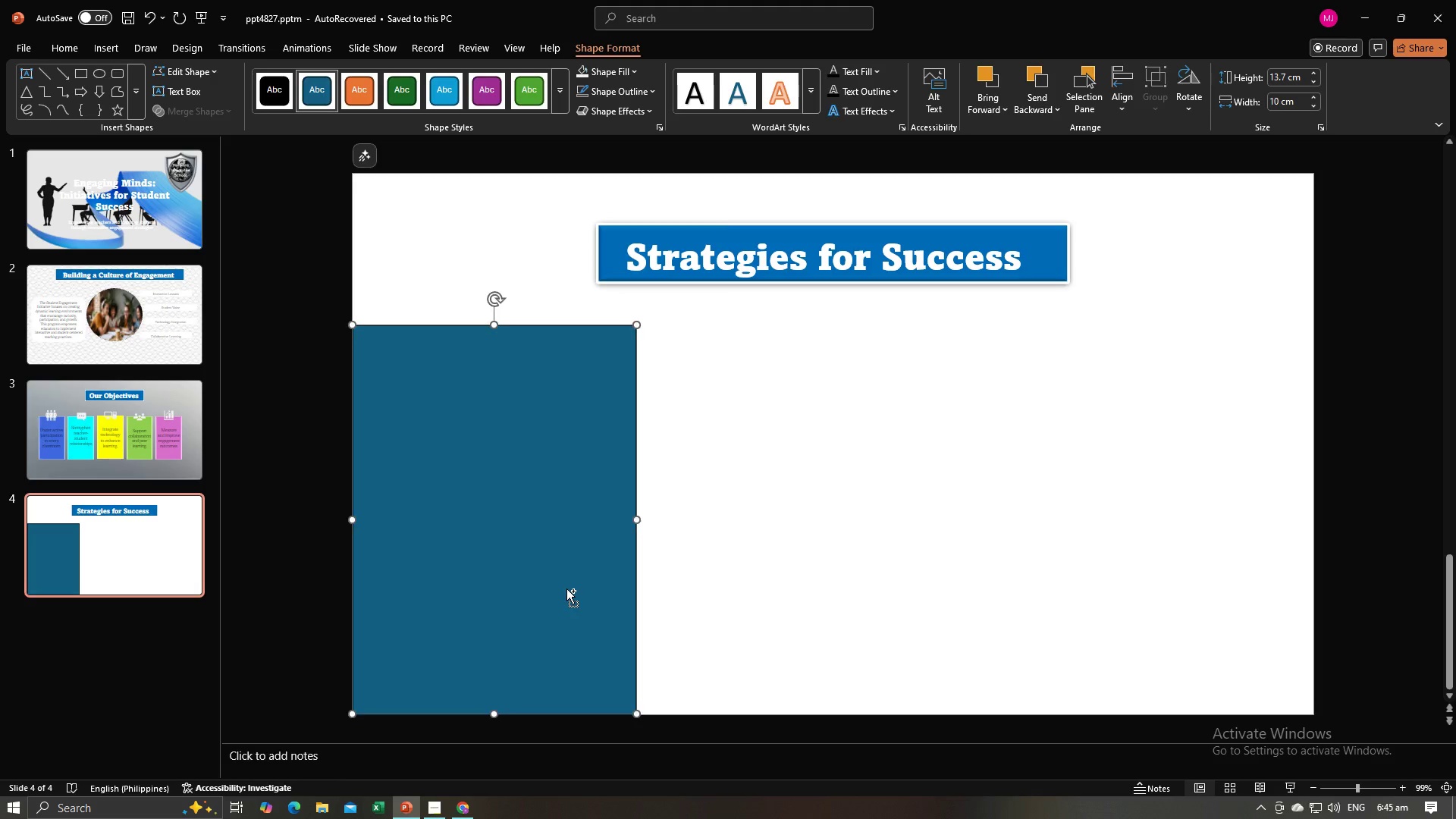 
key(Control+V)
 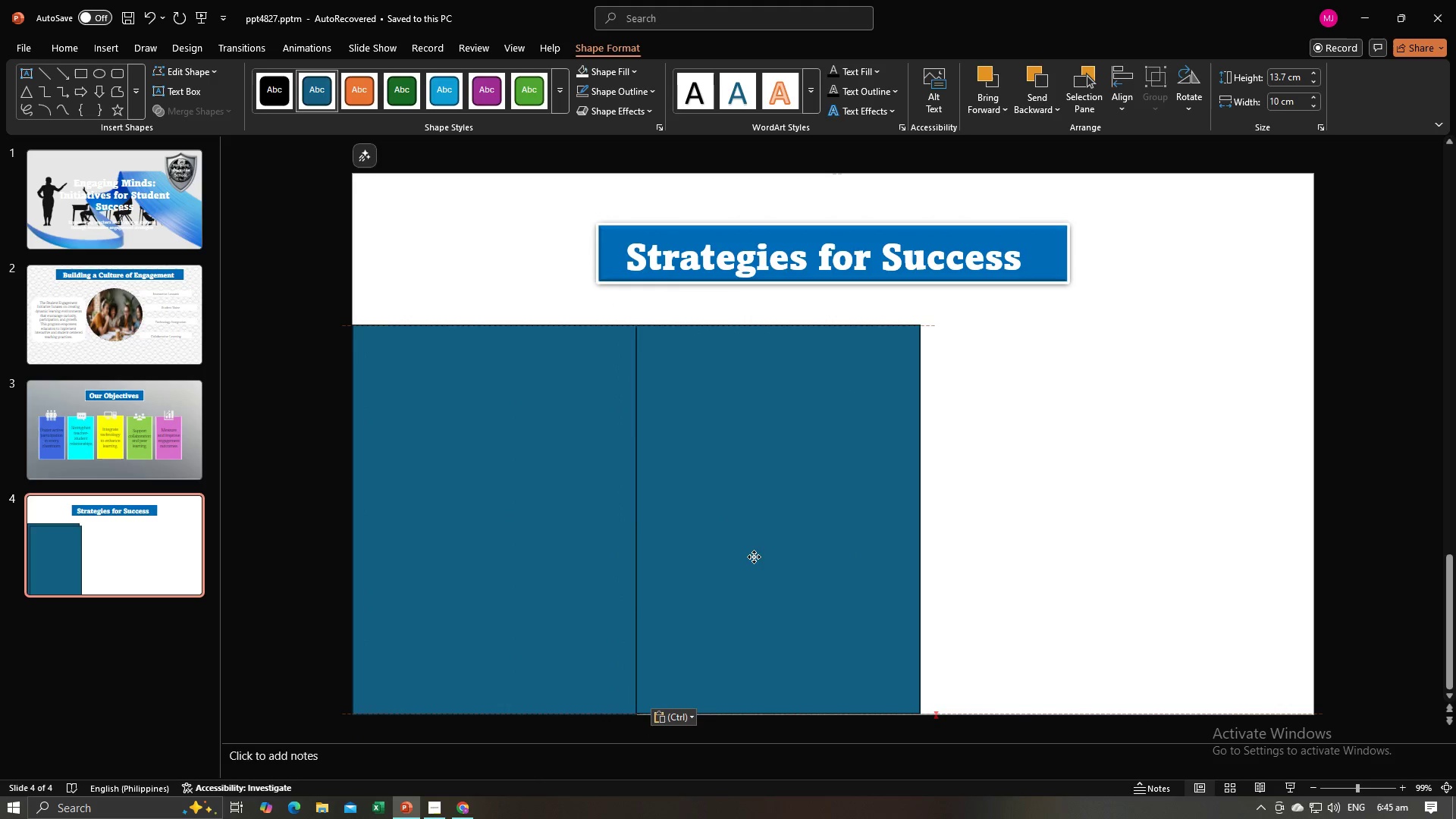 
key(Control+V)
 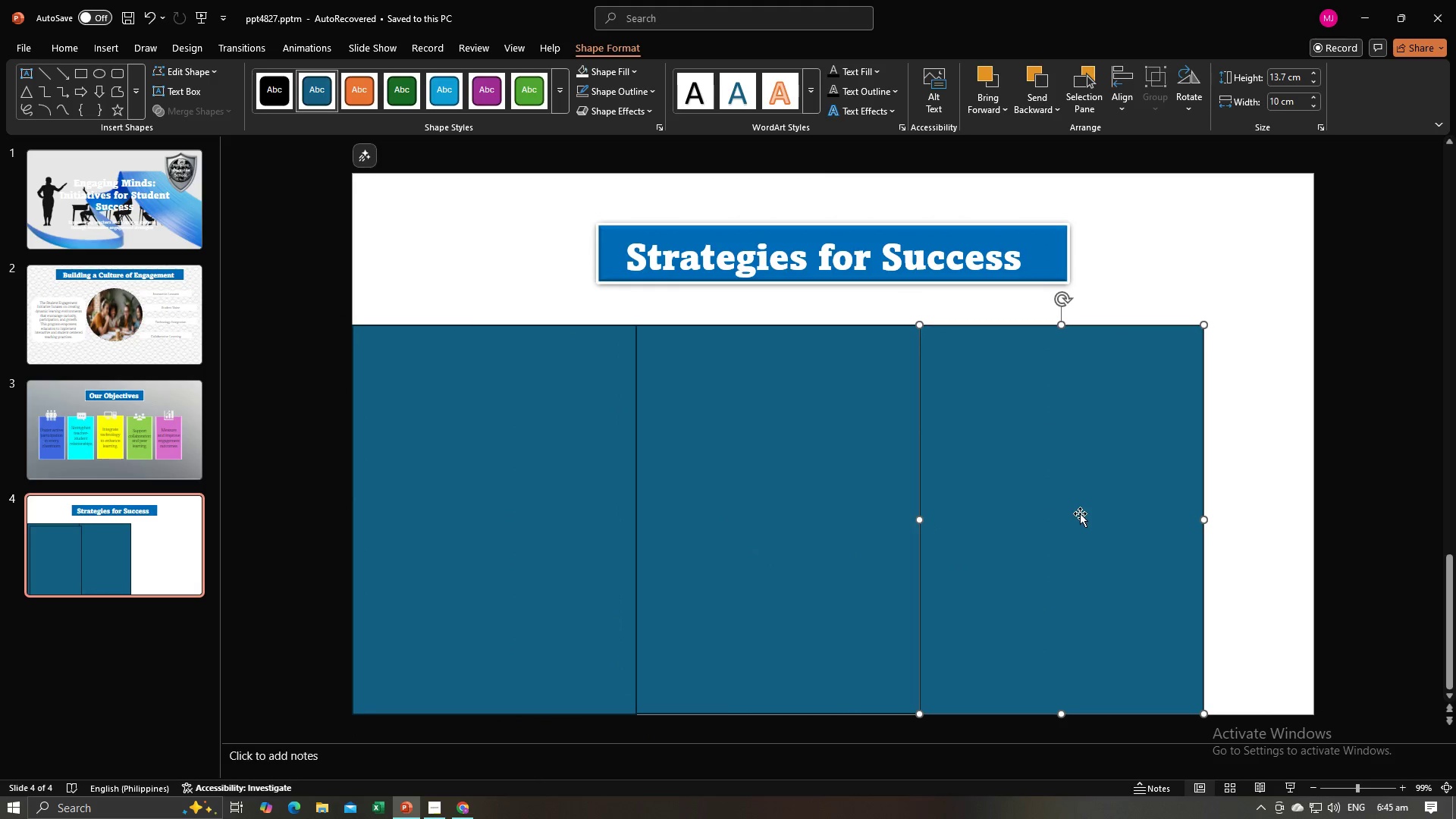 
left_click([576, 533])
 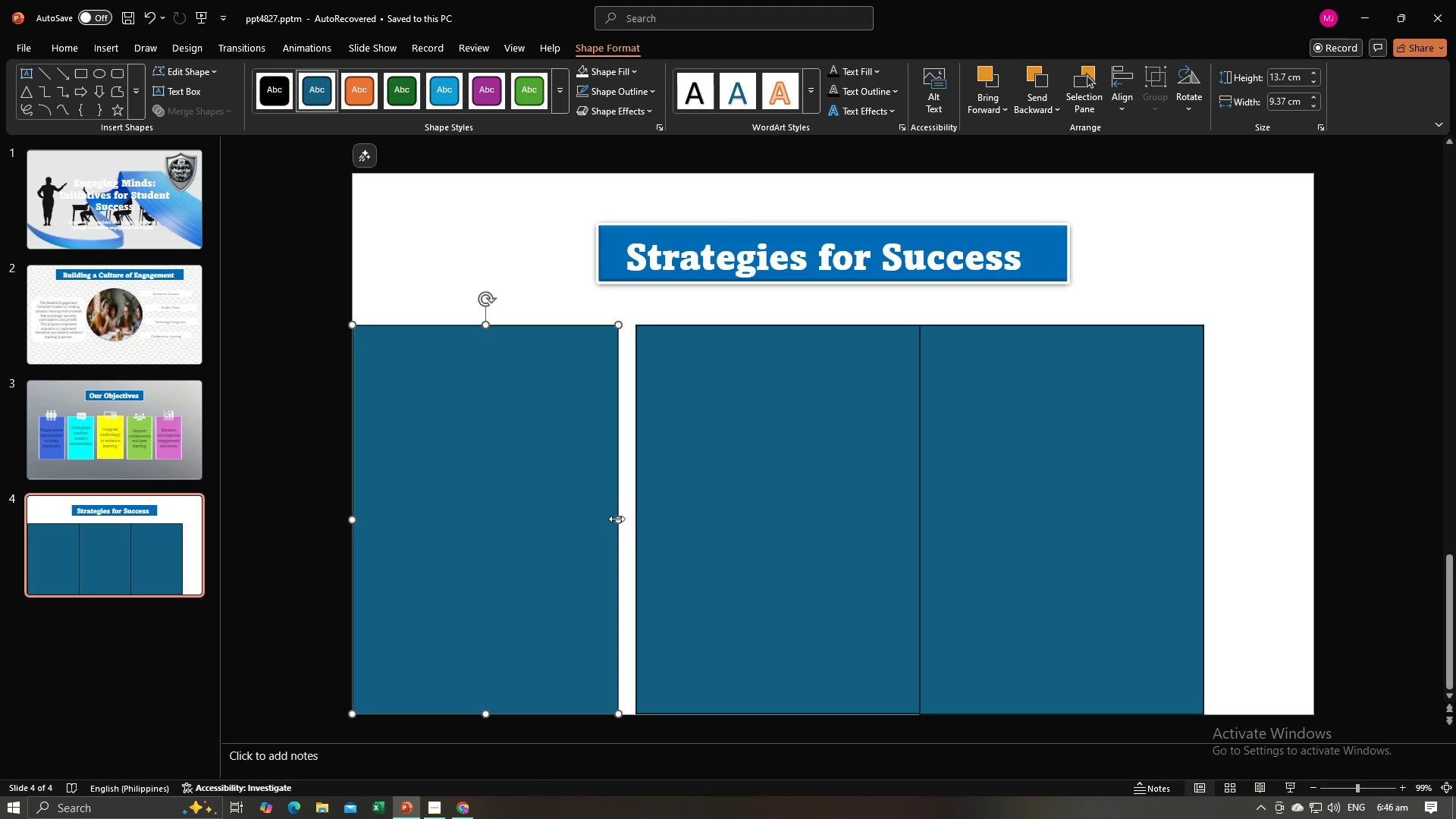 
wait(8.9)
 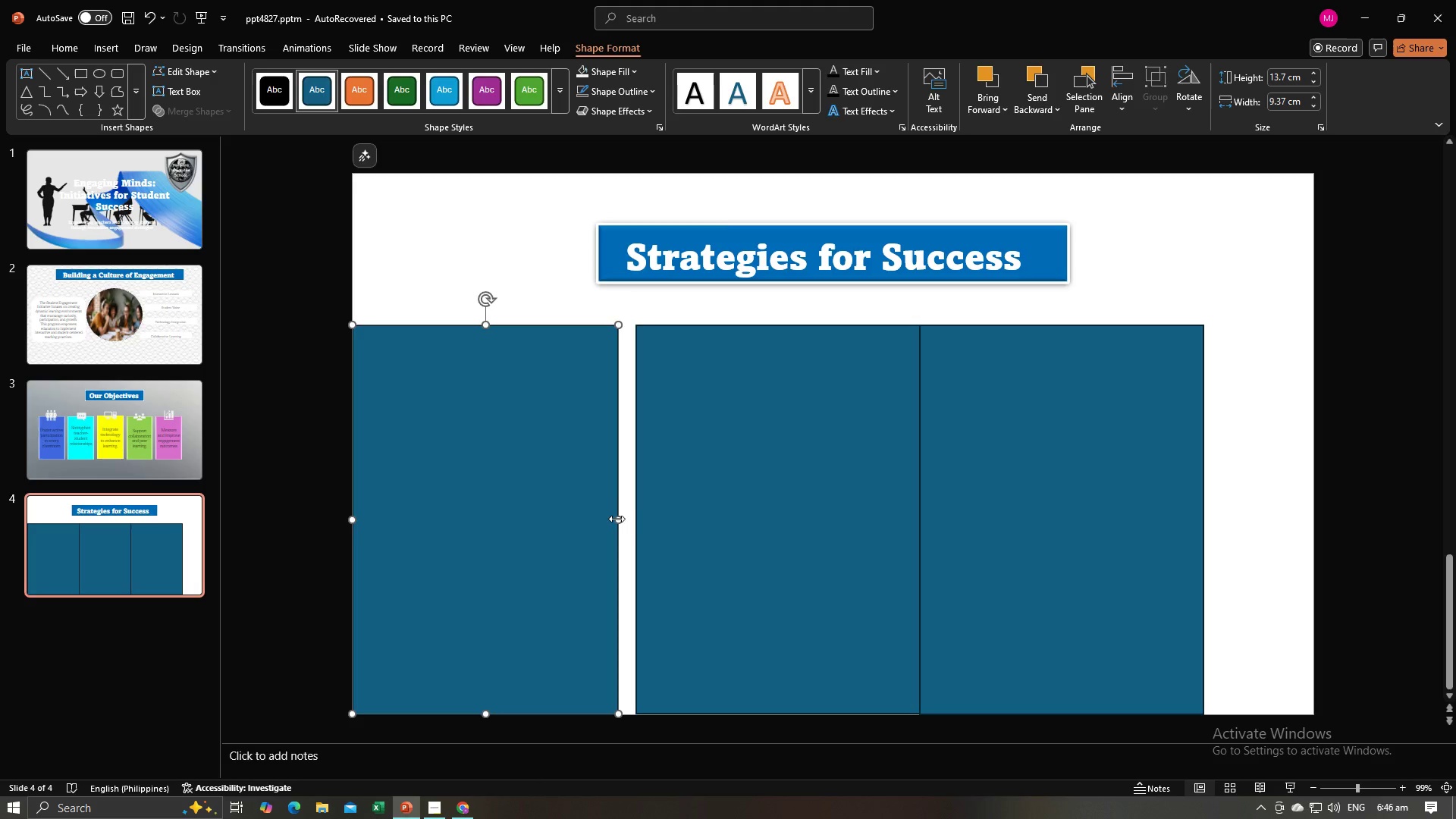 
left_click([974, 509])
 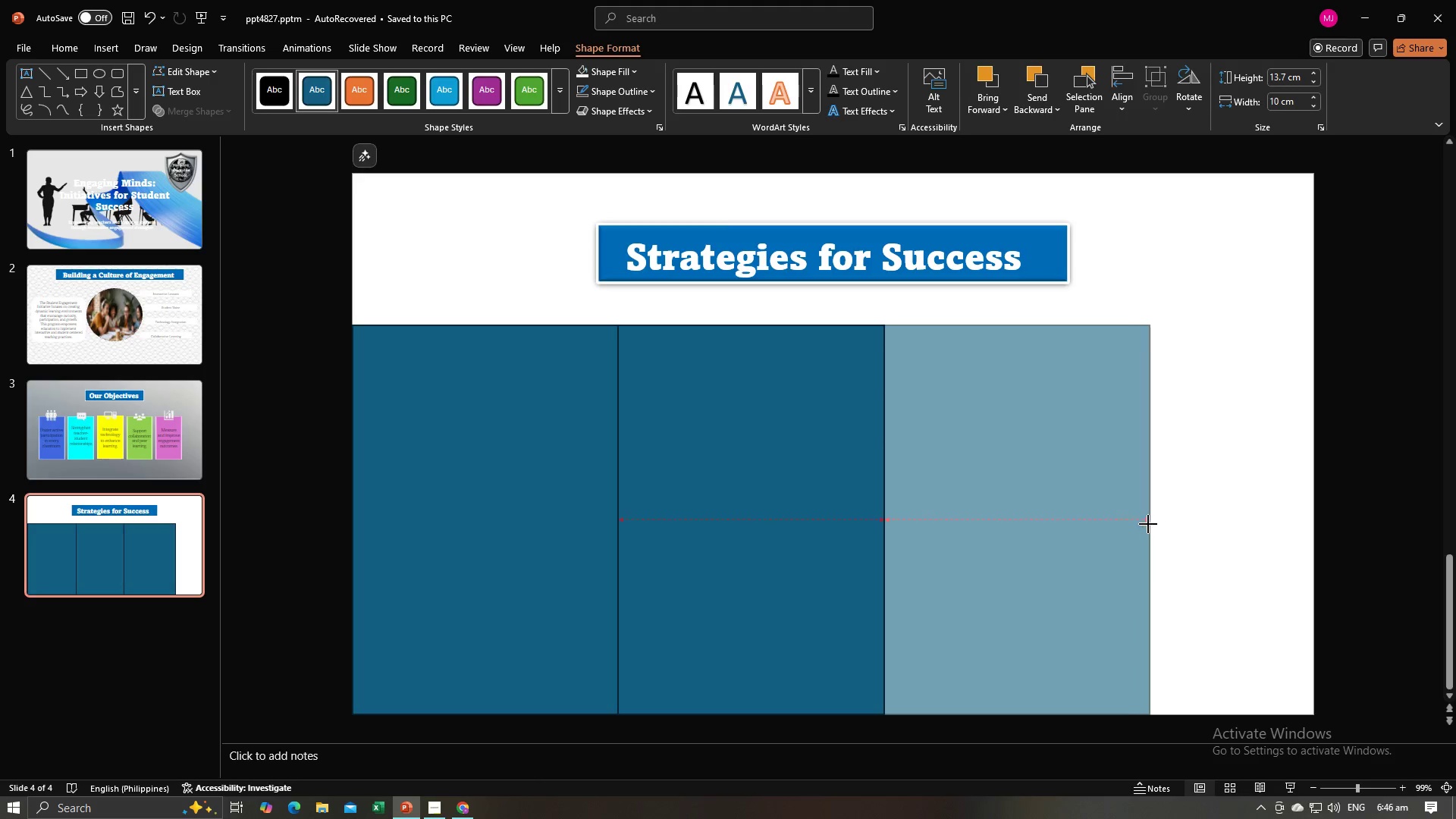 
wait(7.13)
 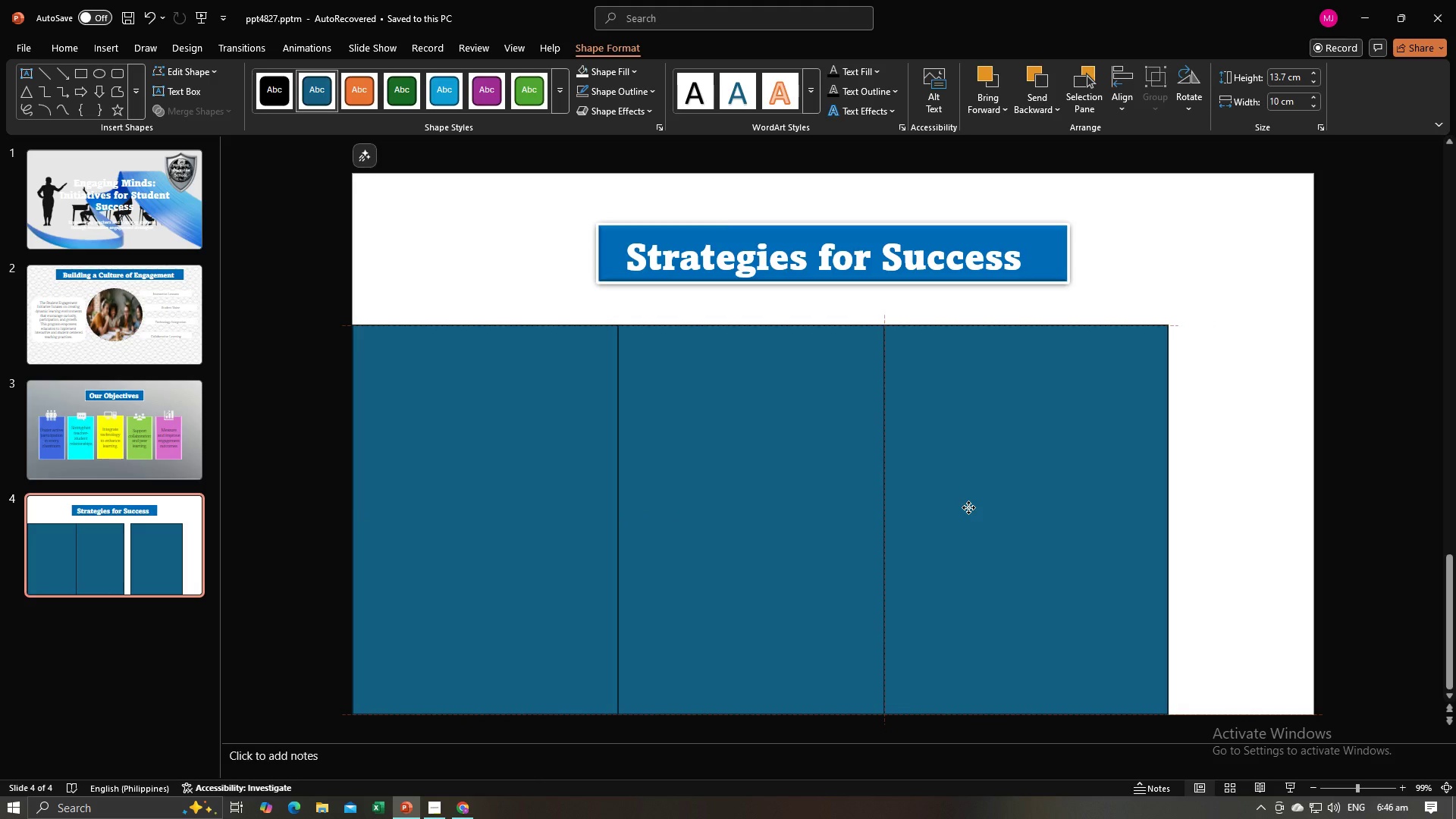 
double_click([555, 502])
 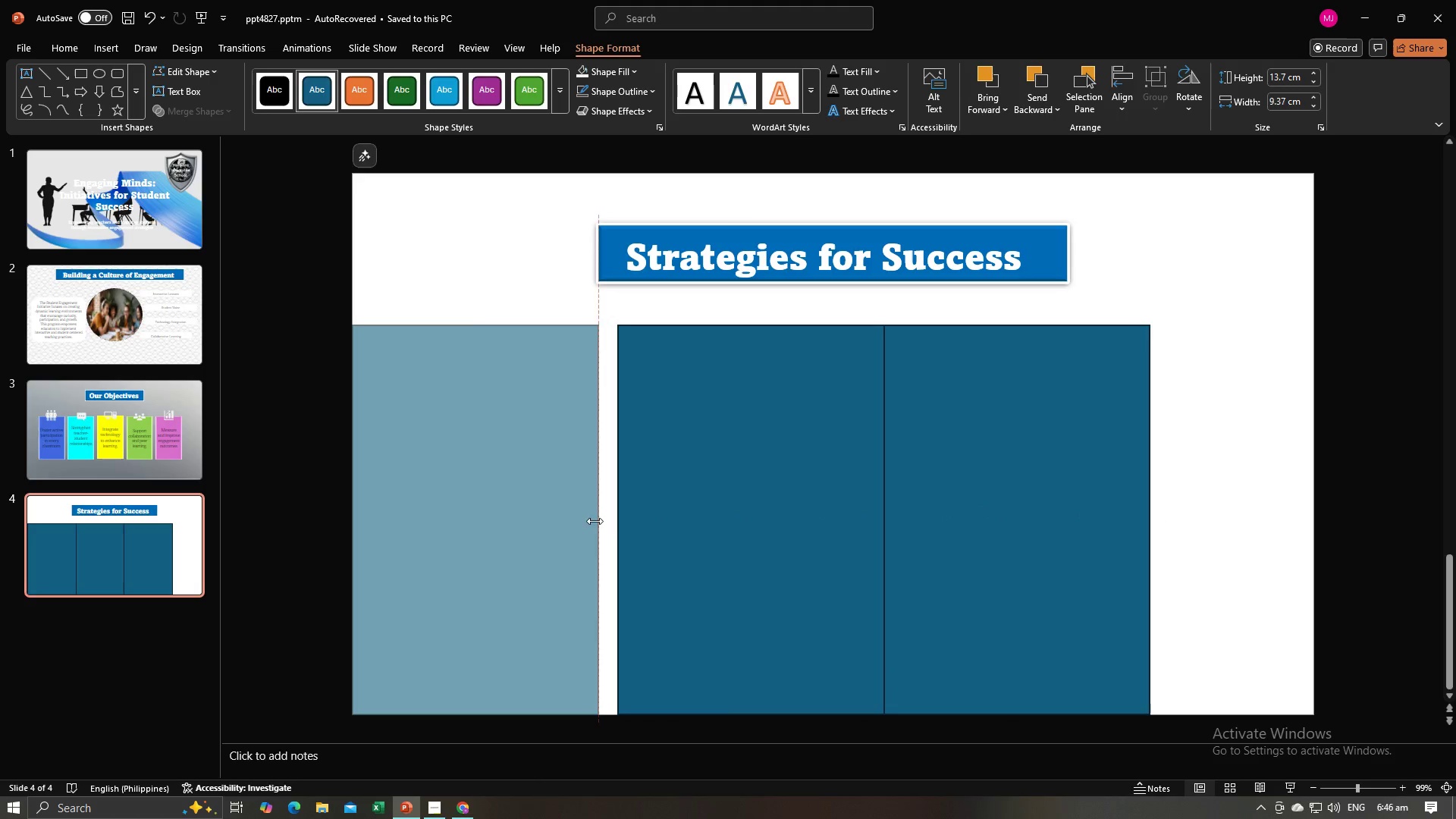 
left_click([657, 516])
 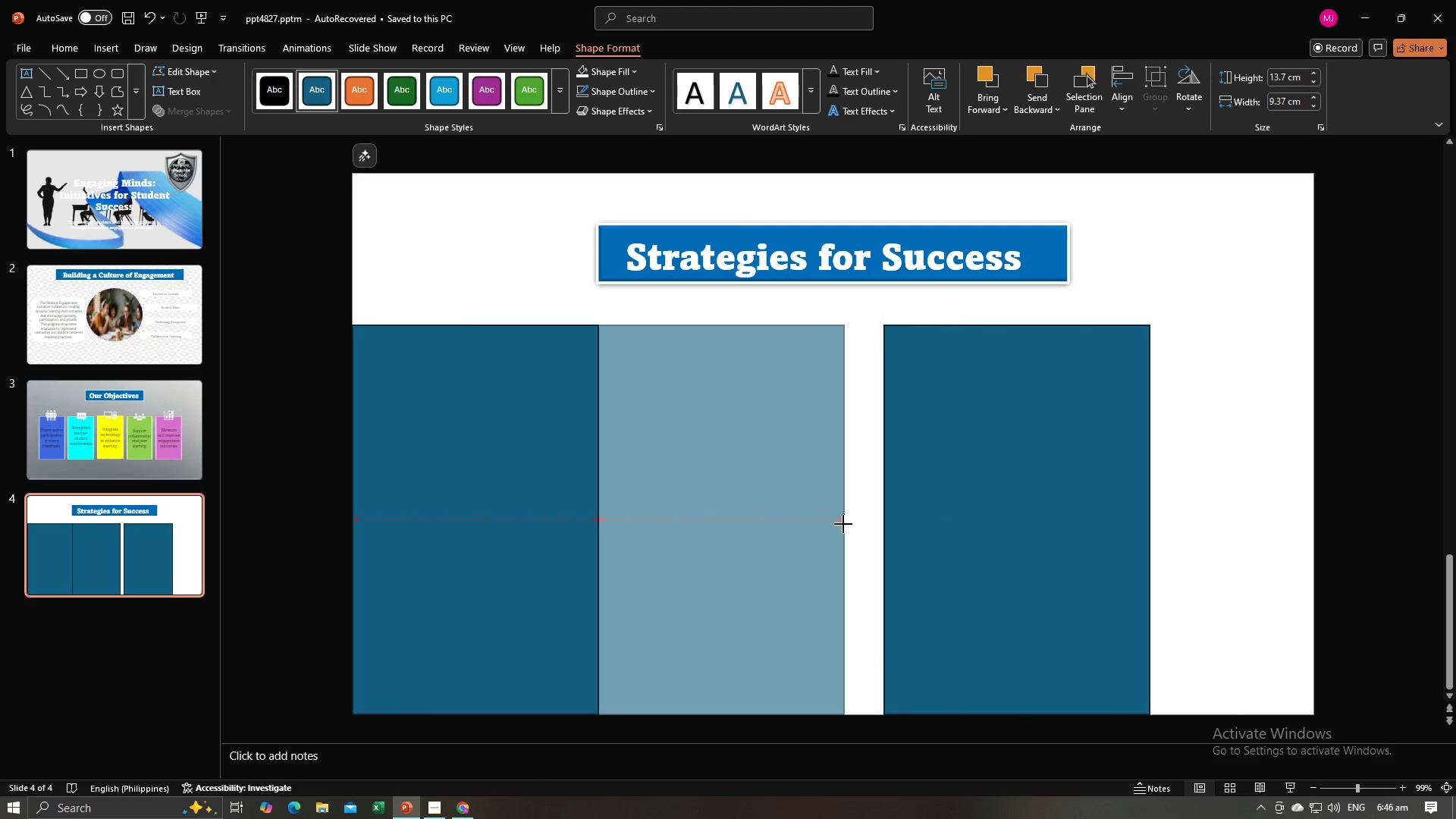 
left_click([939, 512])
 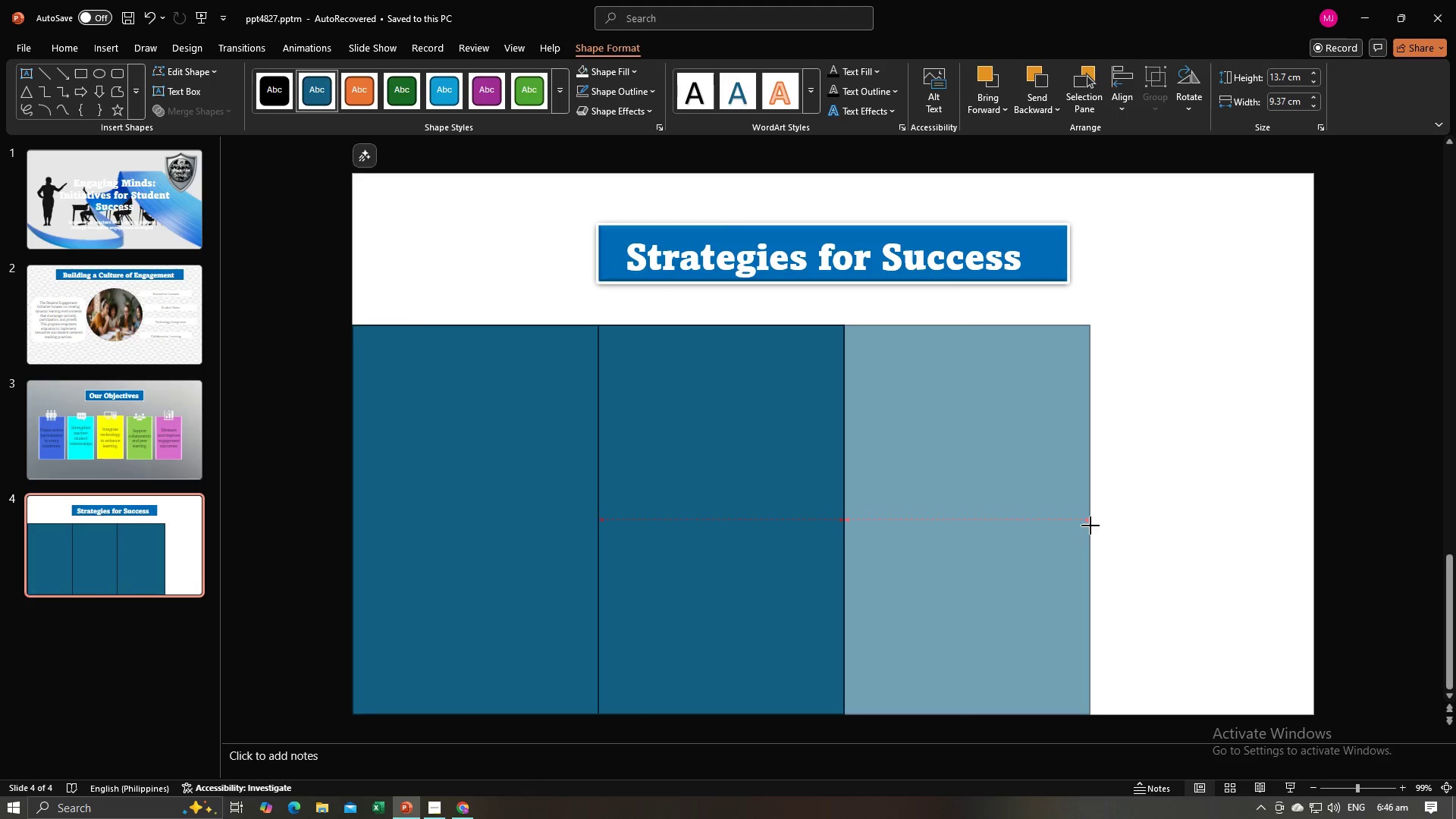 
left_click([1010, 513])
 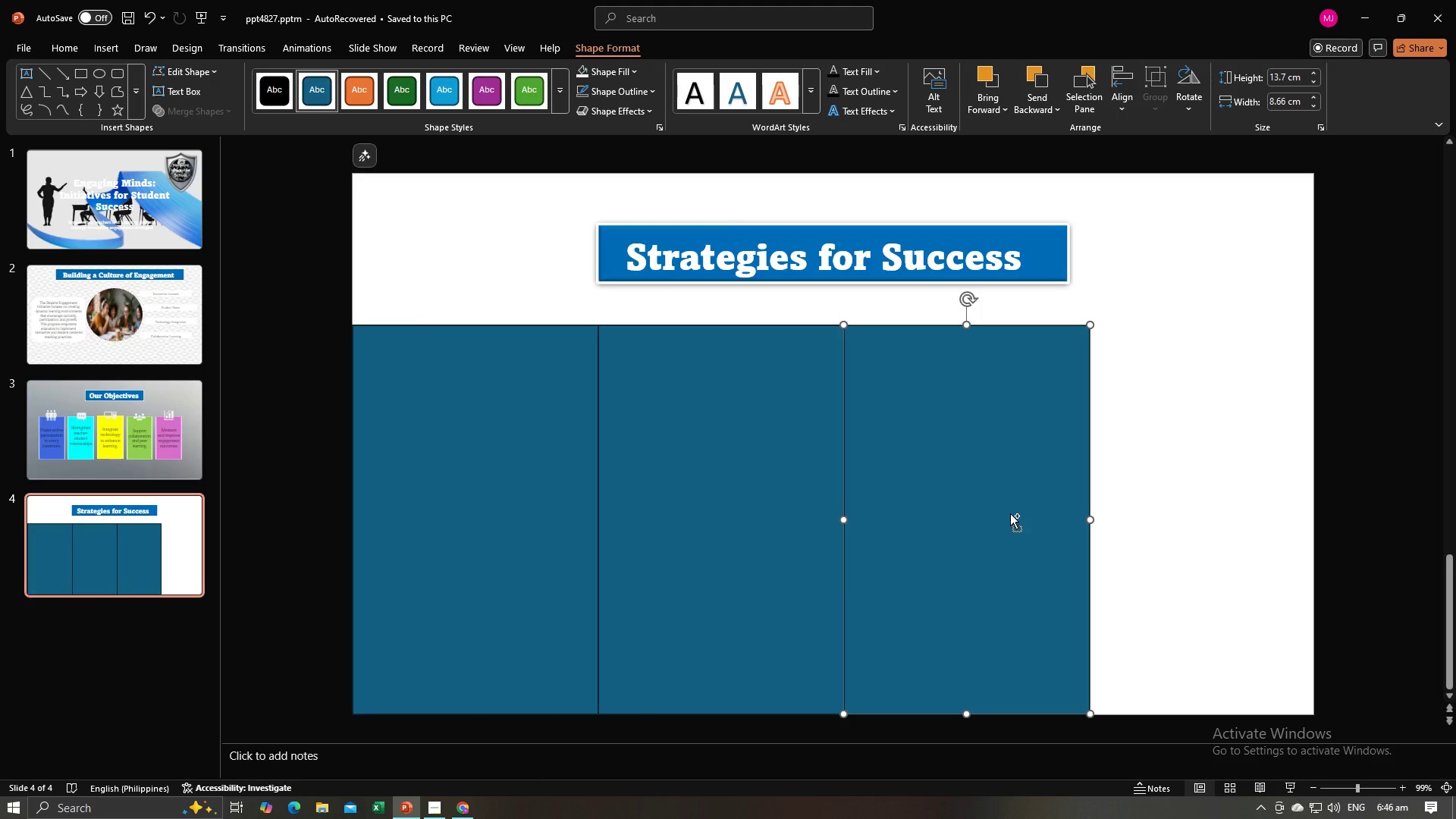 
key(Control+C)
 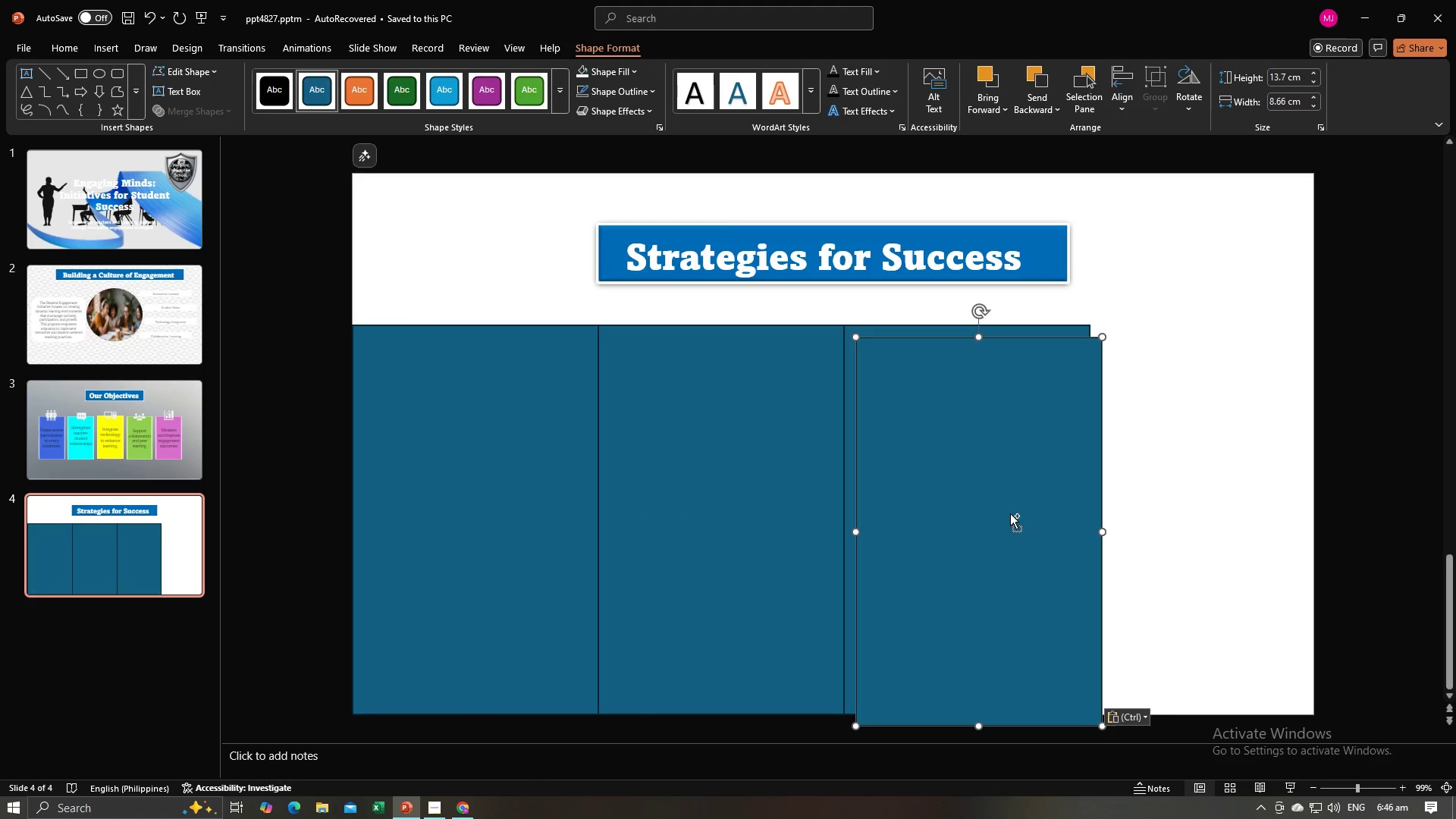 
key(Control+V)
 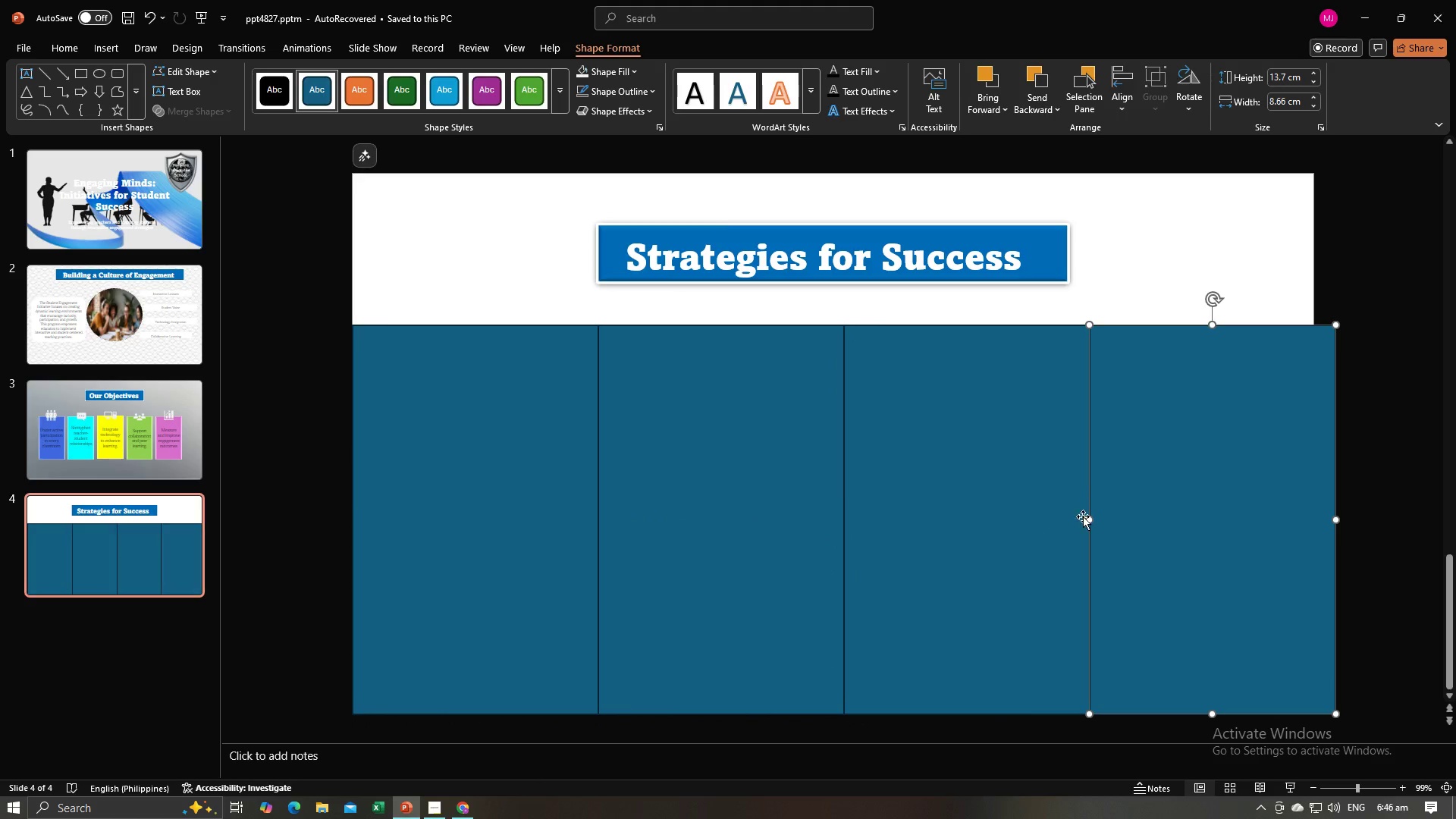 
left_click([570, 508])
 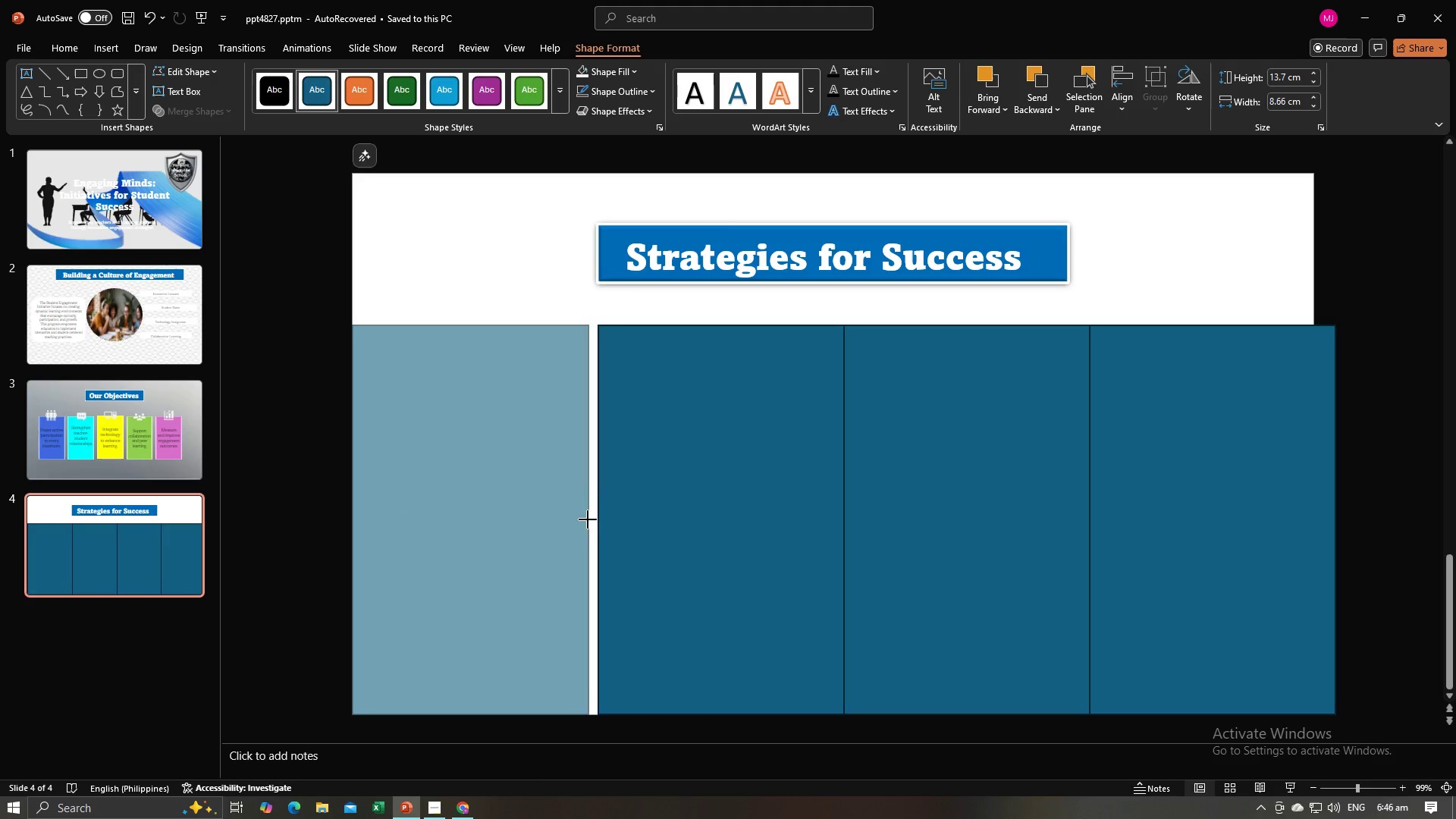 
left_click([665, 519])
 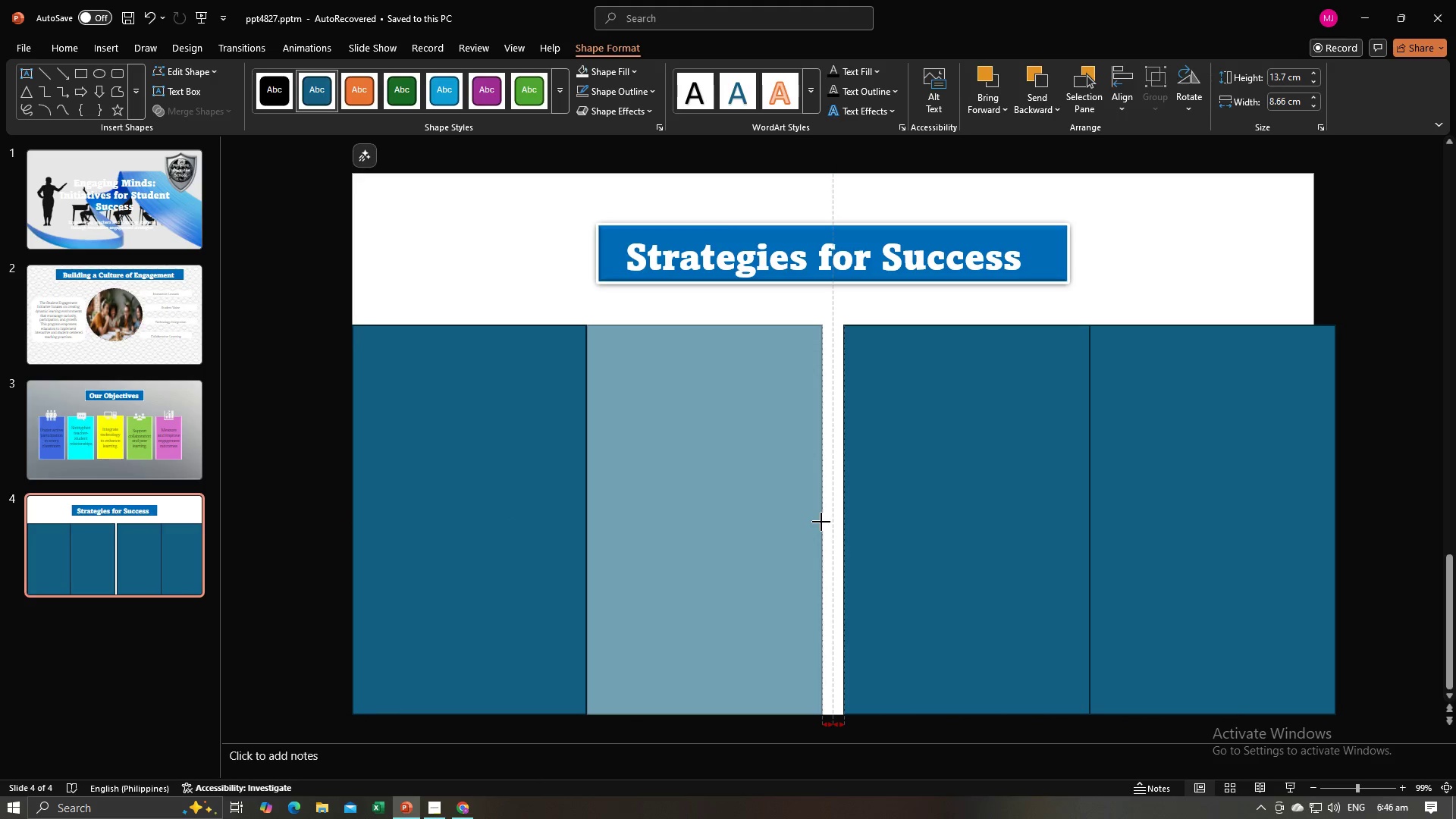 
wait(7.07)
 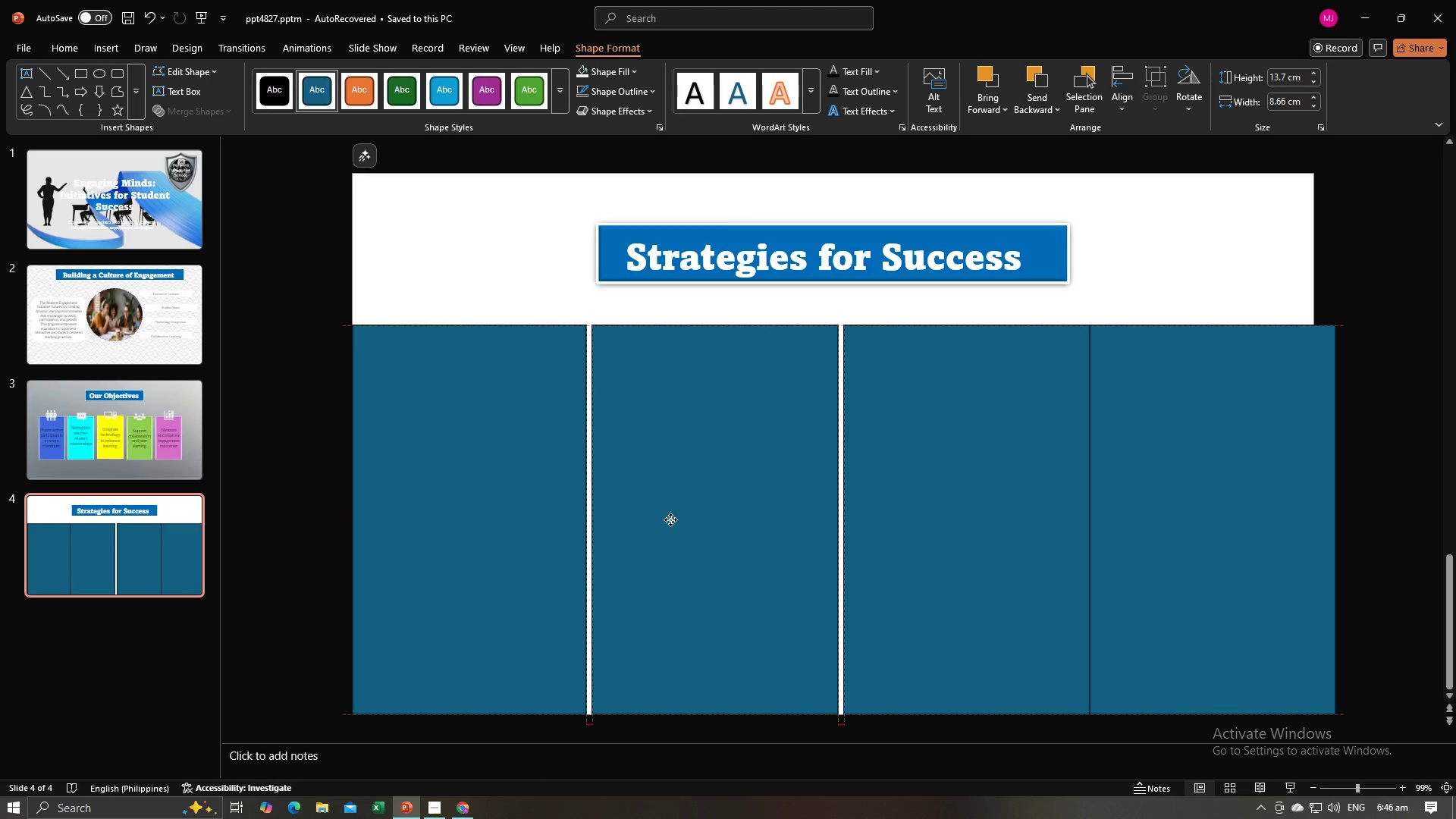 
left_click([905, 516])
 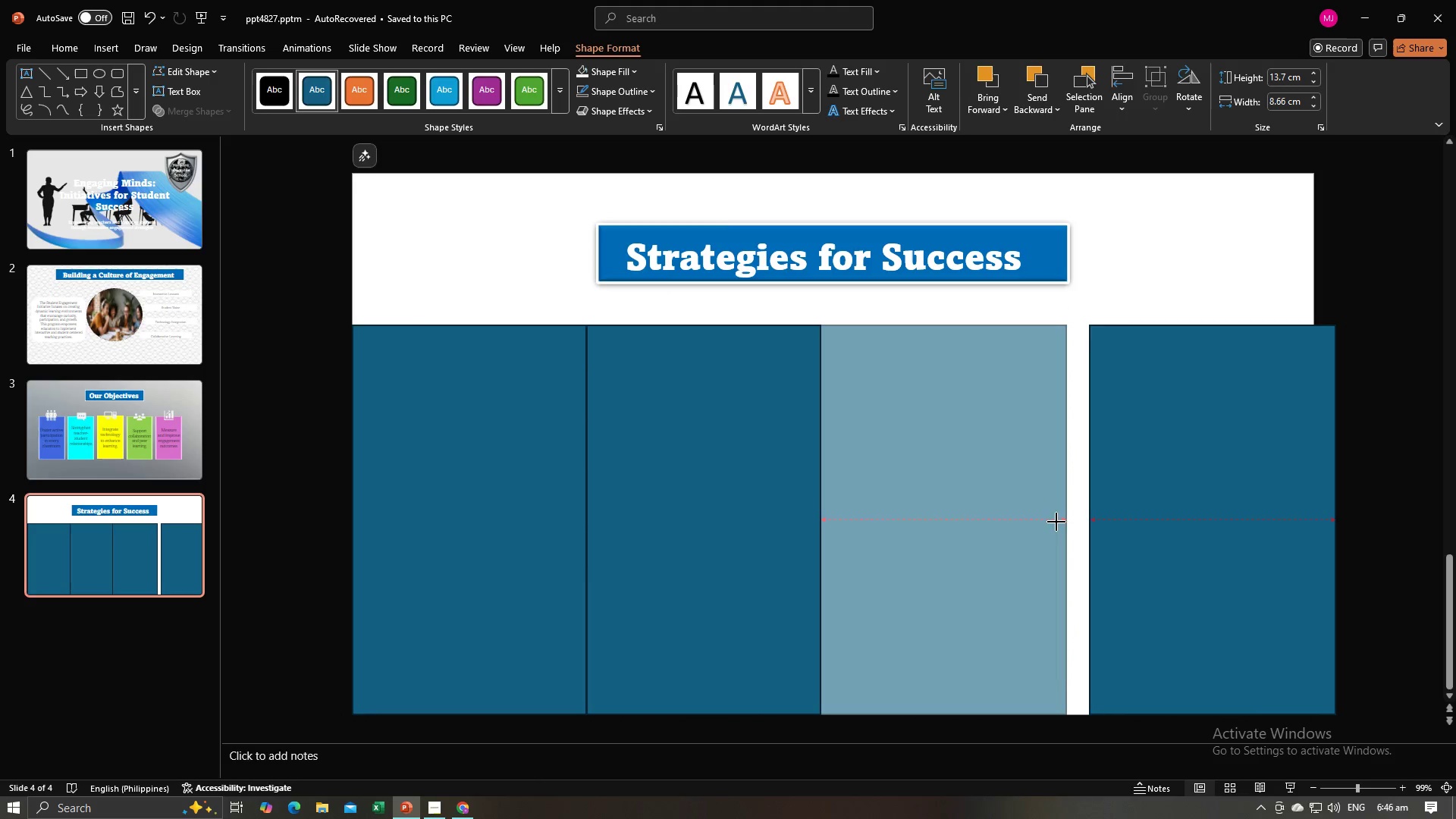 
left_click([1130, 513])
 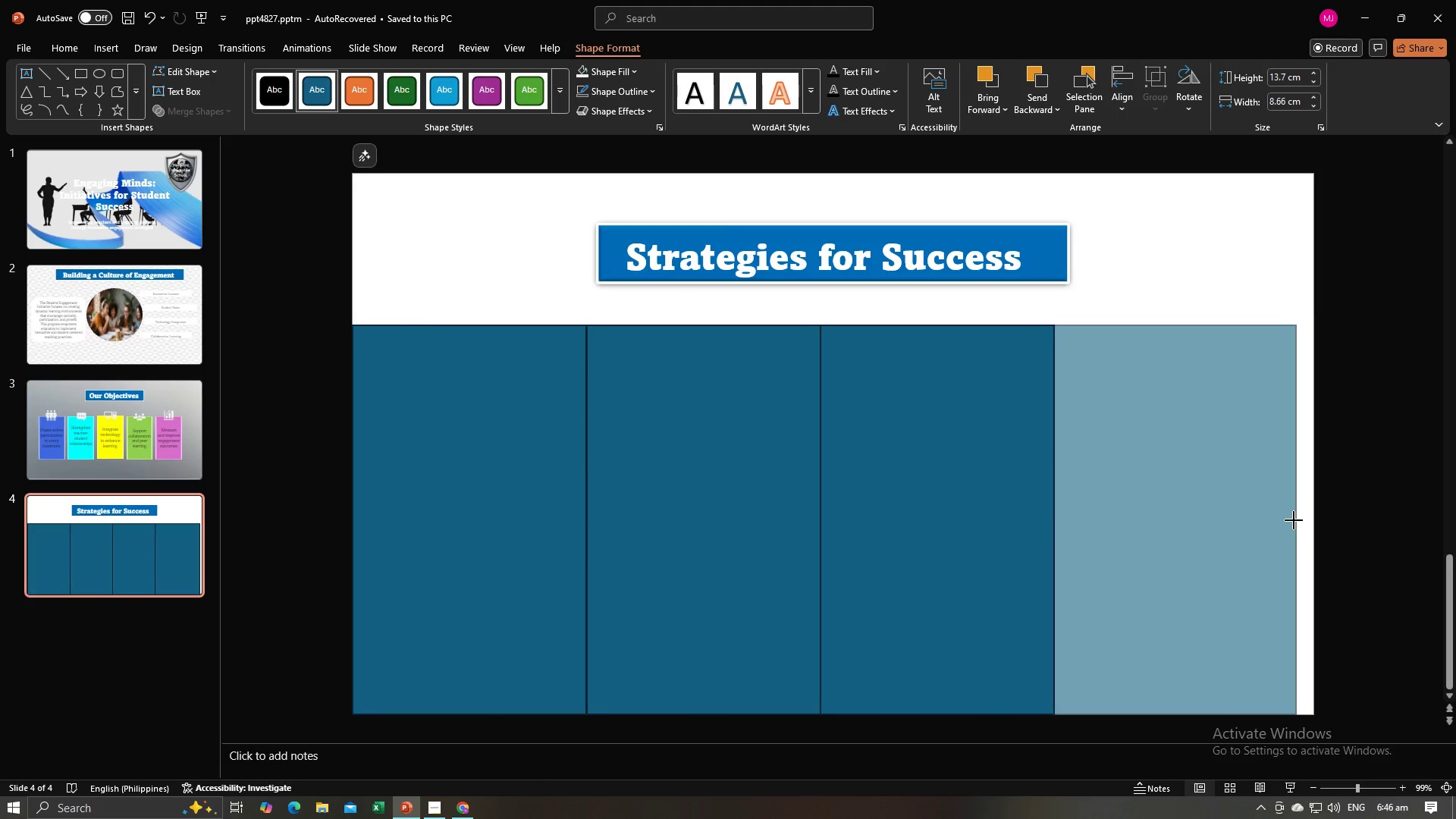 
wait(7.72)
 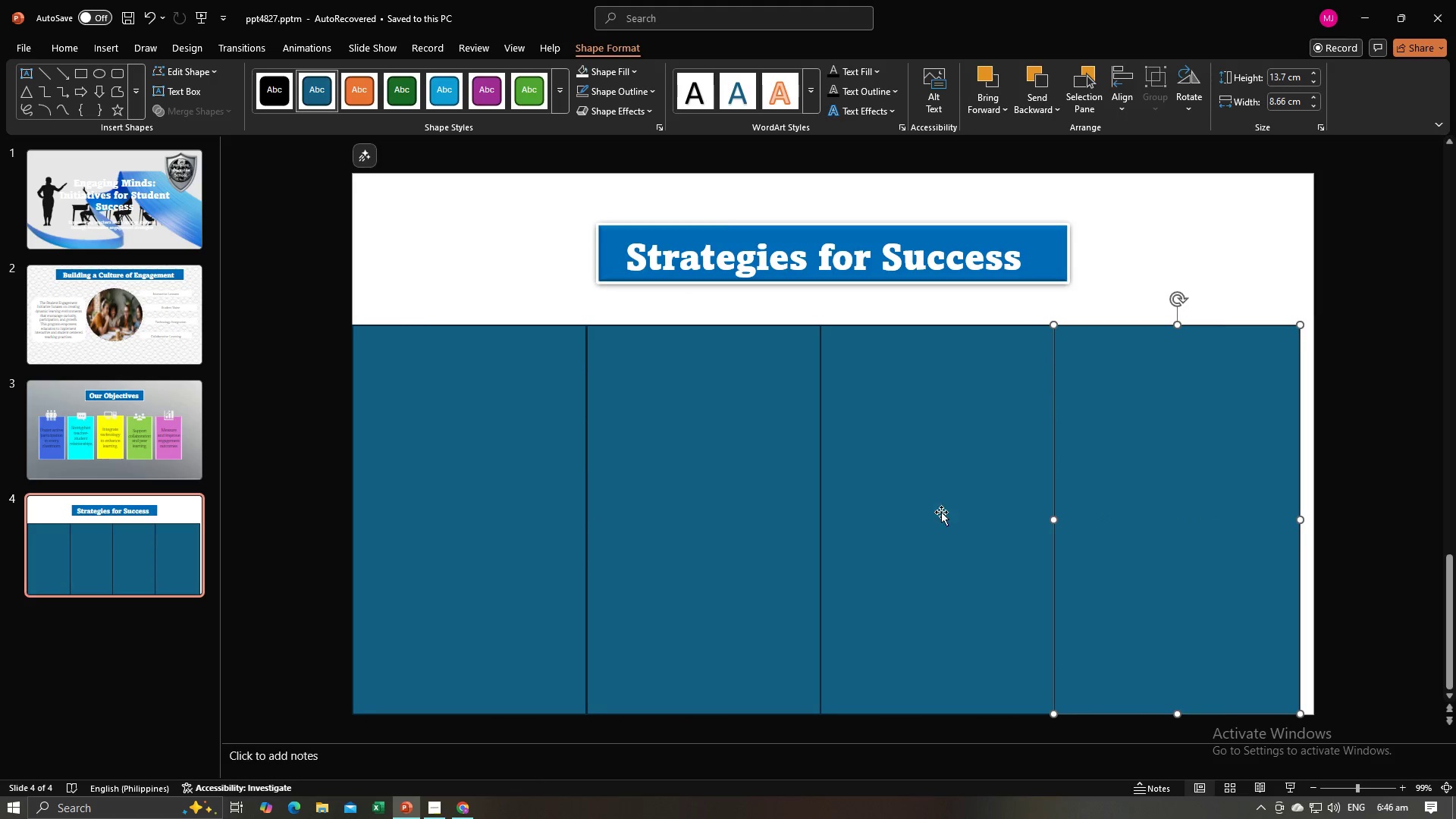 
hold_key(key=ControlLeft, duration=1.45)
left_click([992, 482])
 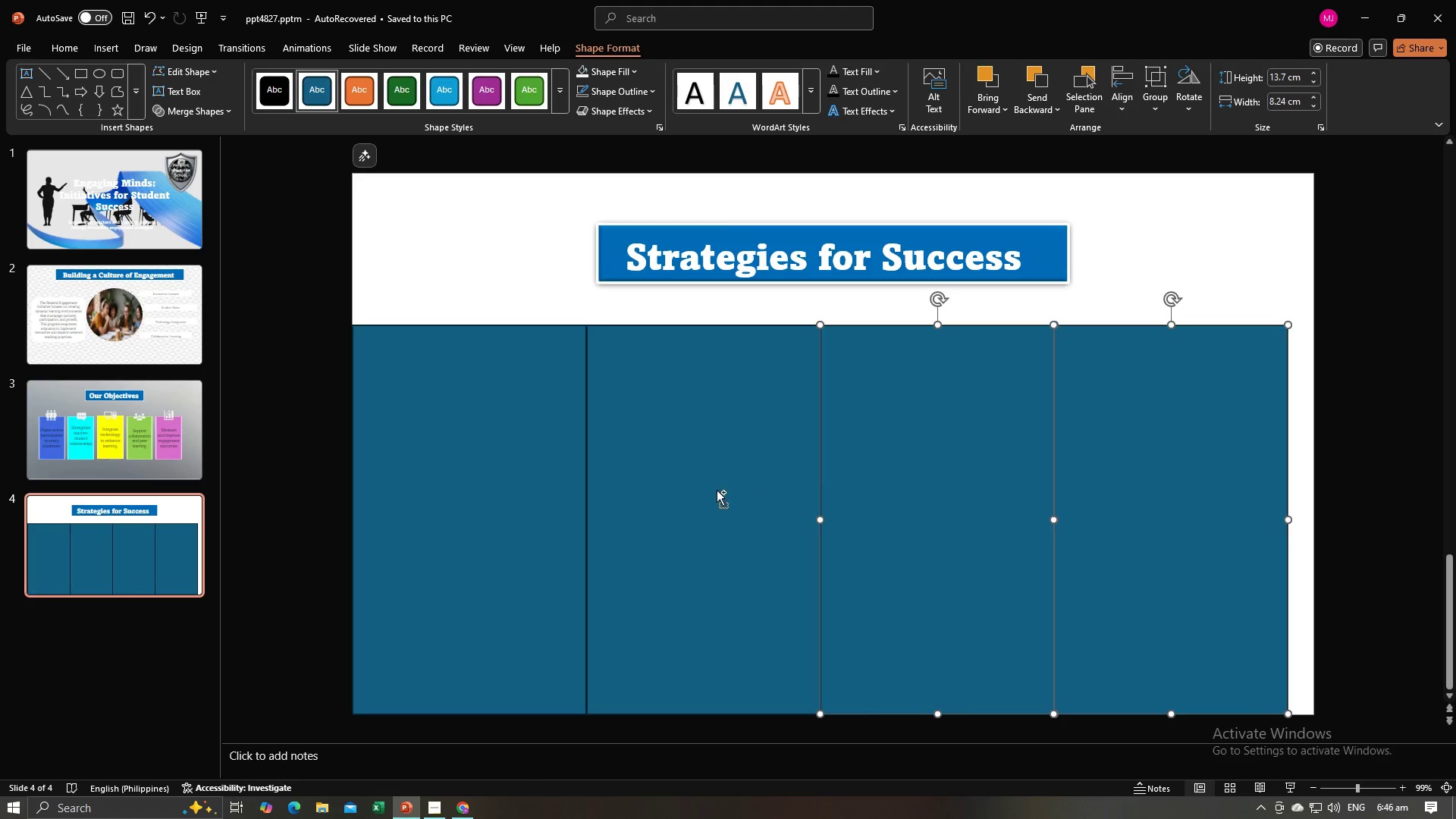 
left_click([717, 490])
 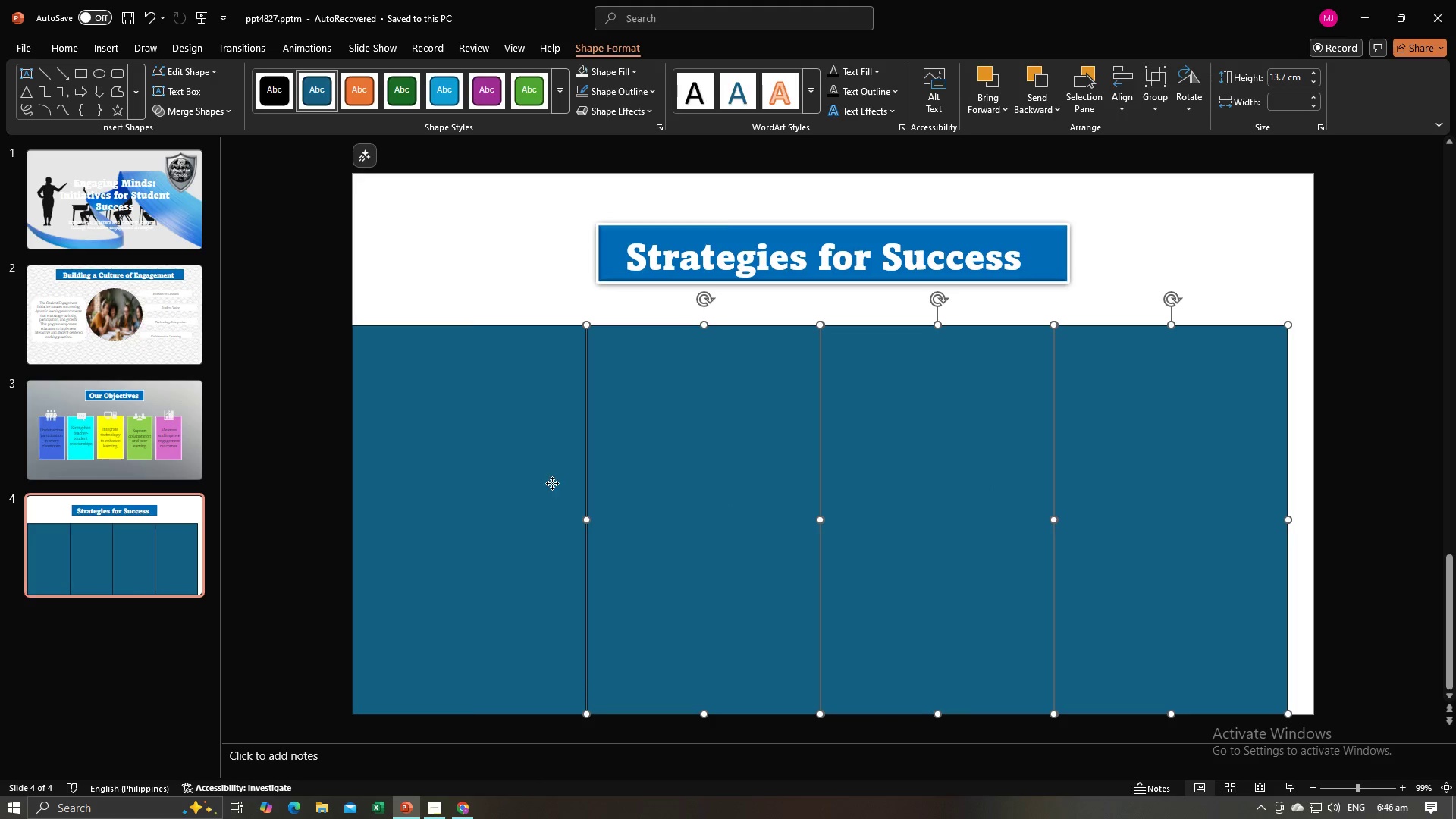 
left_click([552, 483])
 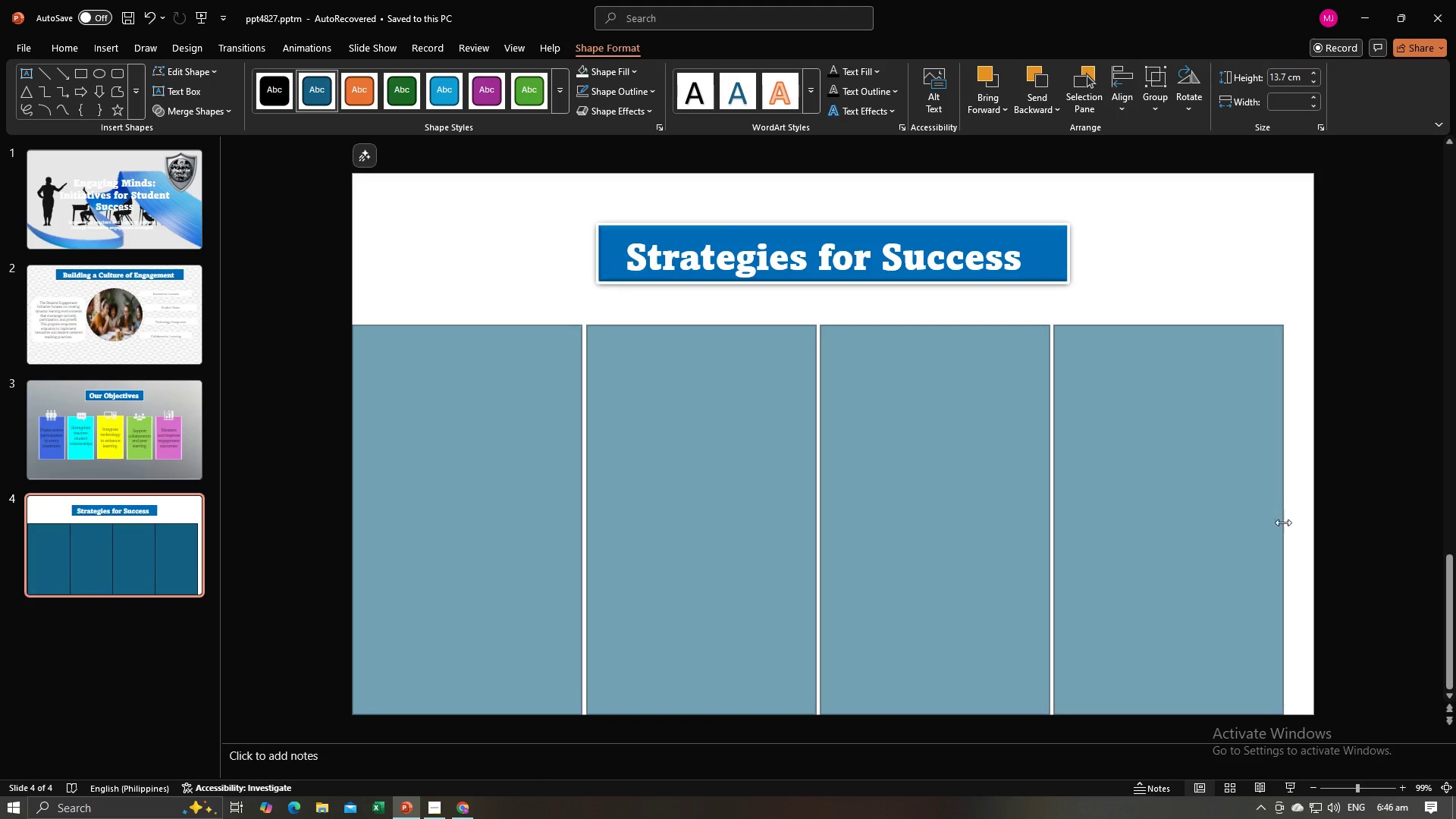 
wait(6.22)
 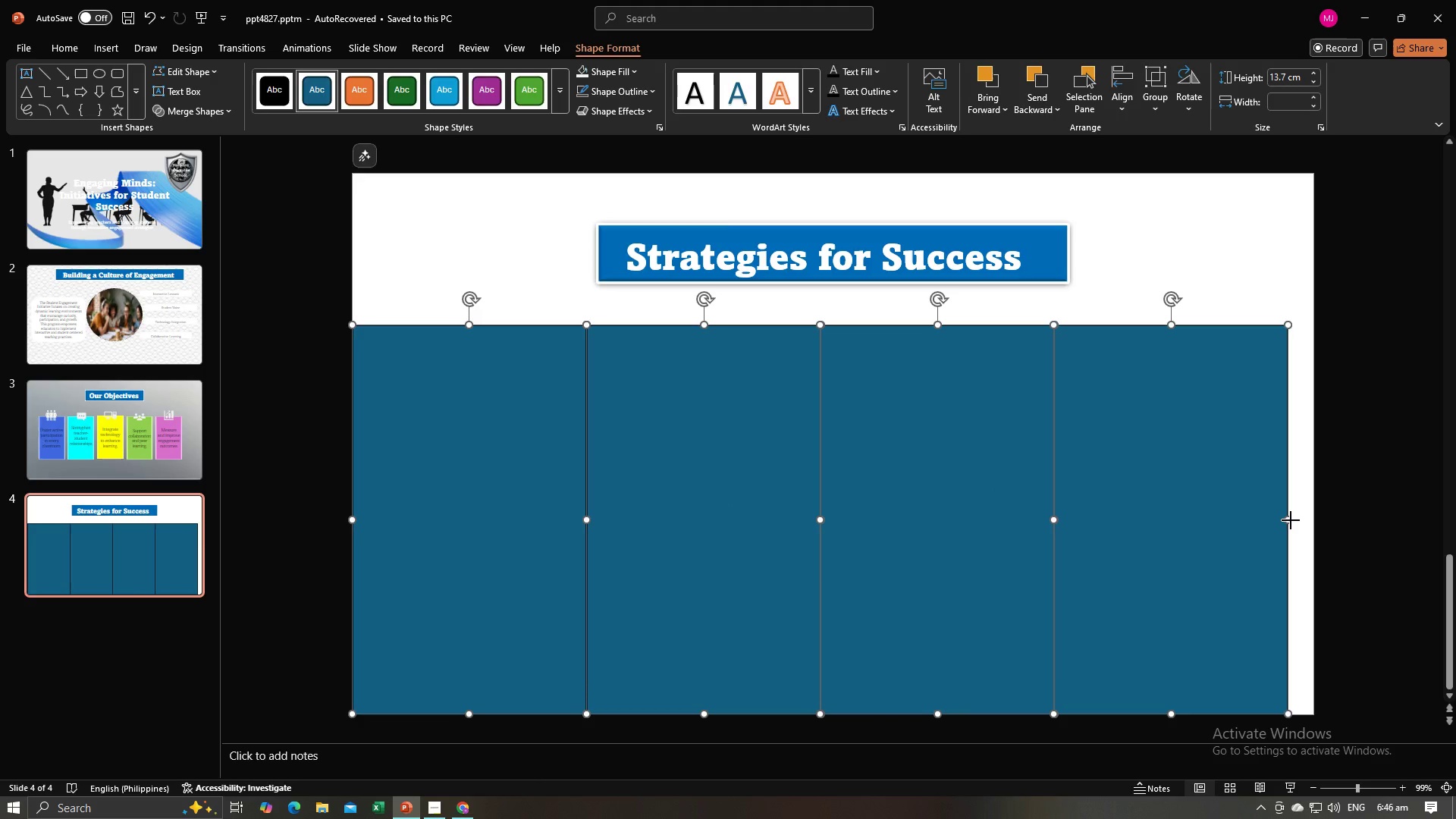 
key(Control+Z)
 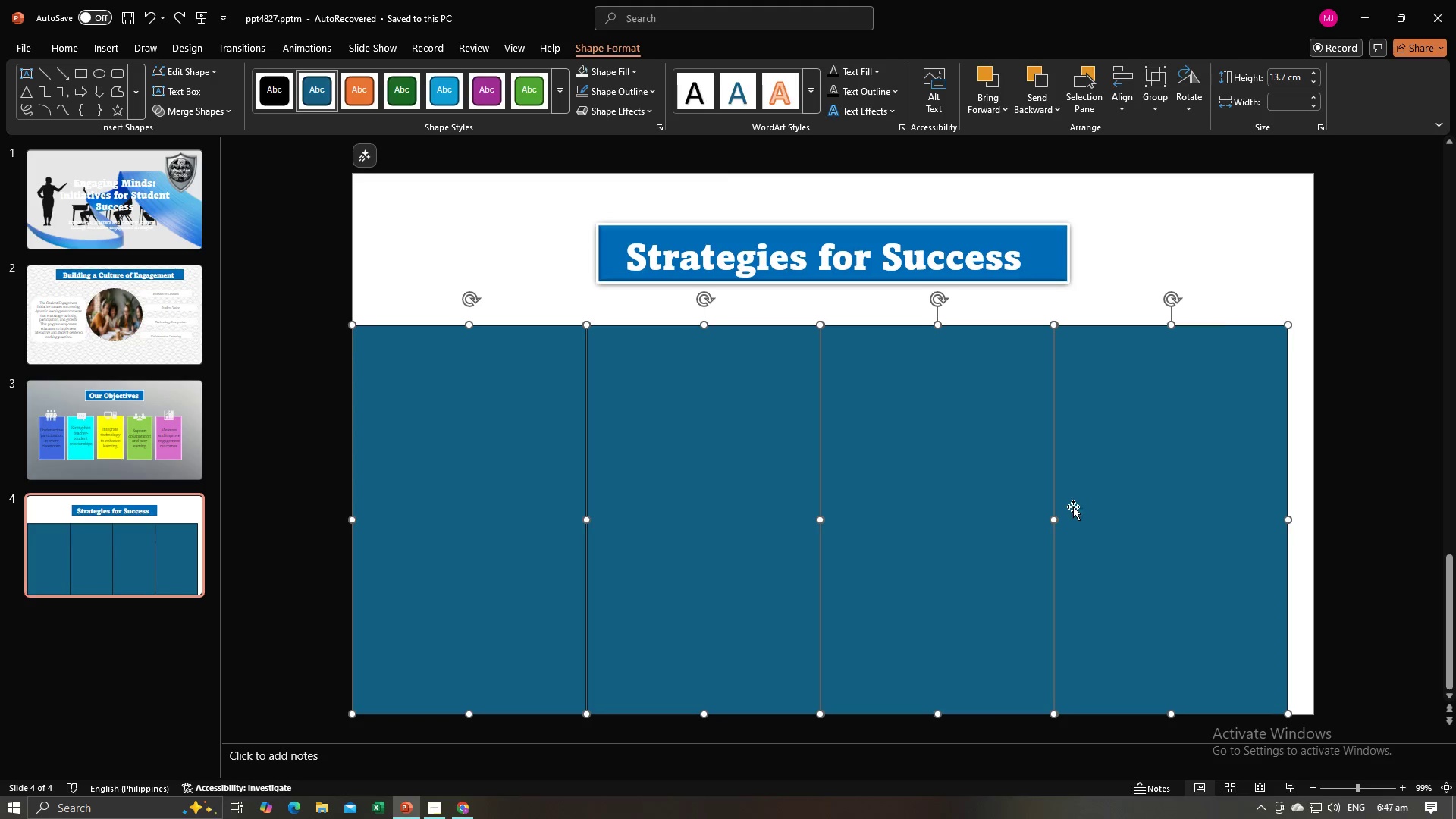 
hold_key(key=ControlLeft, duration=1.53)
left_click([1140, 484])
 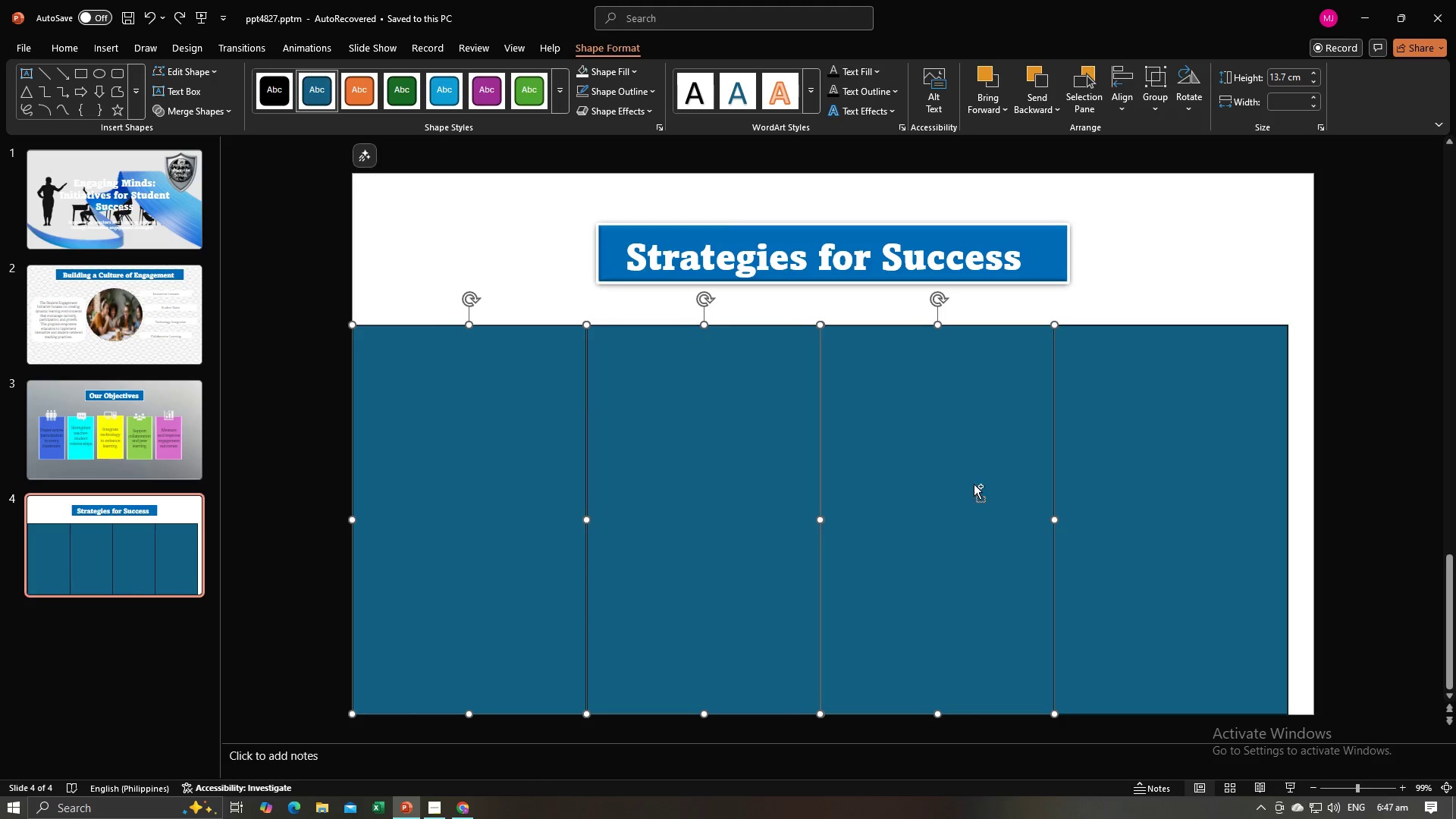 
double_click([974, 484])
 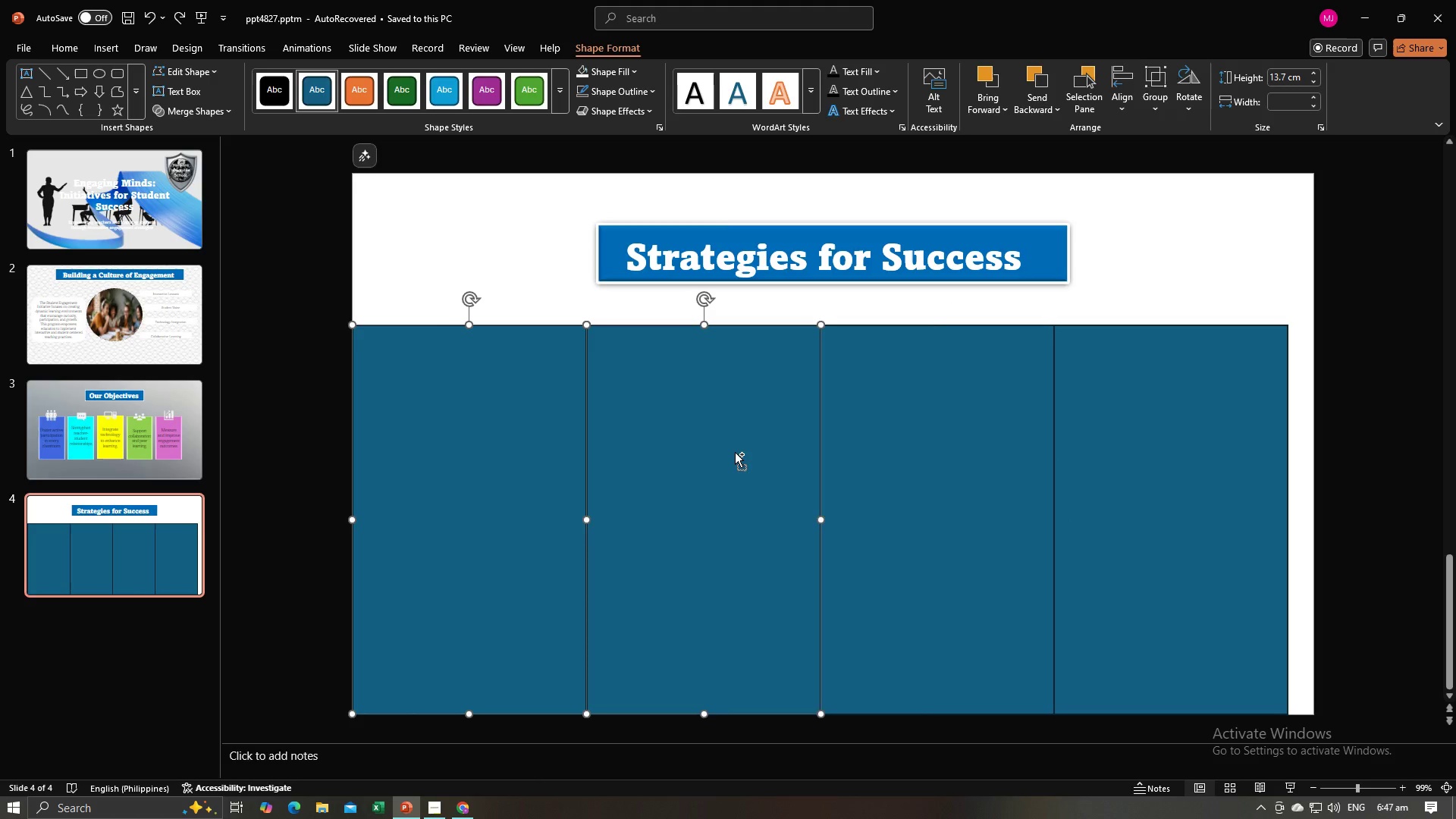 
hold_key(key=ControlLeft, duration=0.69)
triple_click([735, 452])
 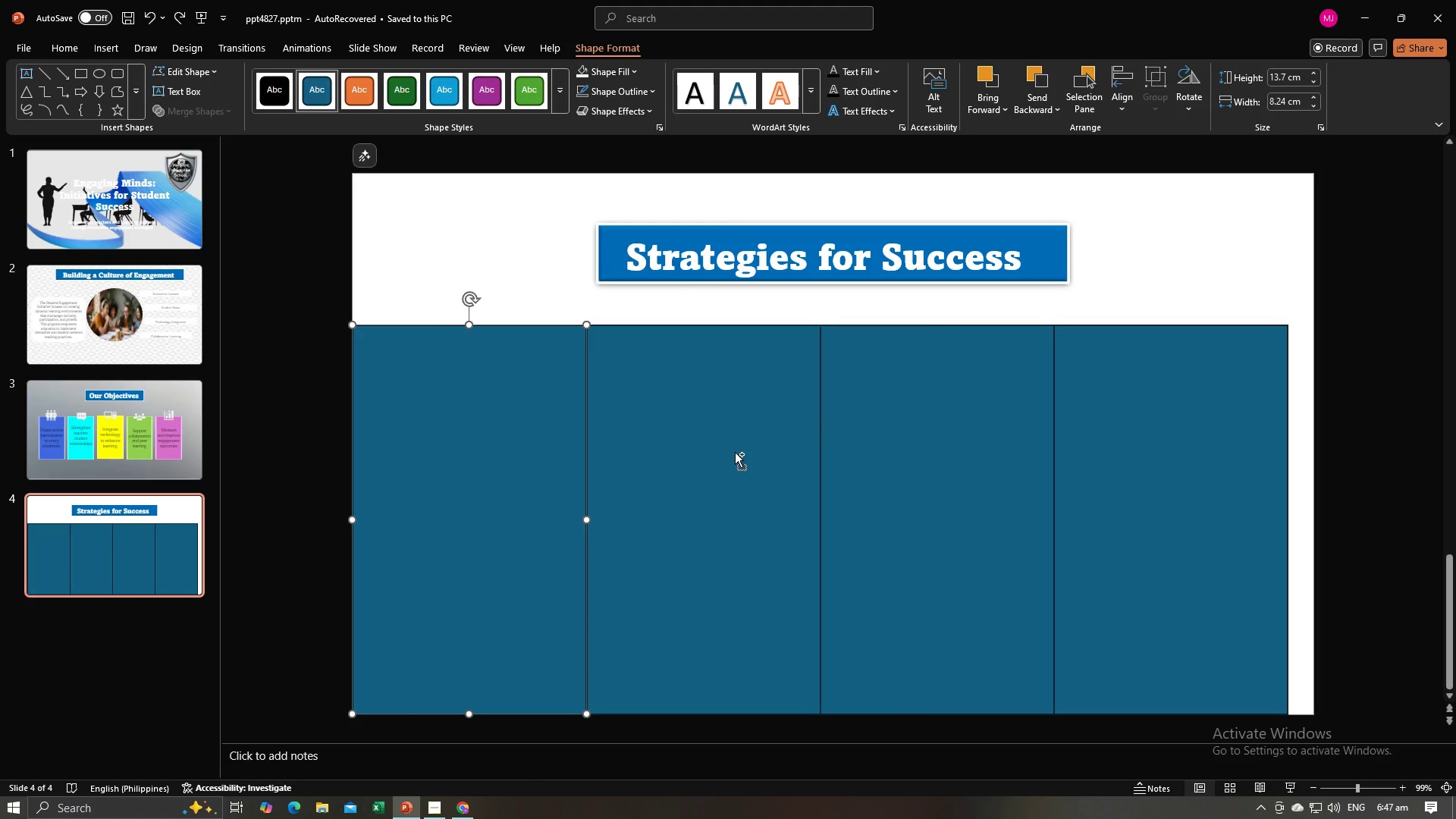 
hold_key(key=ControlLeft, duration=0.41)
 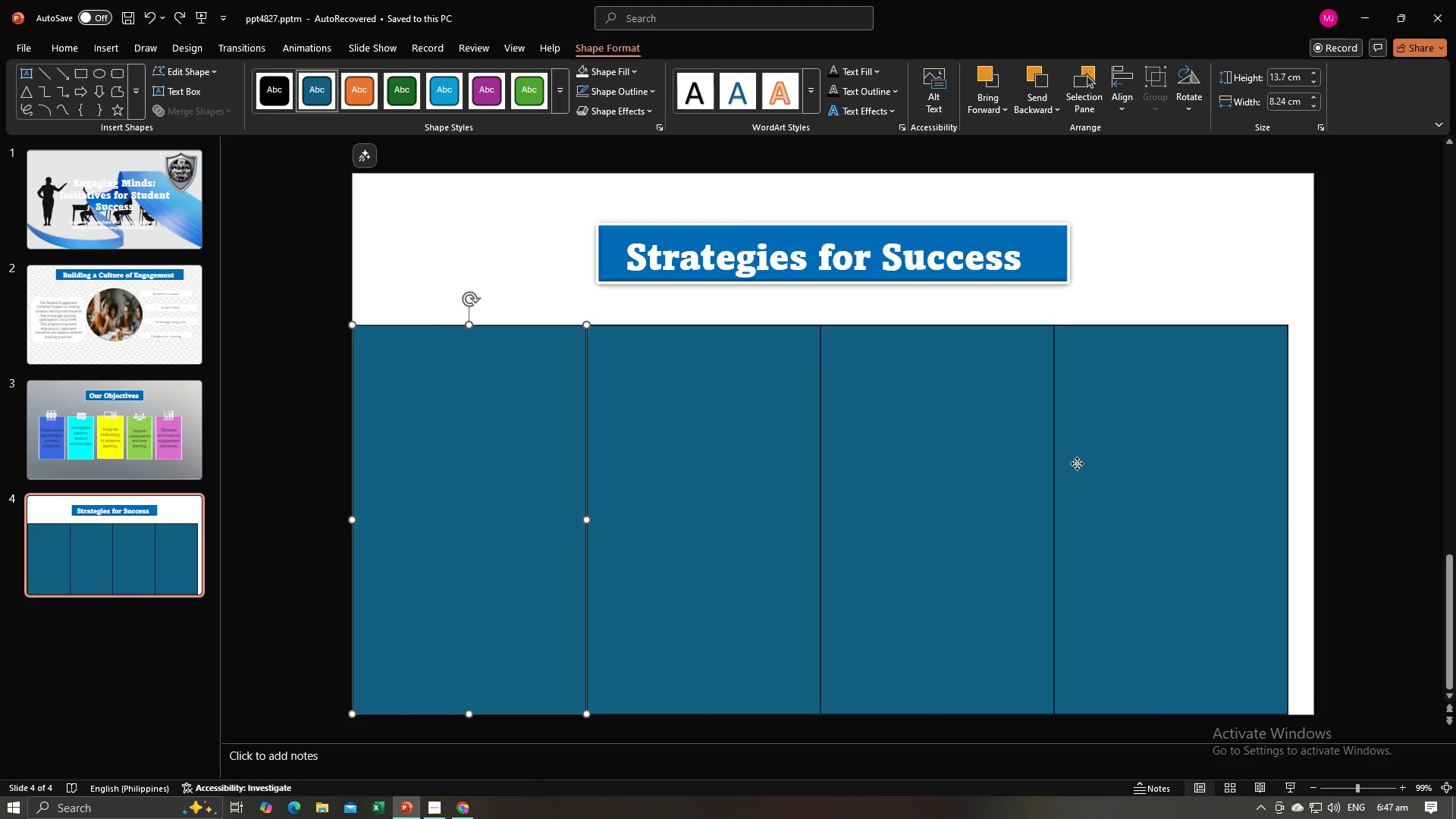 
hold_key(key=ShiftLeft, duration=1.2)
left_click([1077, 463])
 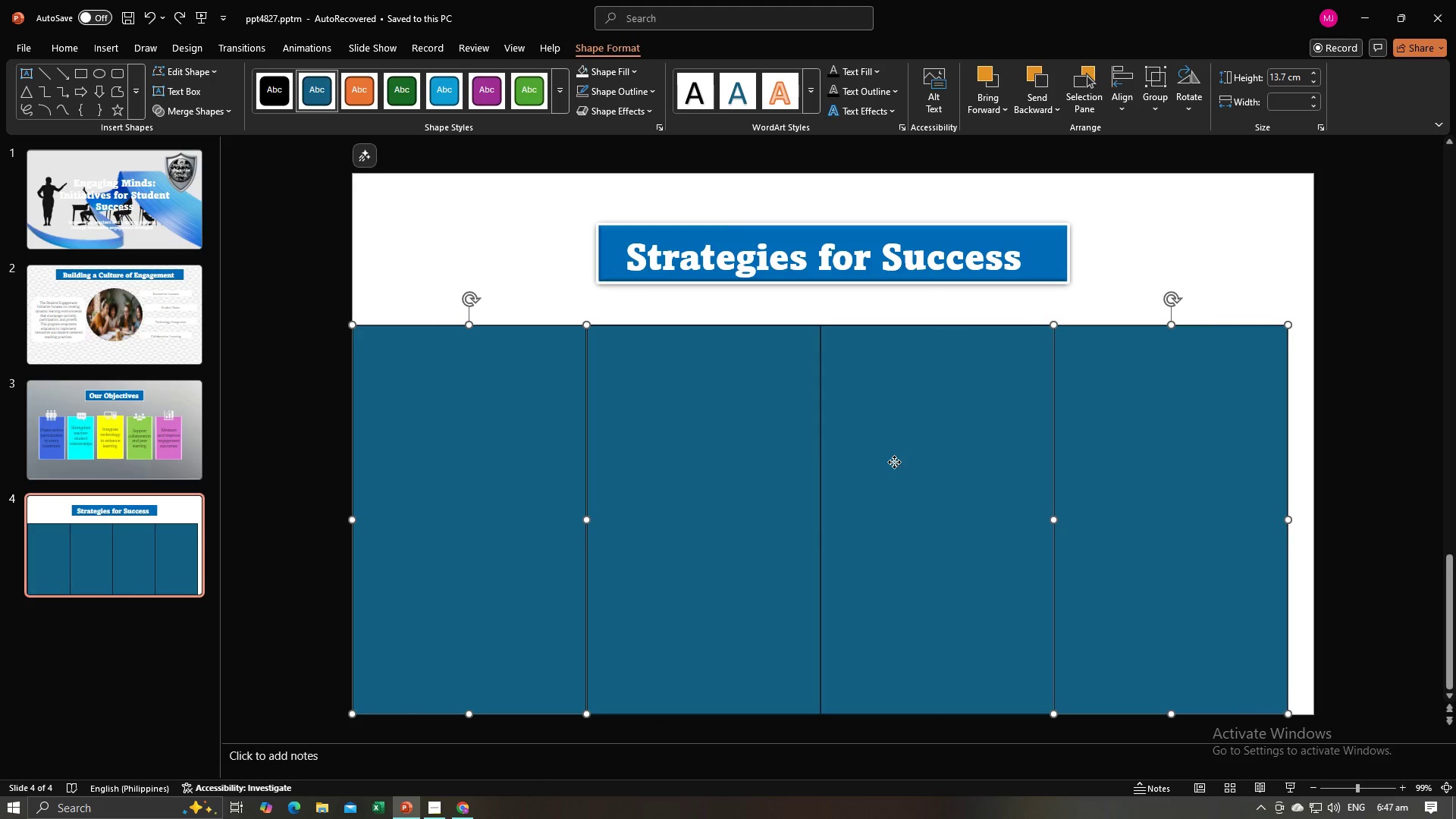 
double_click([894, 462])
 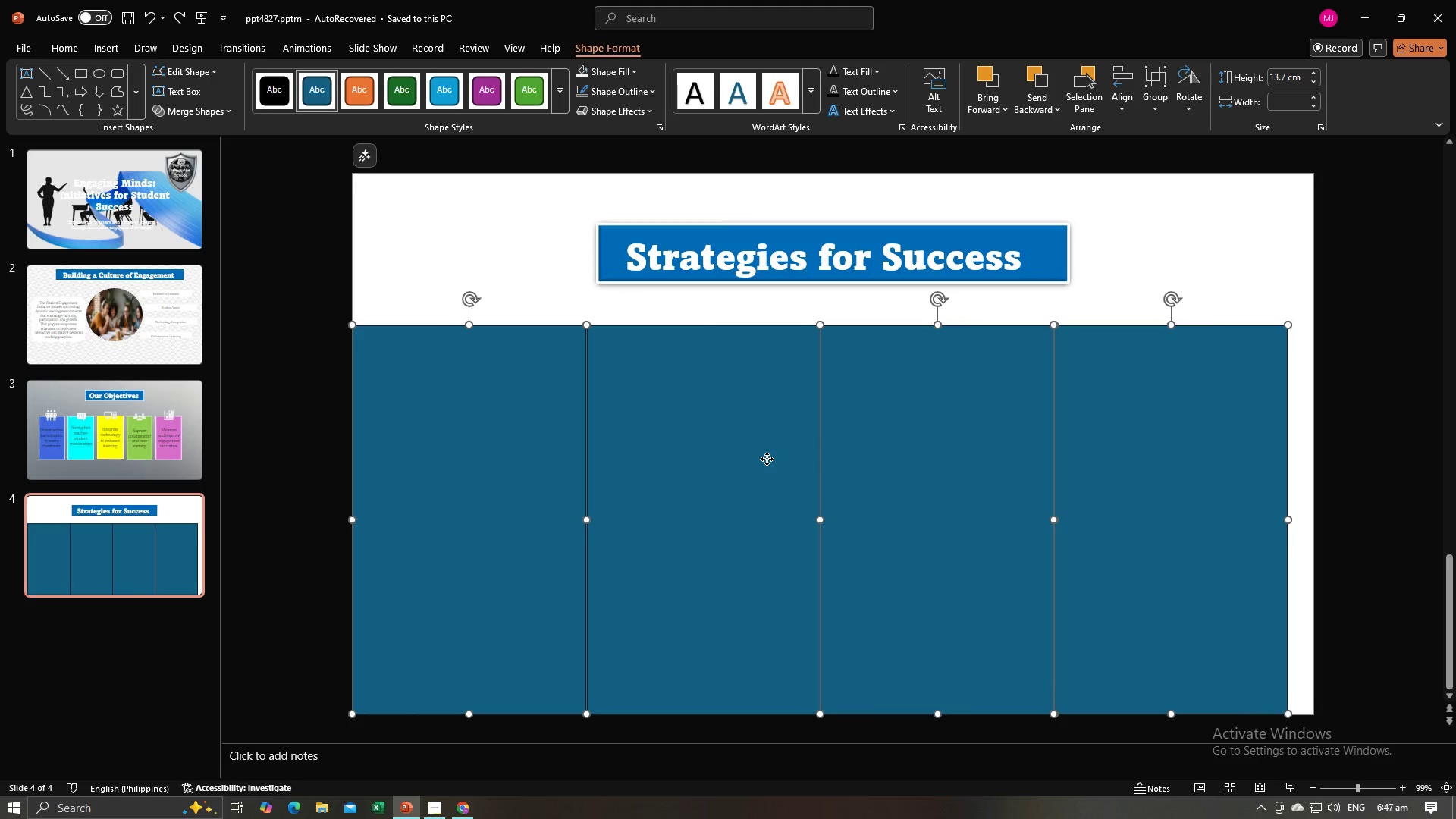 
triple_click([767, 459])
 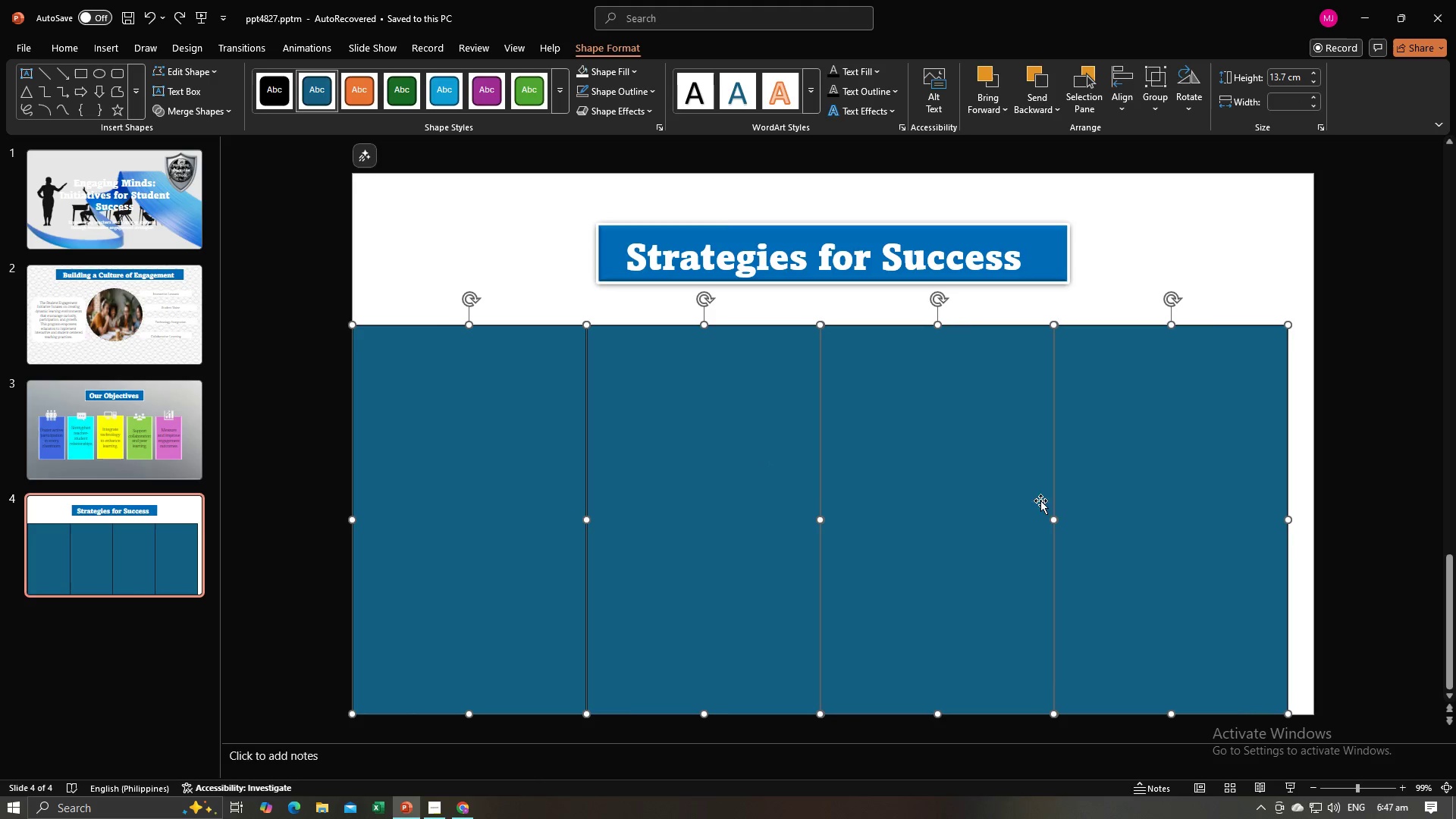 
right_click([1006, 487])
 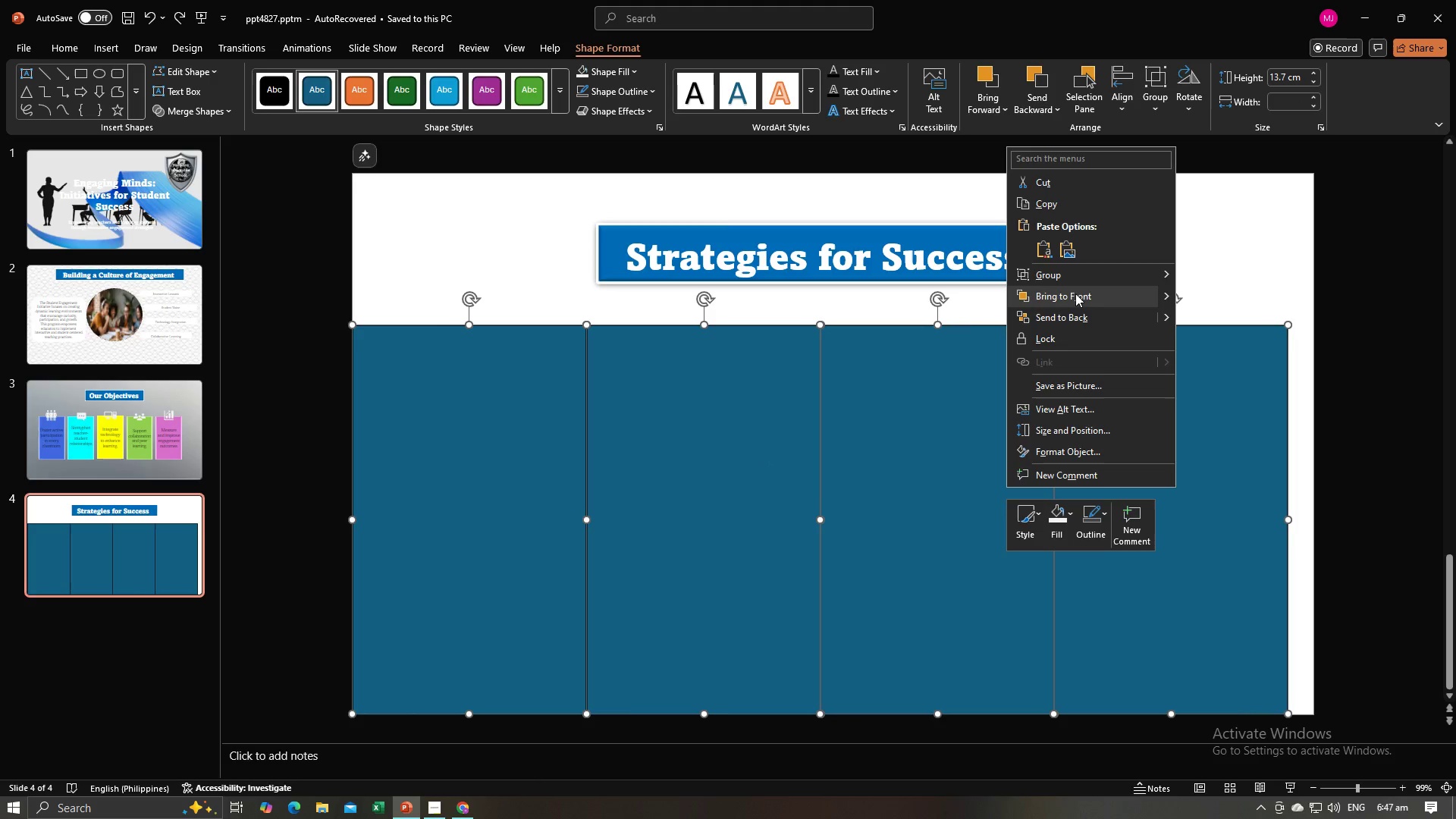 
left_click([1075, 281])
 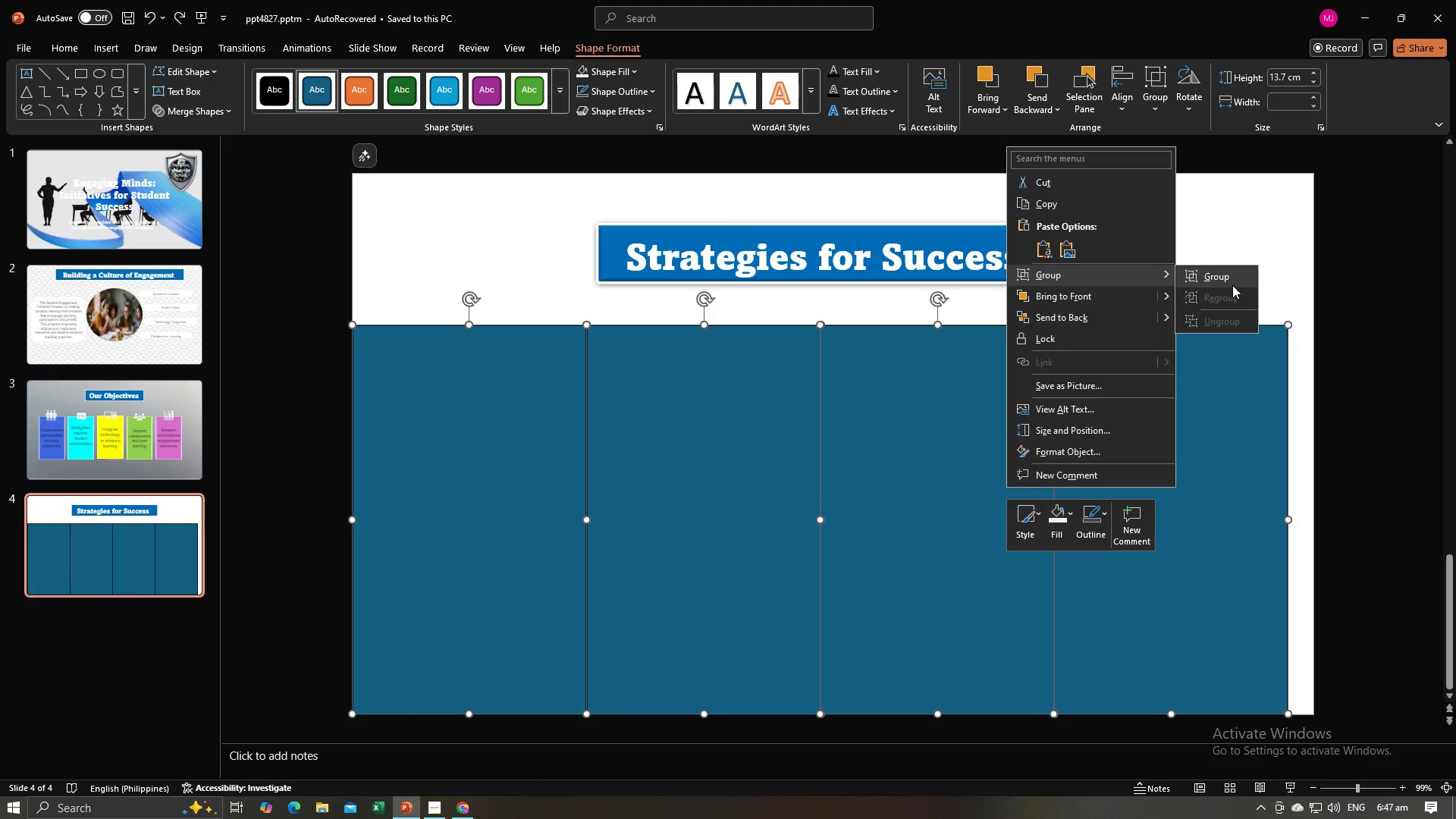 
left_click([1232, 285])
 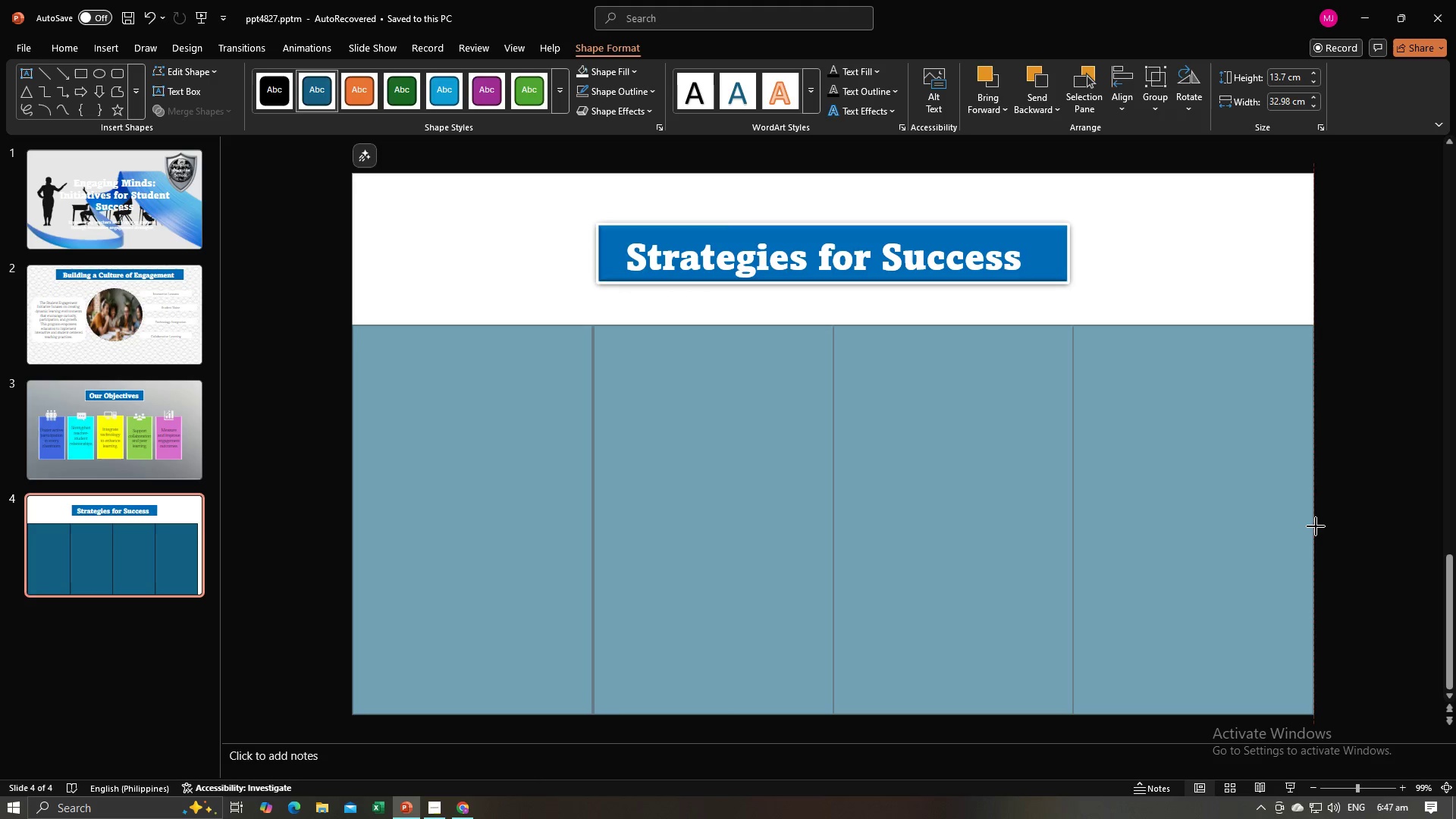 
left_click([1364, 521])
 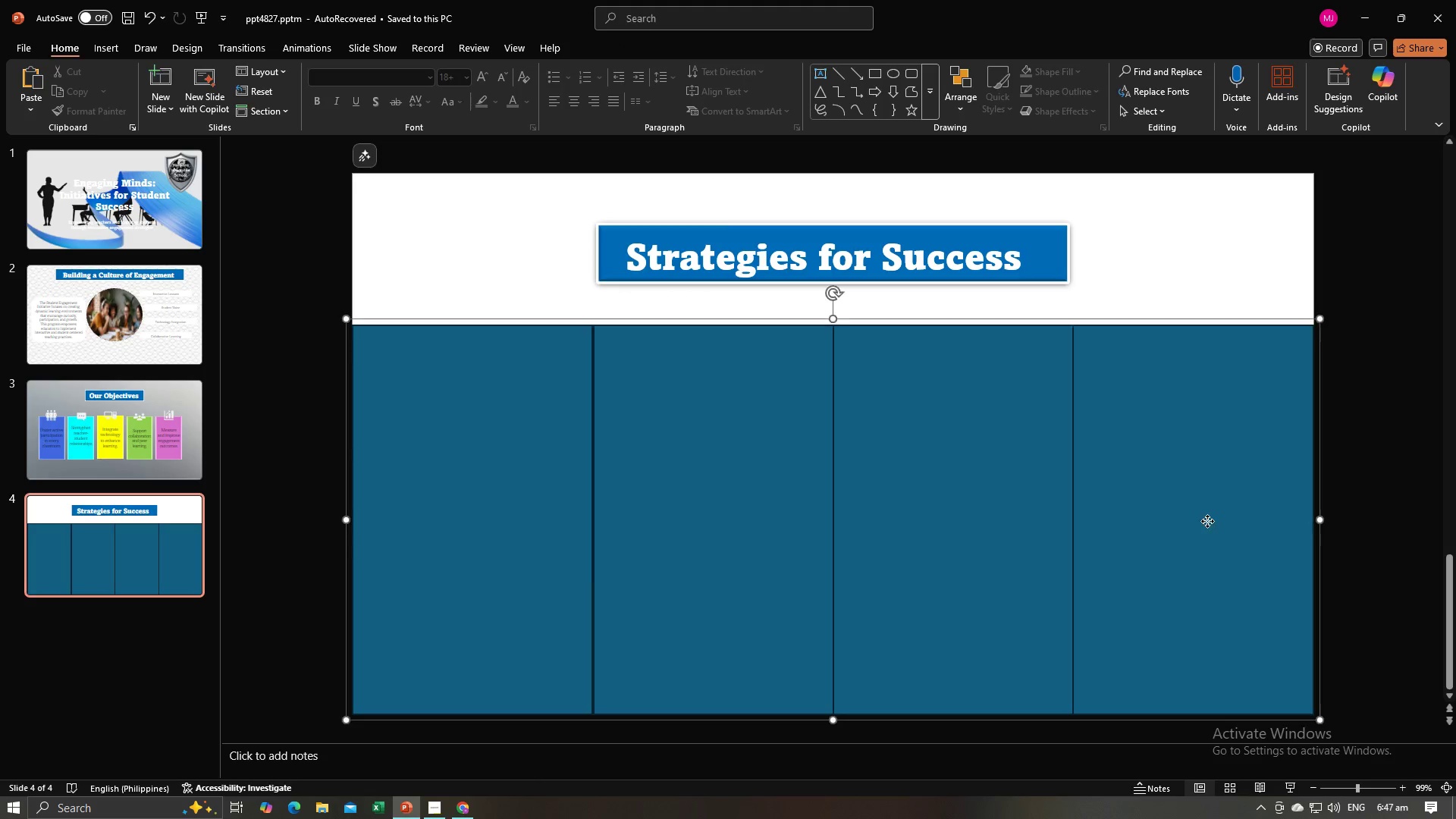 
left_click([1207, 521])
 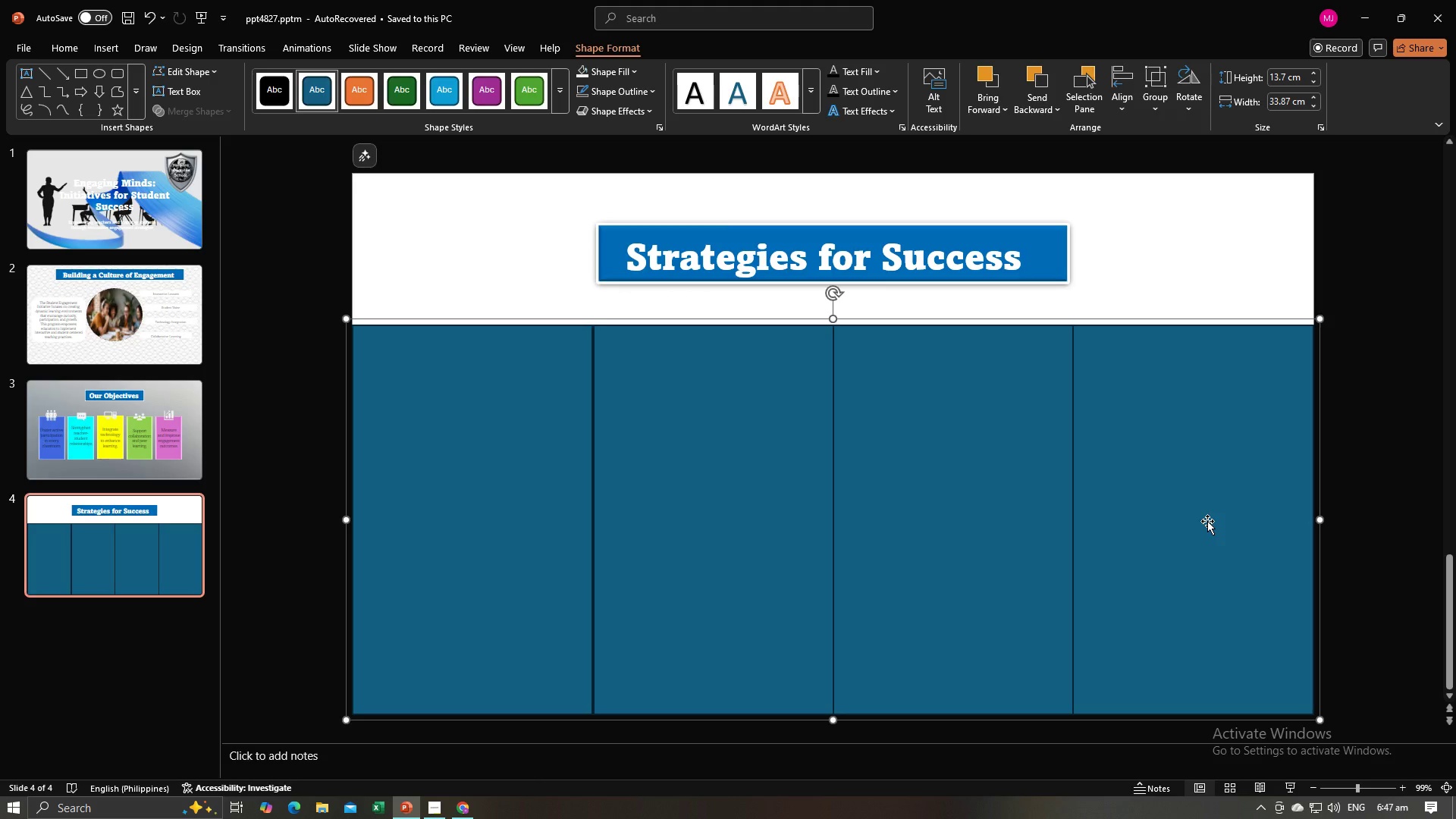 
hold_key(key=ControlLeft, duration=0.71)
 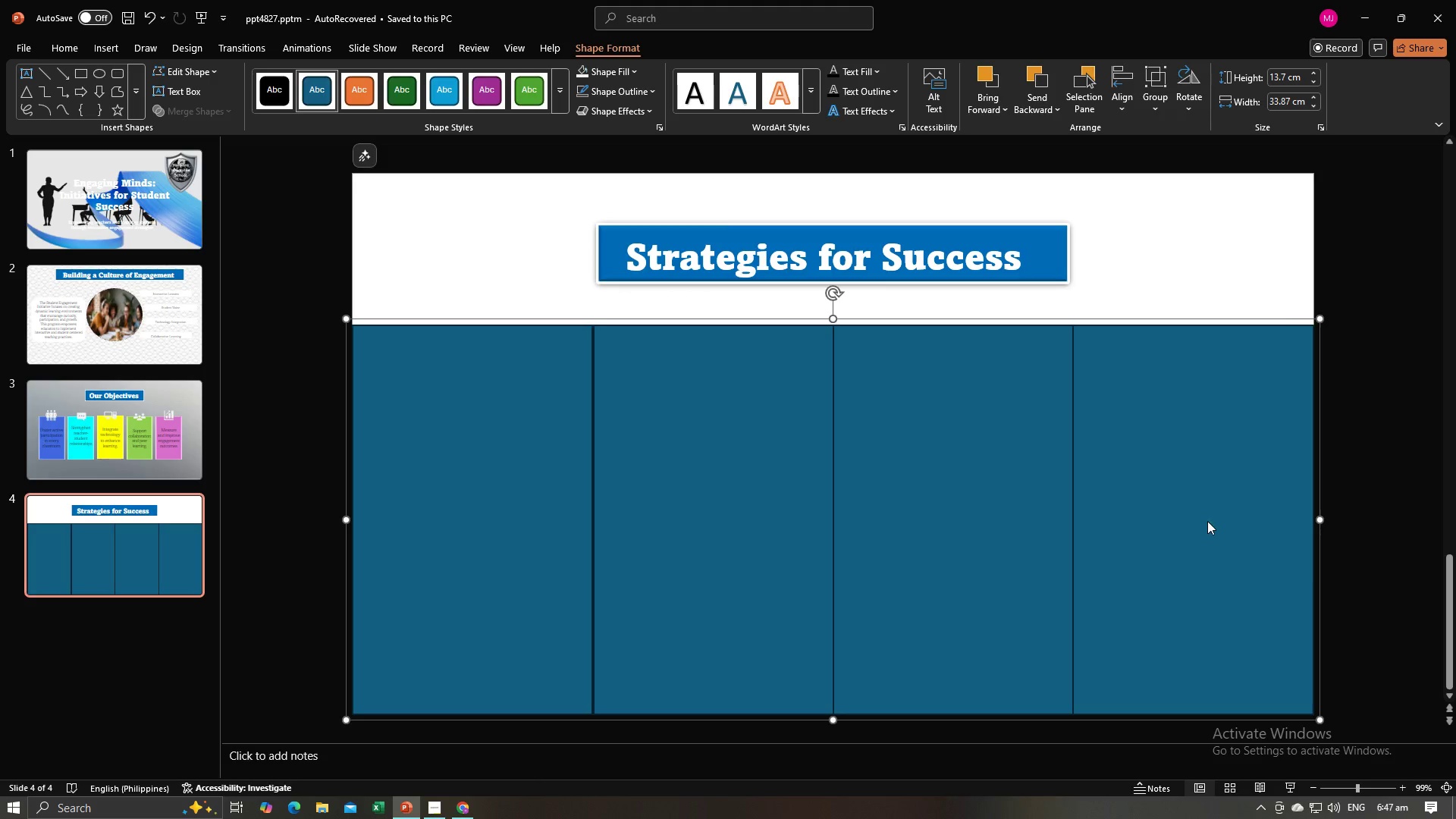 
right_click([1207, 521])
 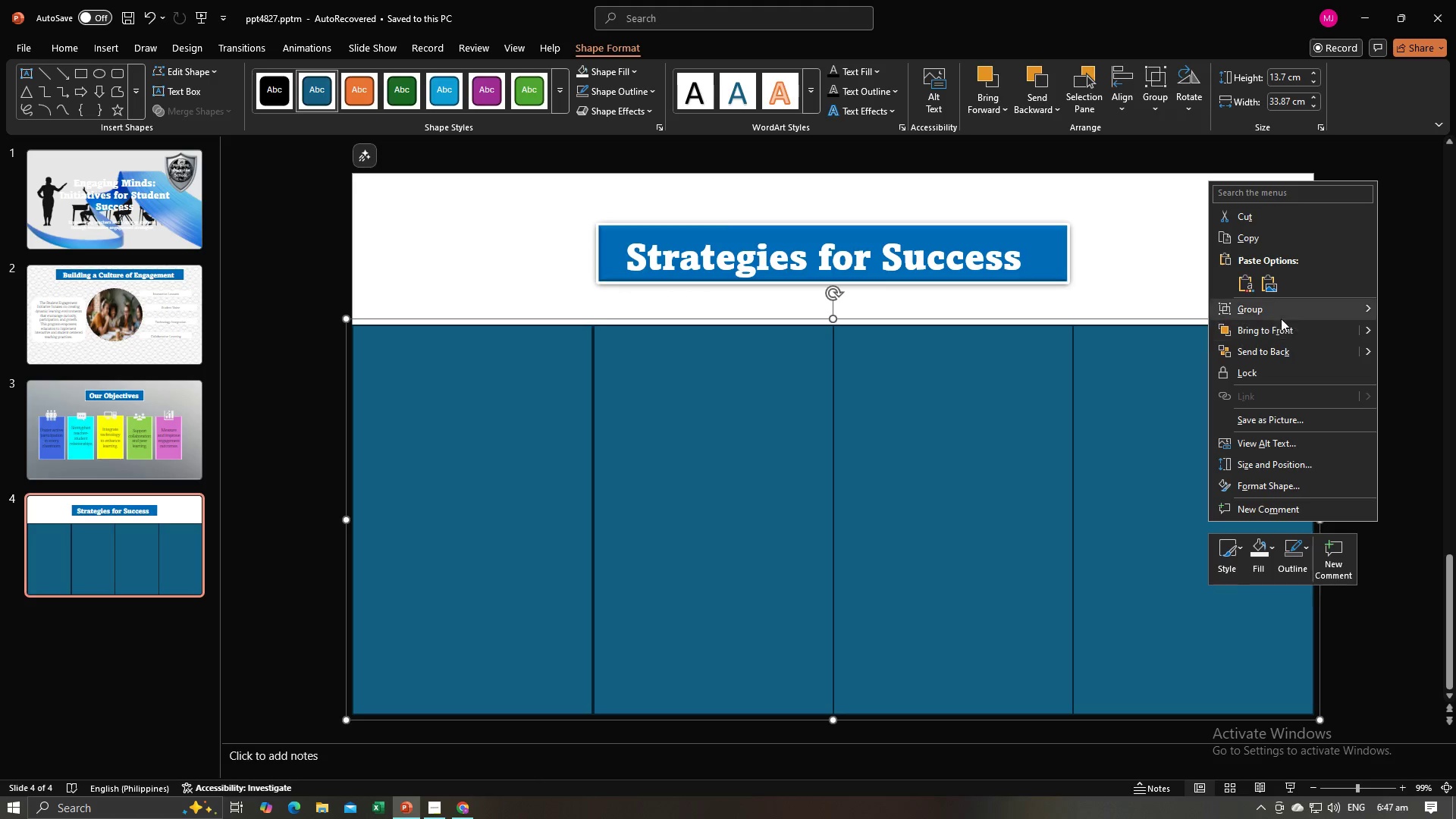 
left_click([1281, 316])
 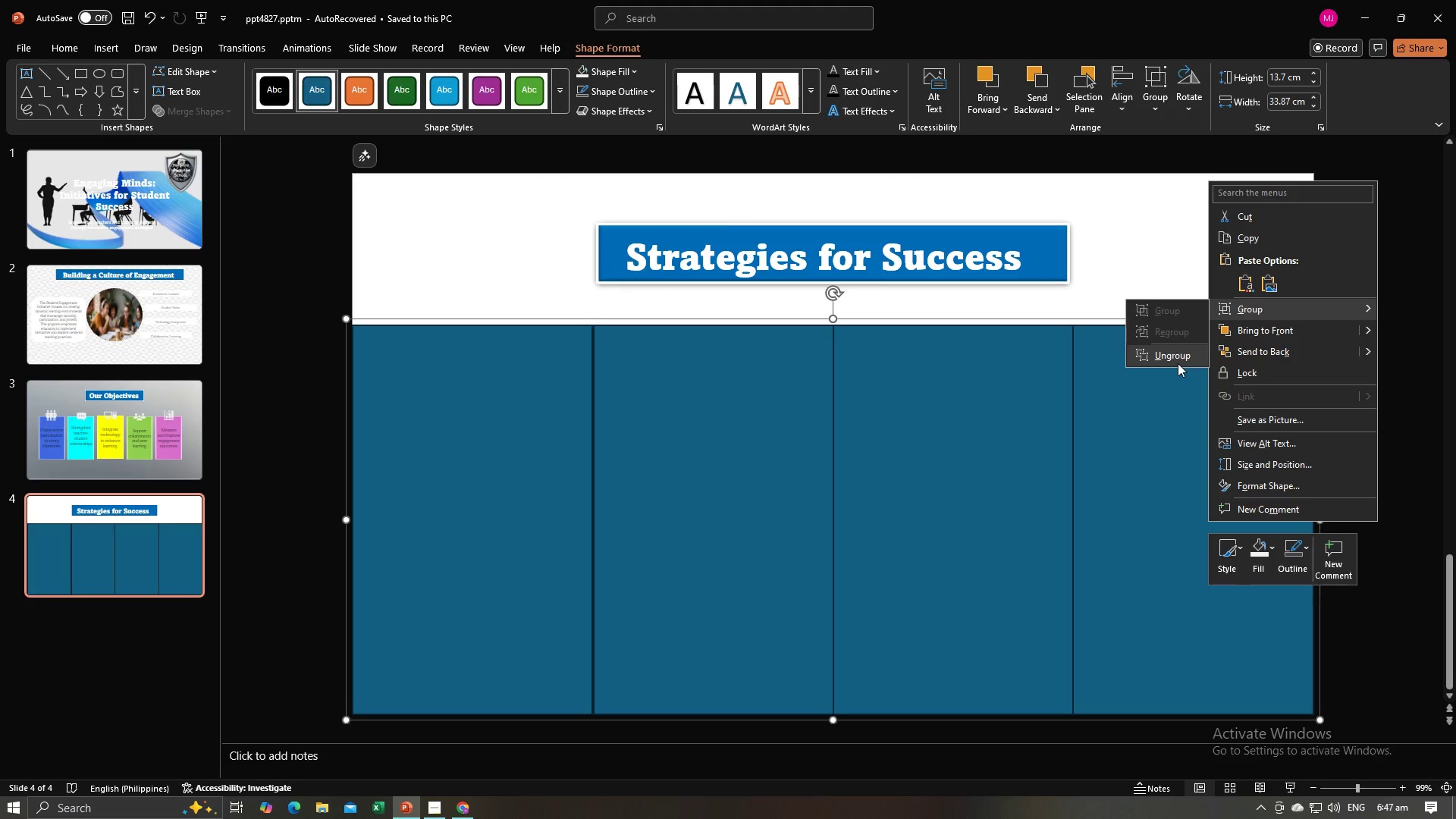 
left_click([1178, 363])
 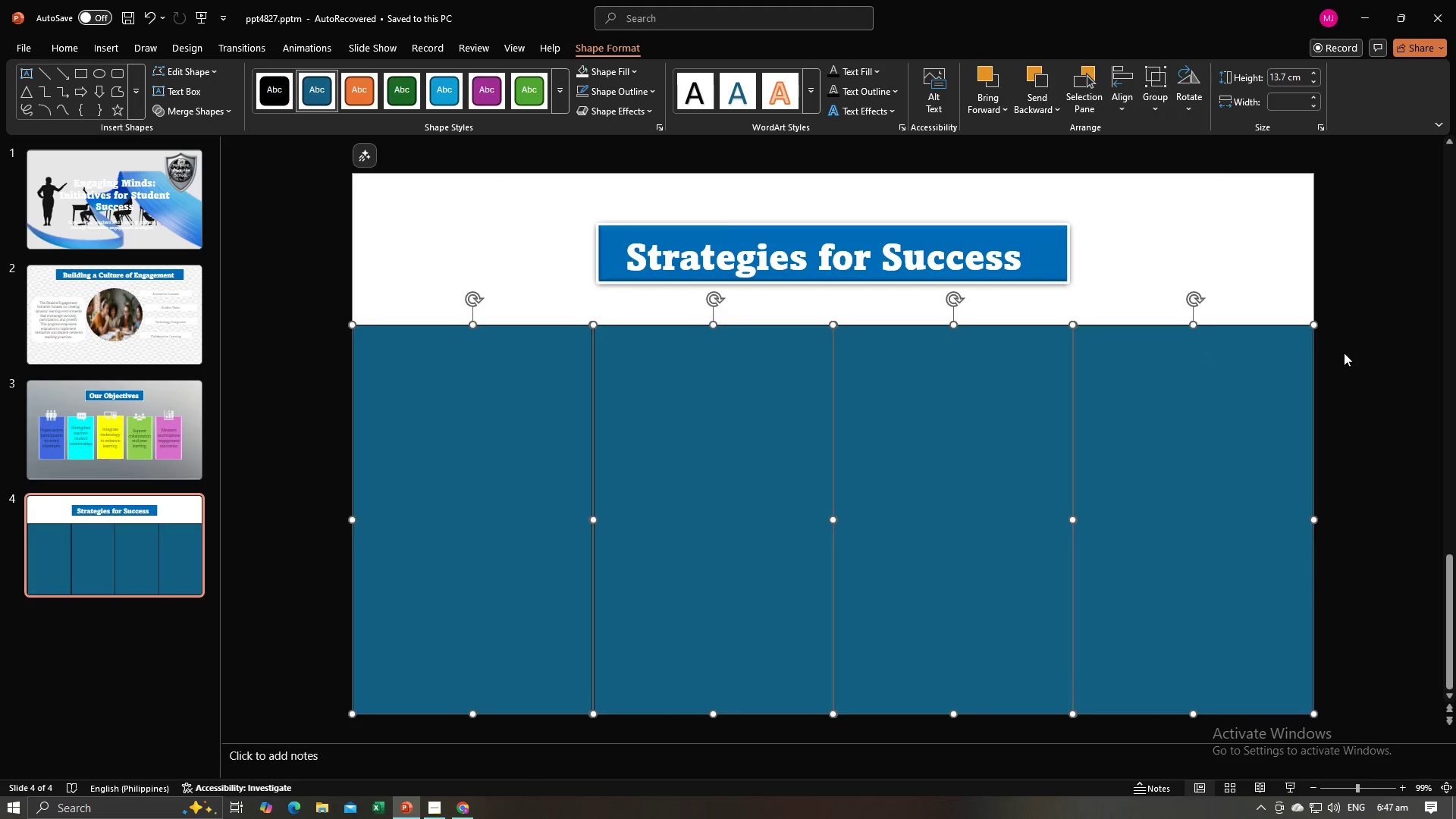 
left_click([1344, 353])
 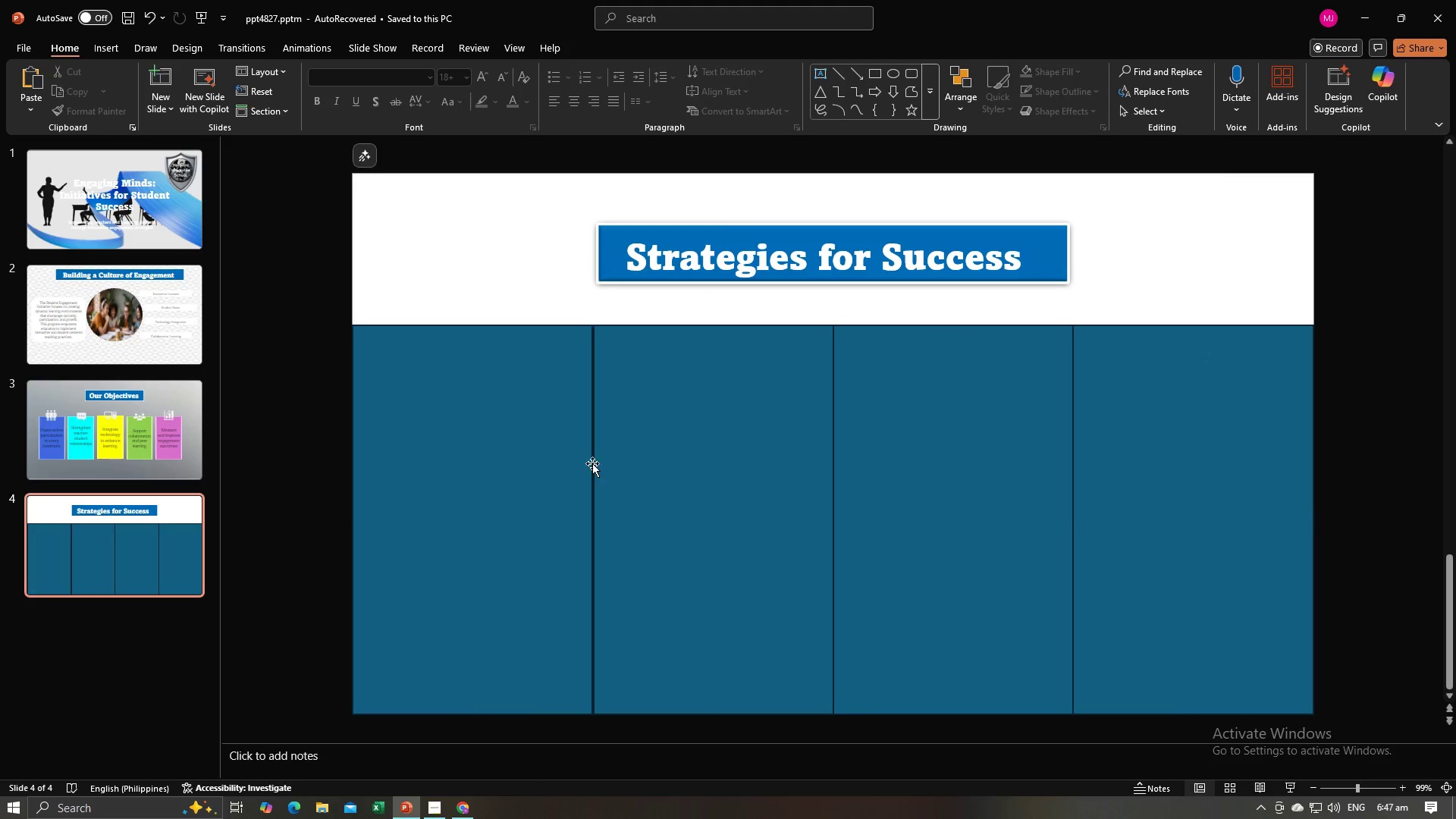 
left_click([579, 466])
 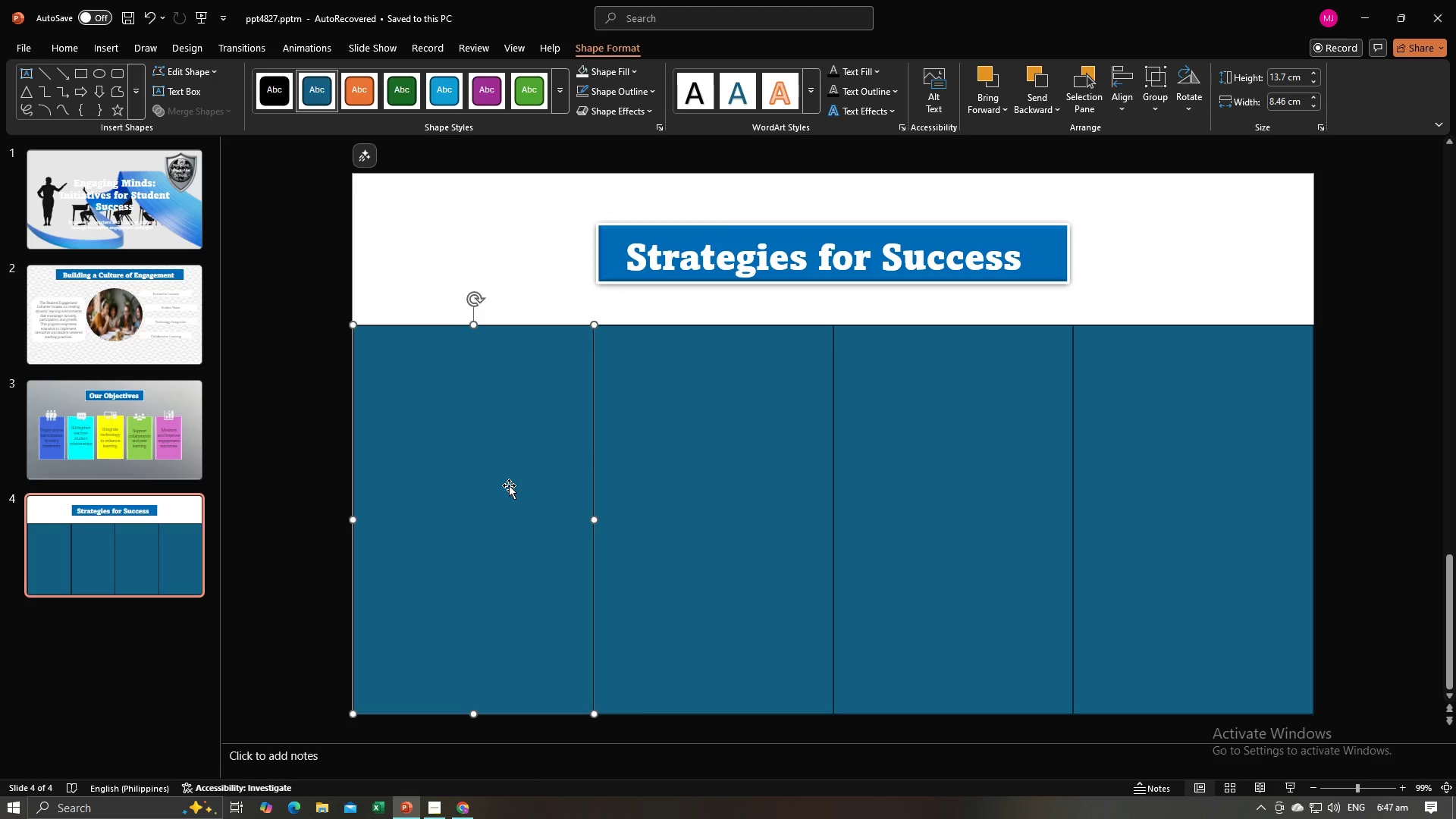 
left_click([513, 296])
 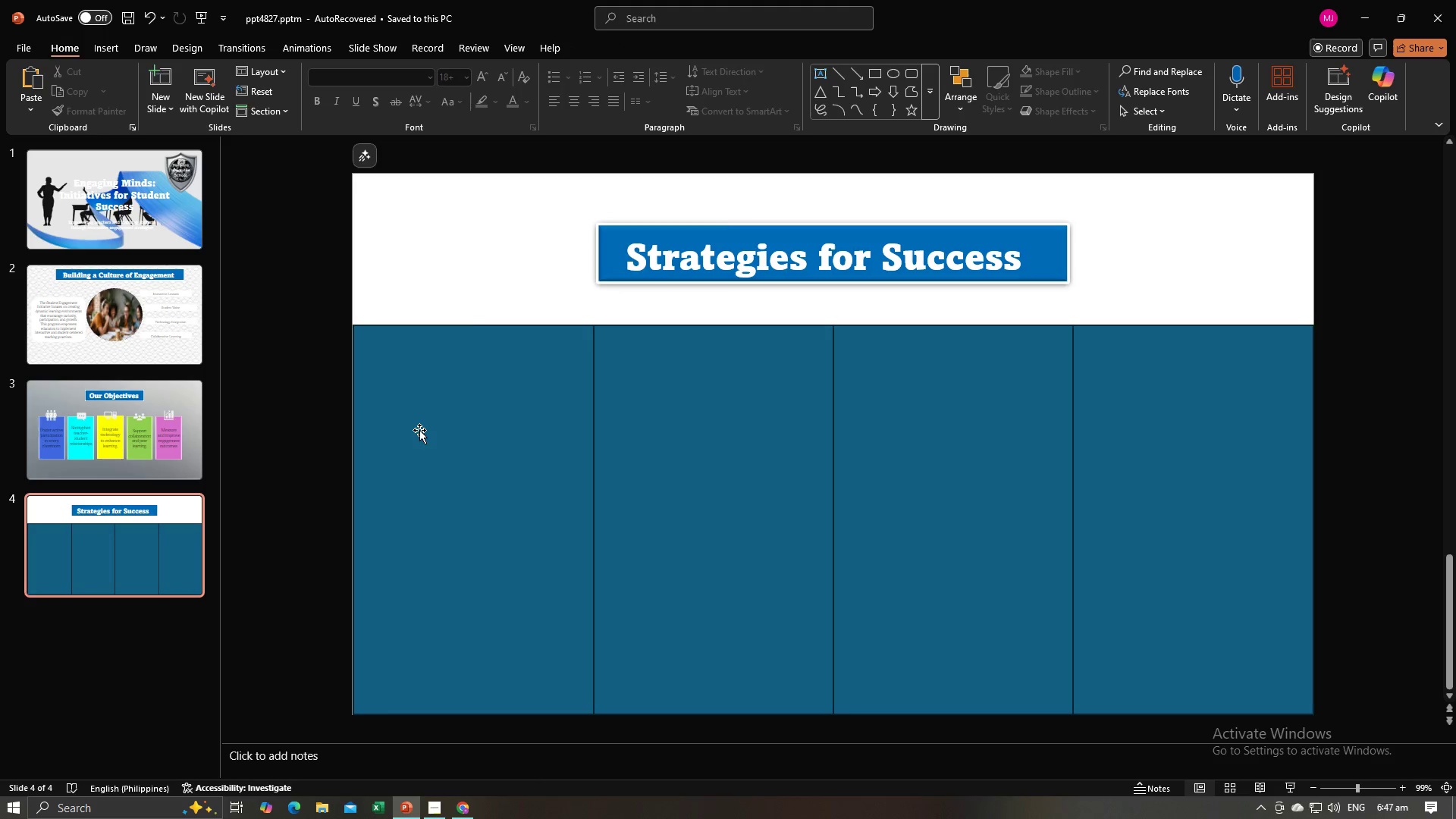 
left_click([419, 431])
 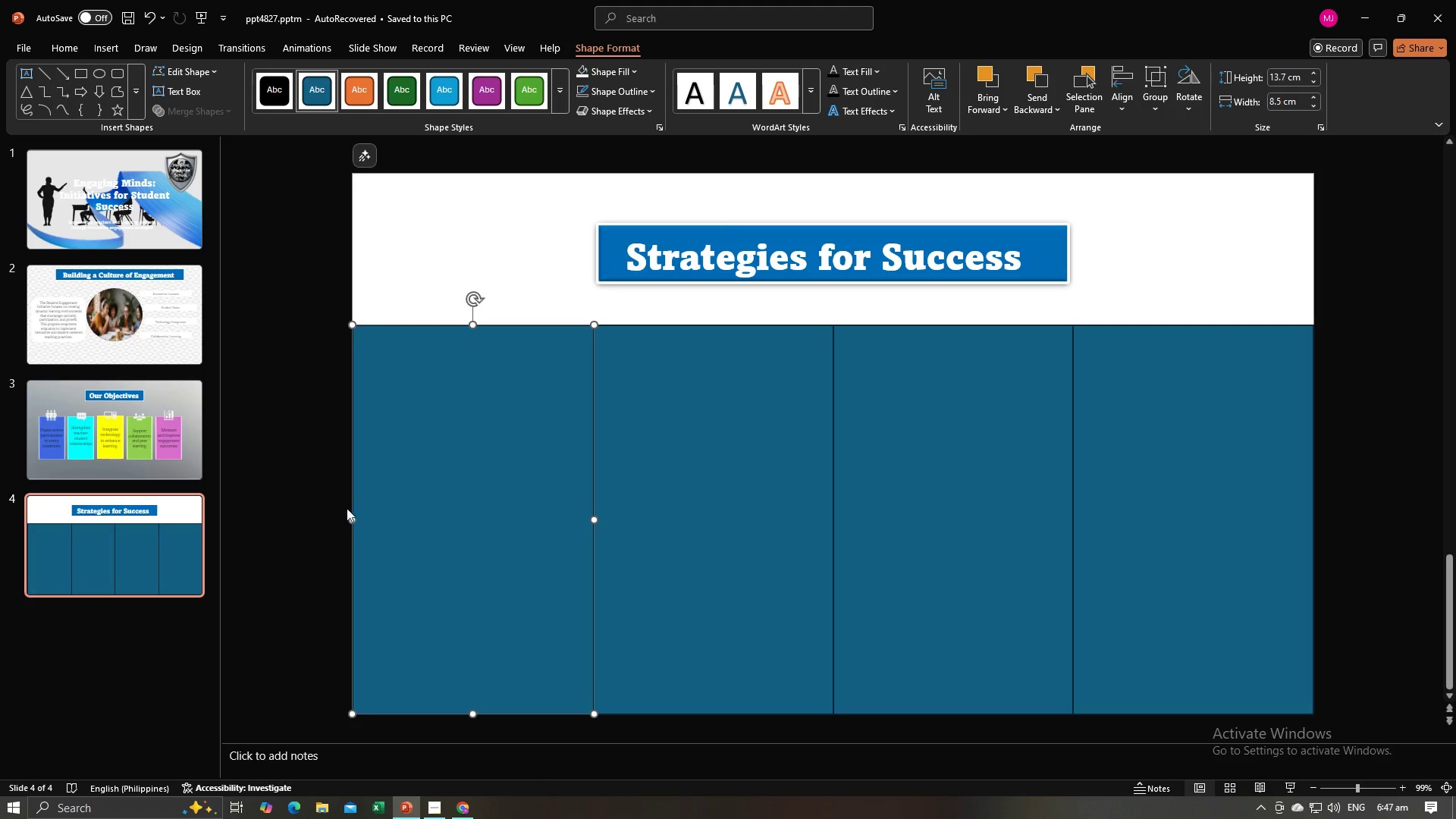 
left_click([304, 516])
 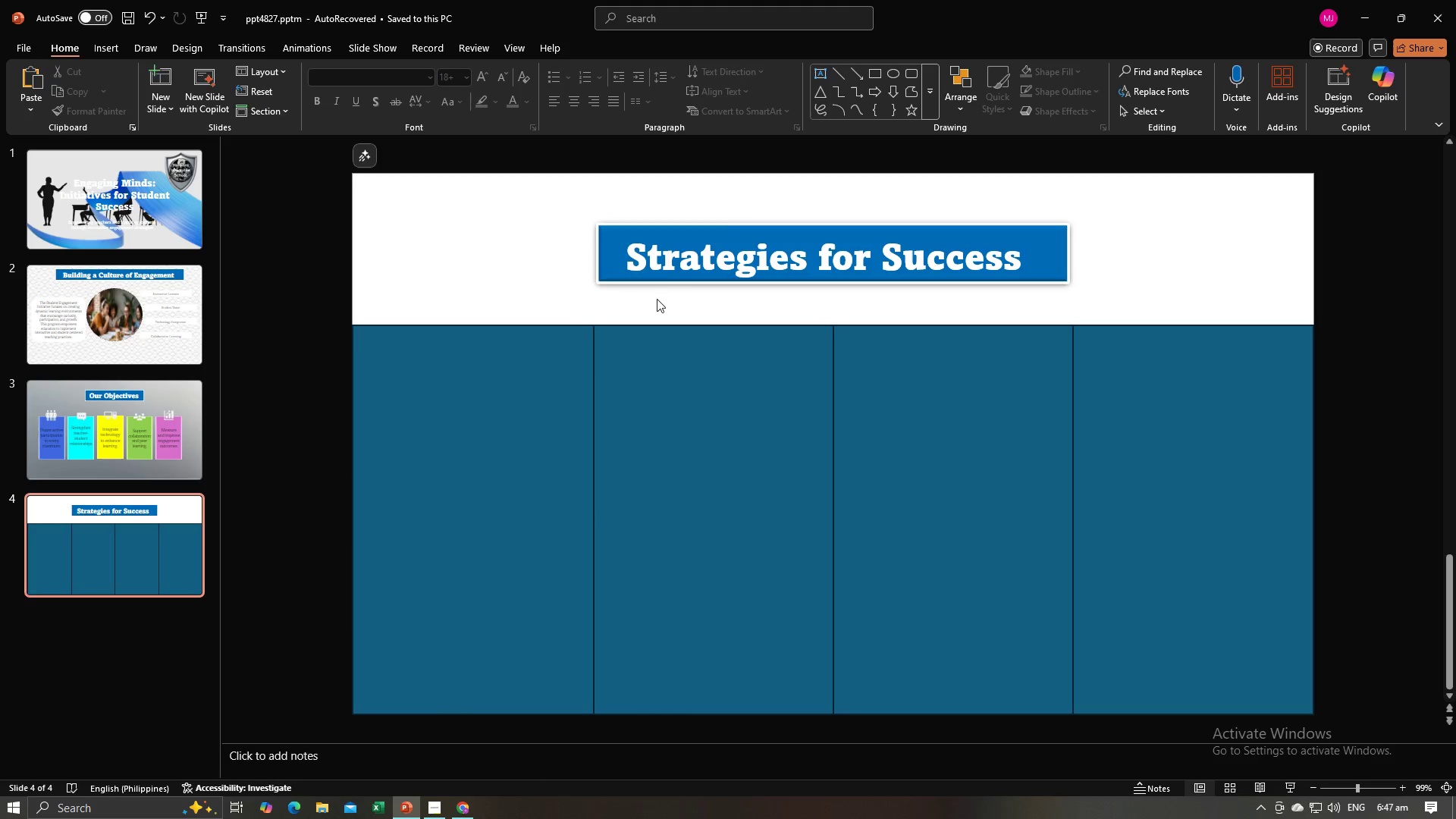 
left_click([544, 404])
 